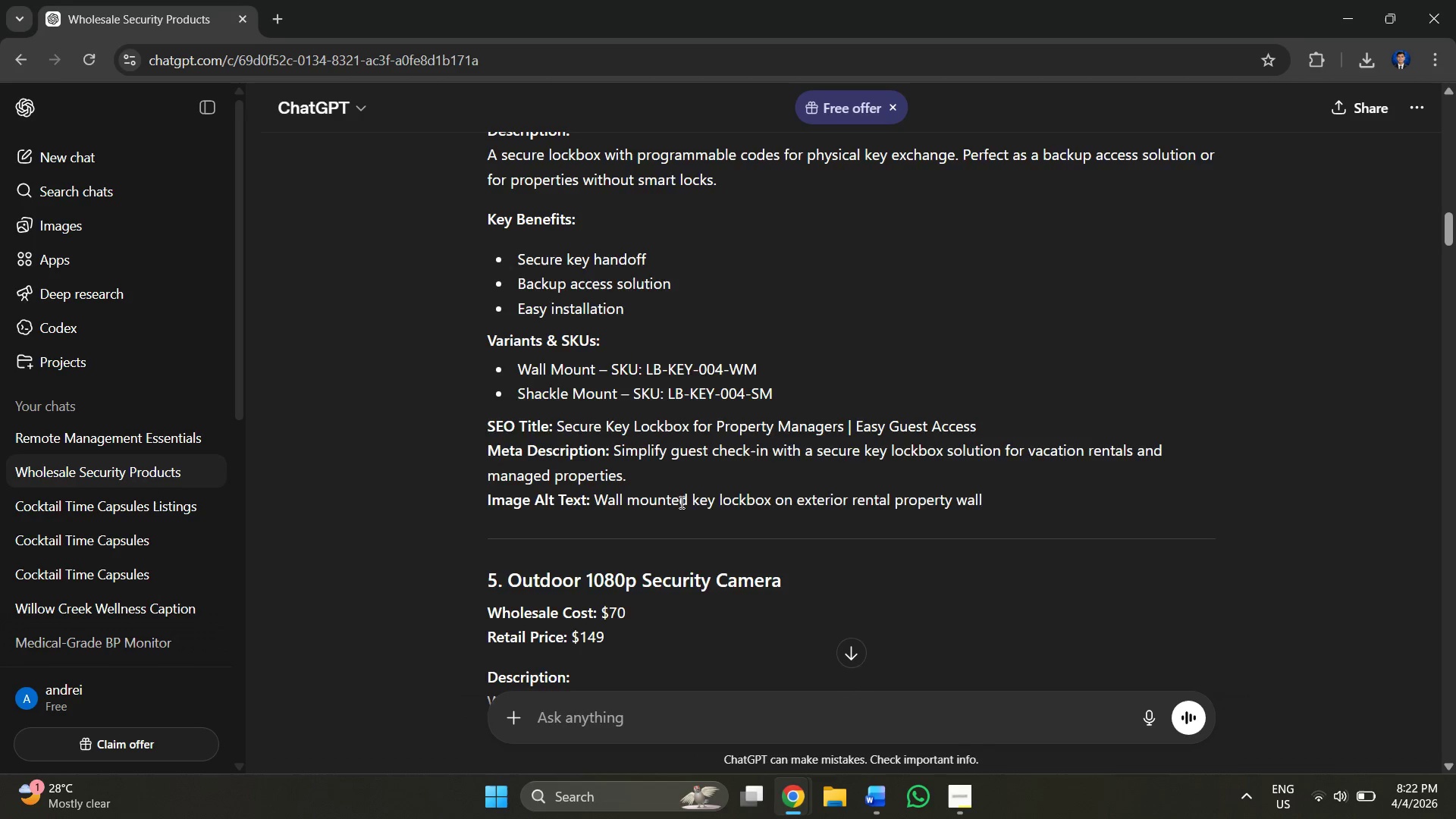 
scroll: coordinate [679, 503], scroll_direction: up, amount: 1.0
 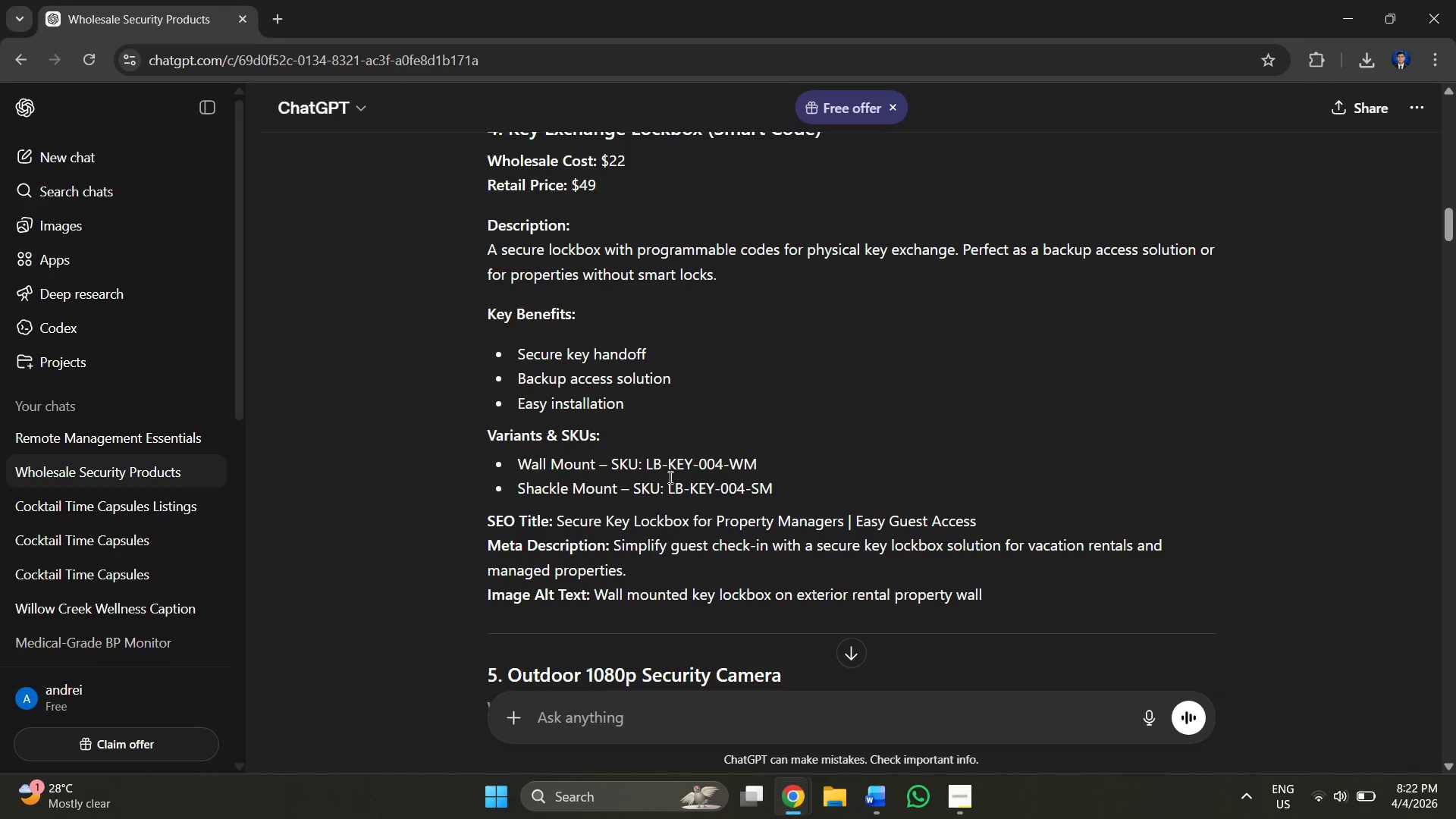 
scroll: coordinate [670, 493], scroll_direction: down, amount: 1.0
 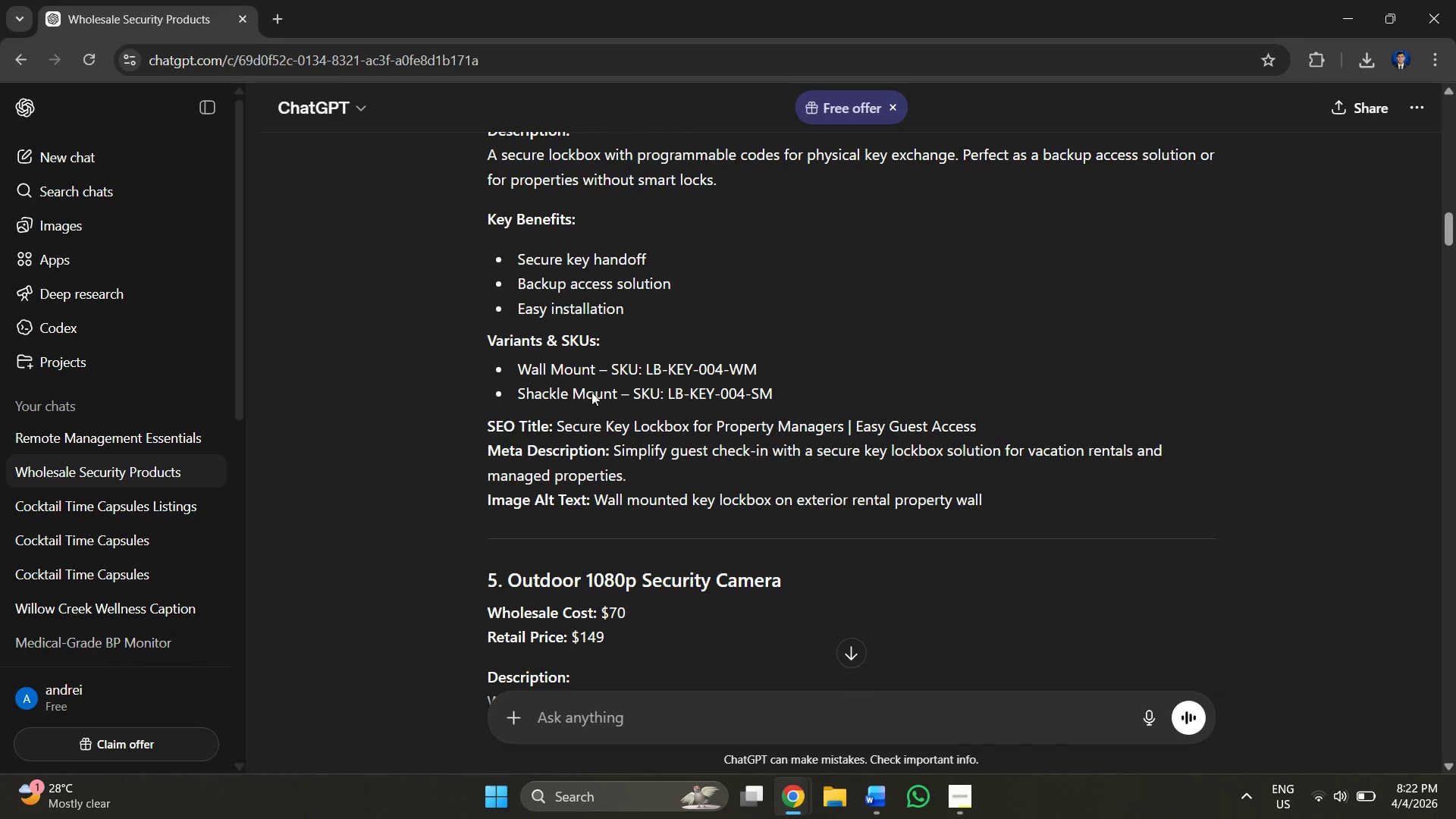 
scroll: coordinate [580, 383], scroll_direction: up, amount: 2.0
 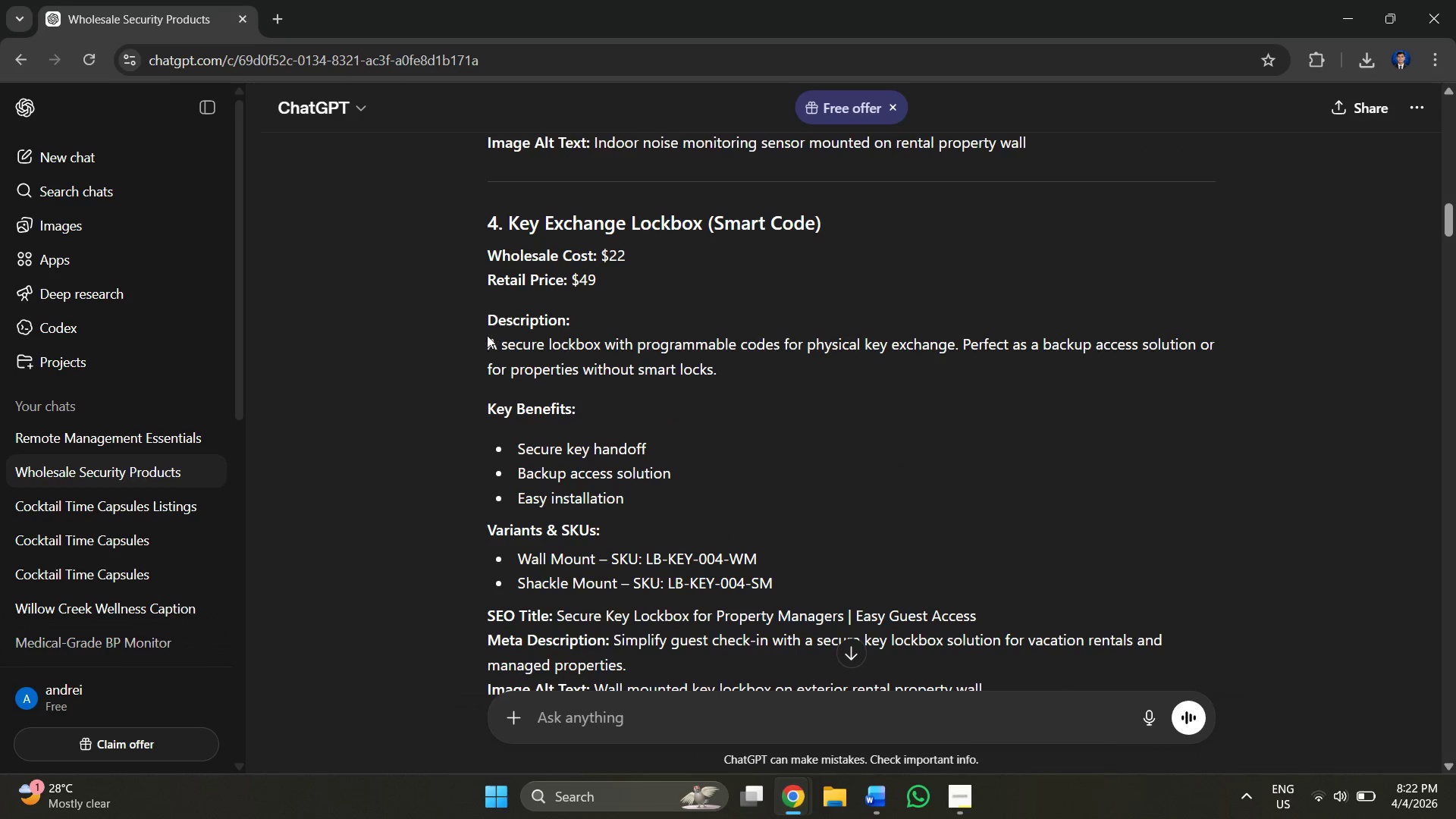 
left_click_drag(start_coordinate=[485, 335], to_coordinate=[732, 383])
 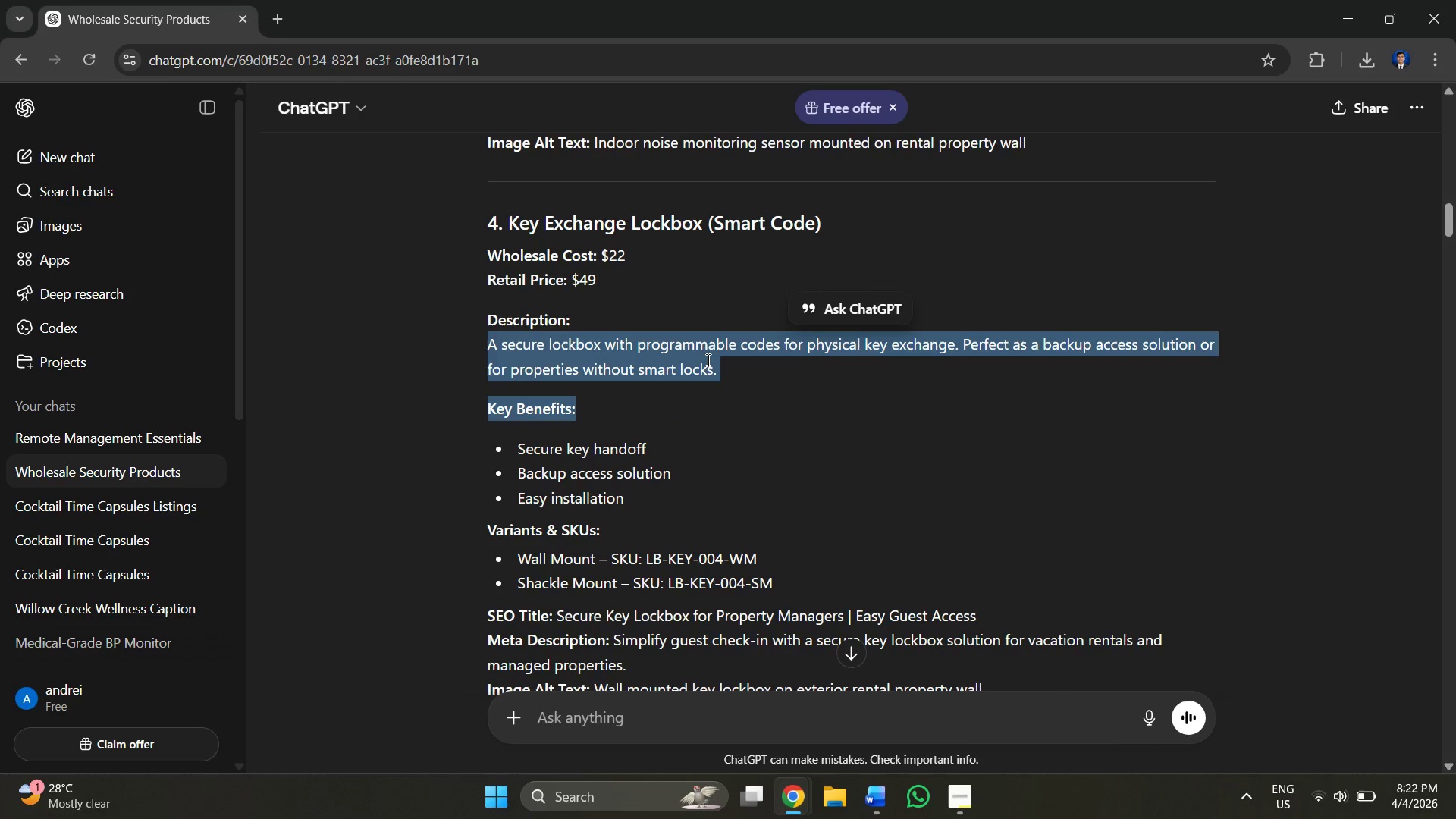 
right_click([707, 359])
 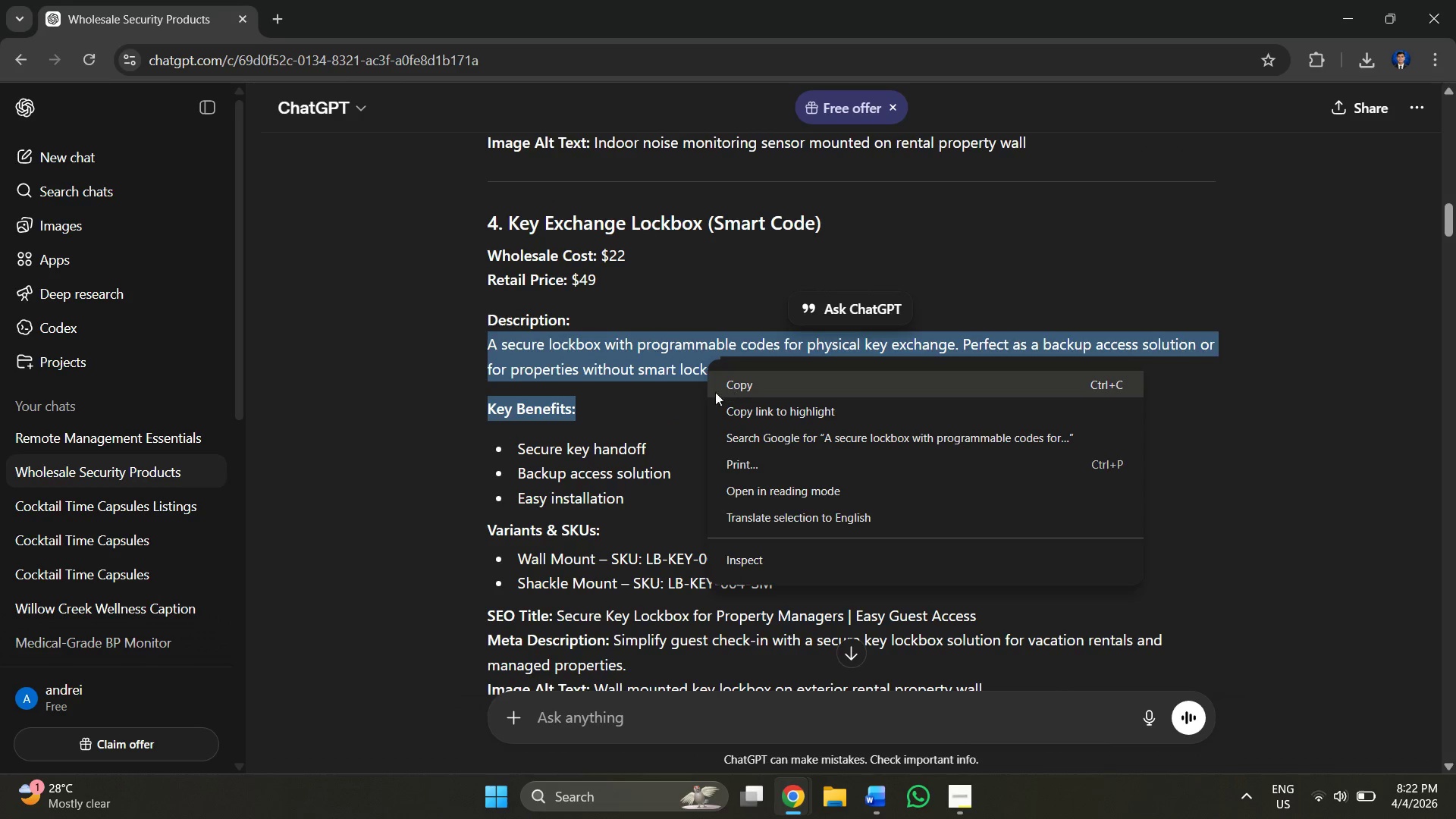 
left_click([649, 412])
 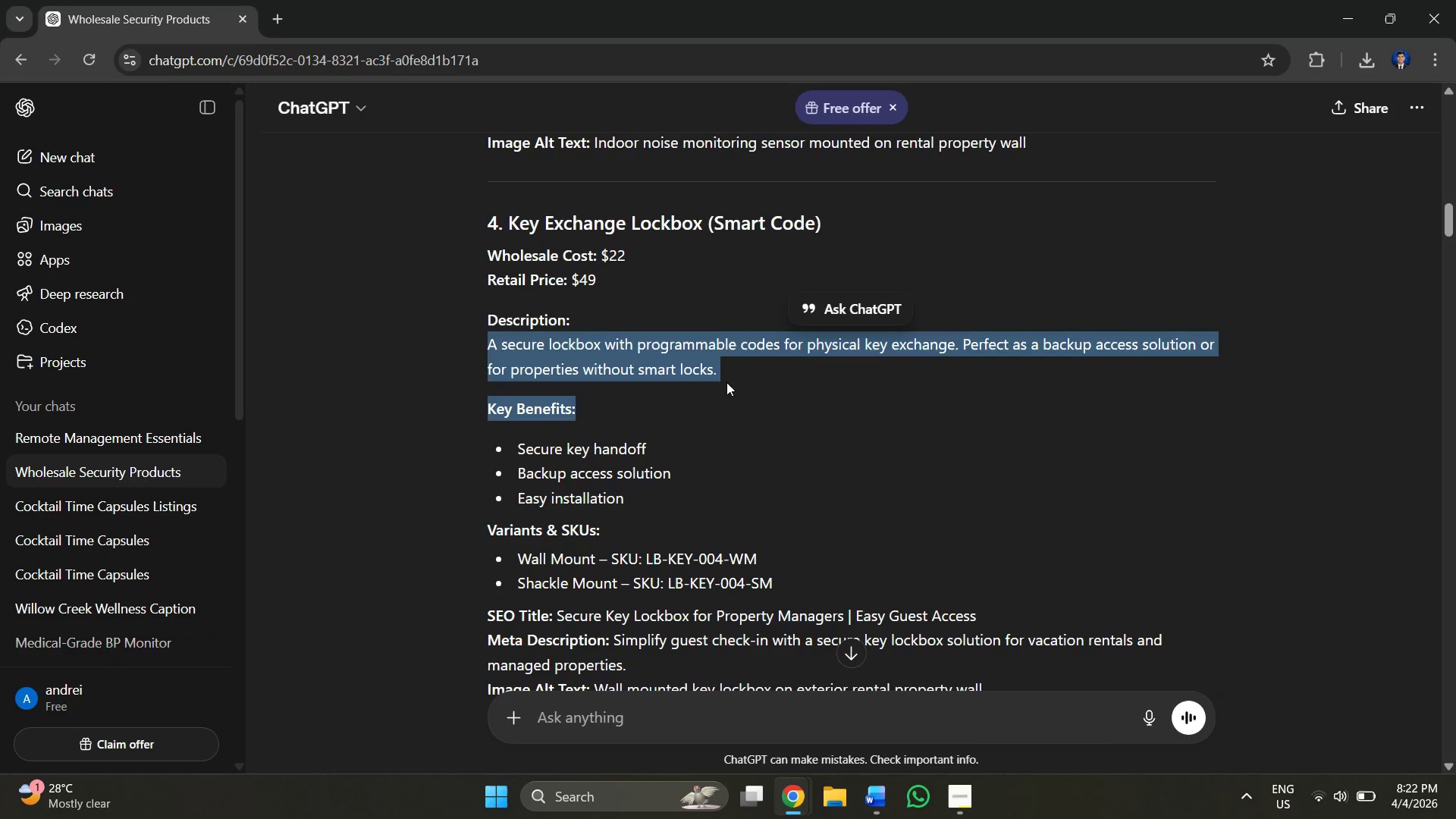 
left_click([731, 382])
 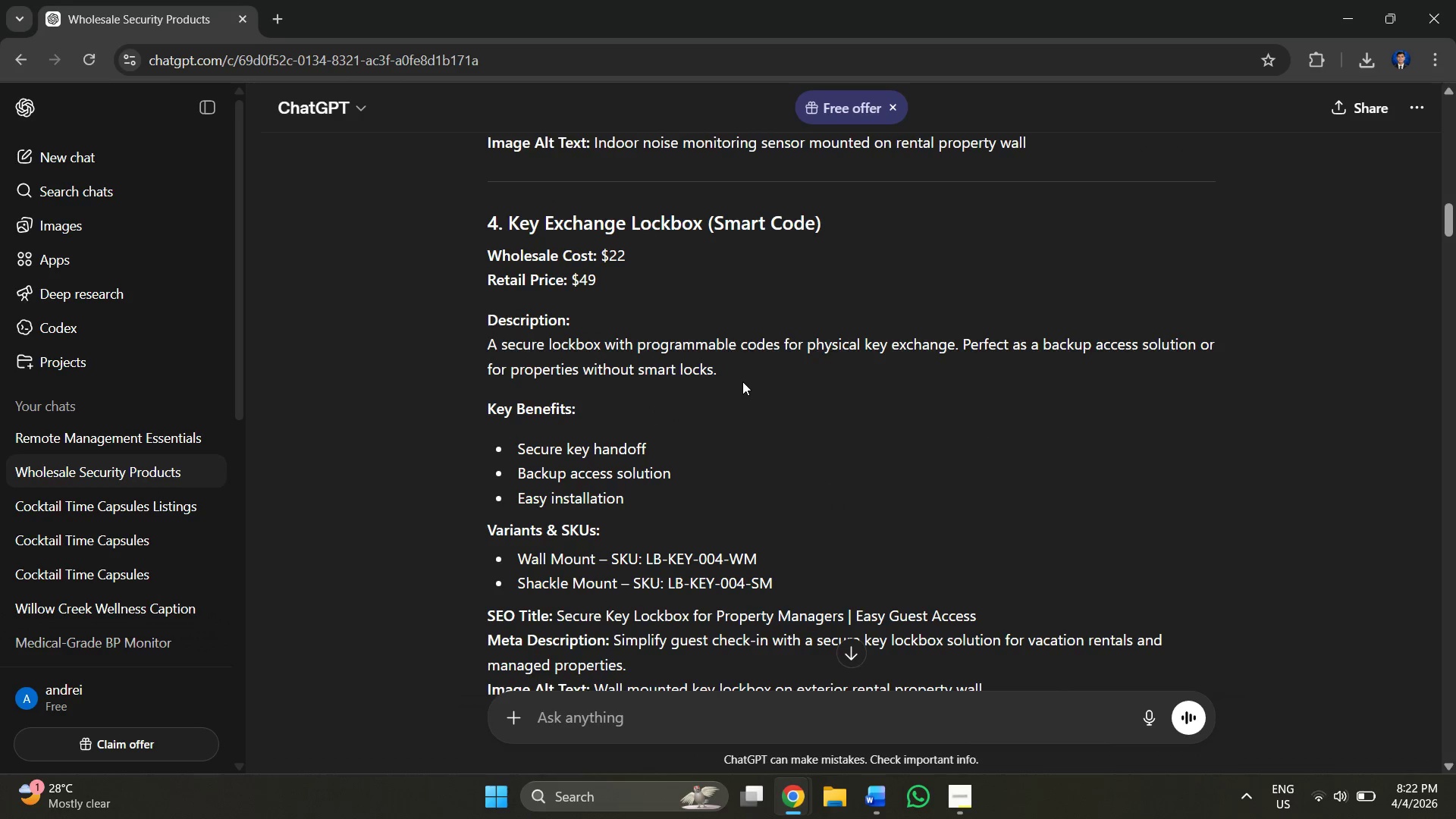 
left_click_drag(start_coordinate=[735, 378], to_coordinate=[487, 346])
 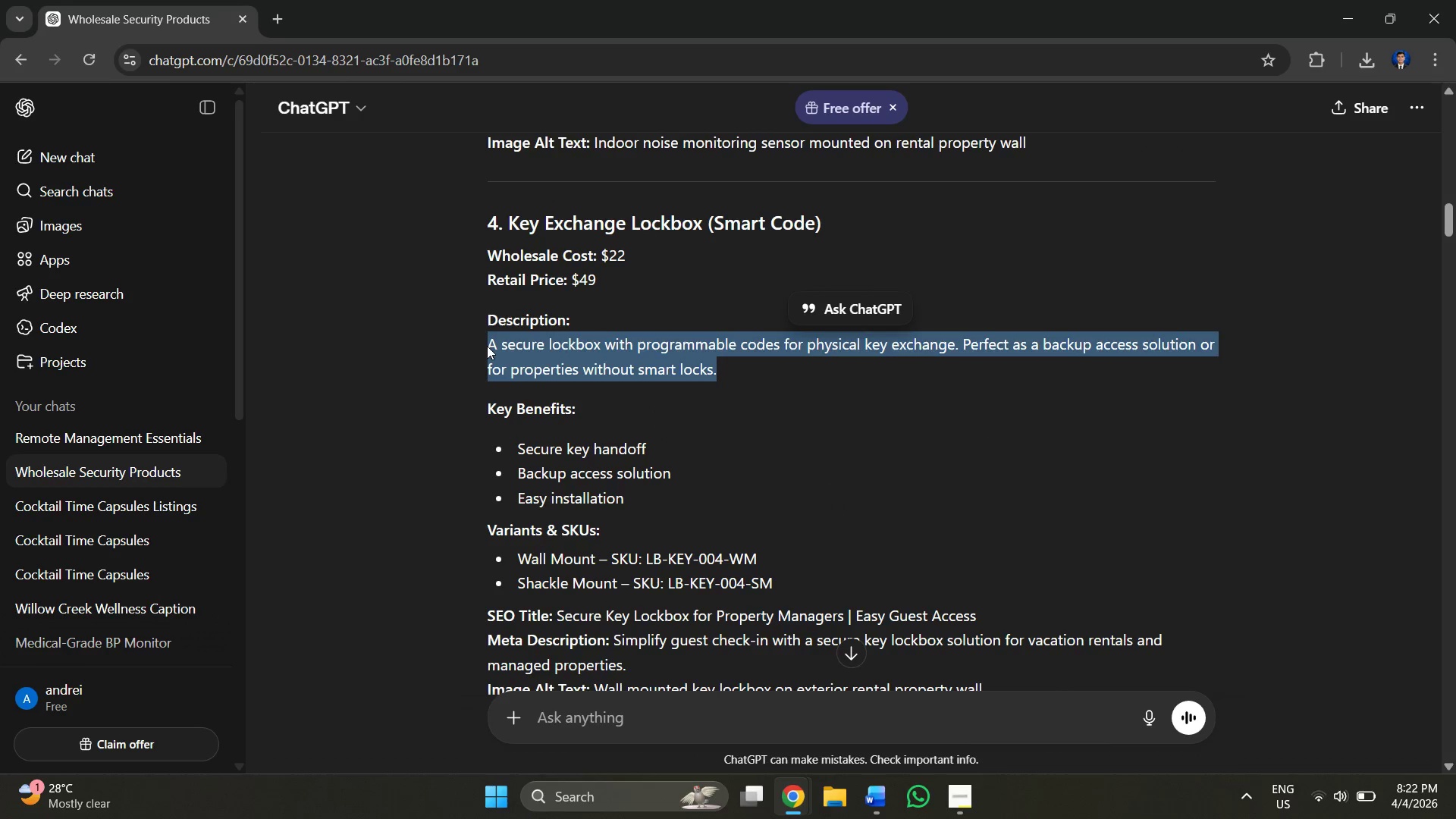 
right_click([487, 346])
 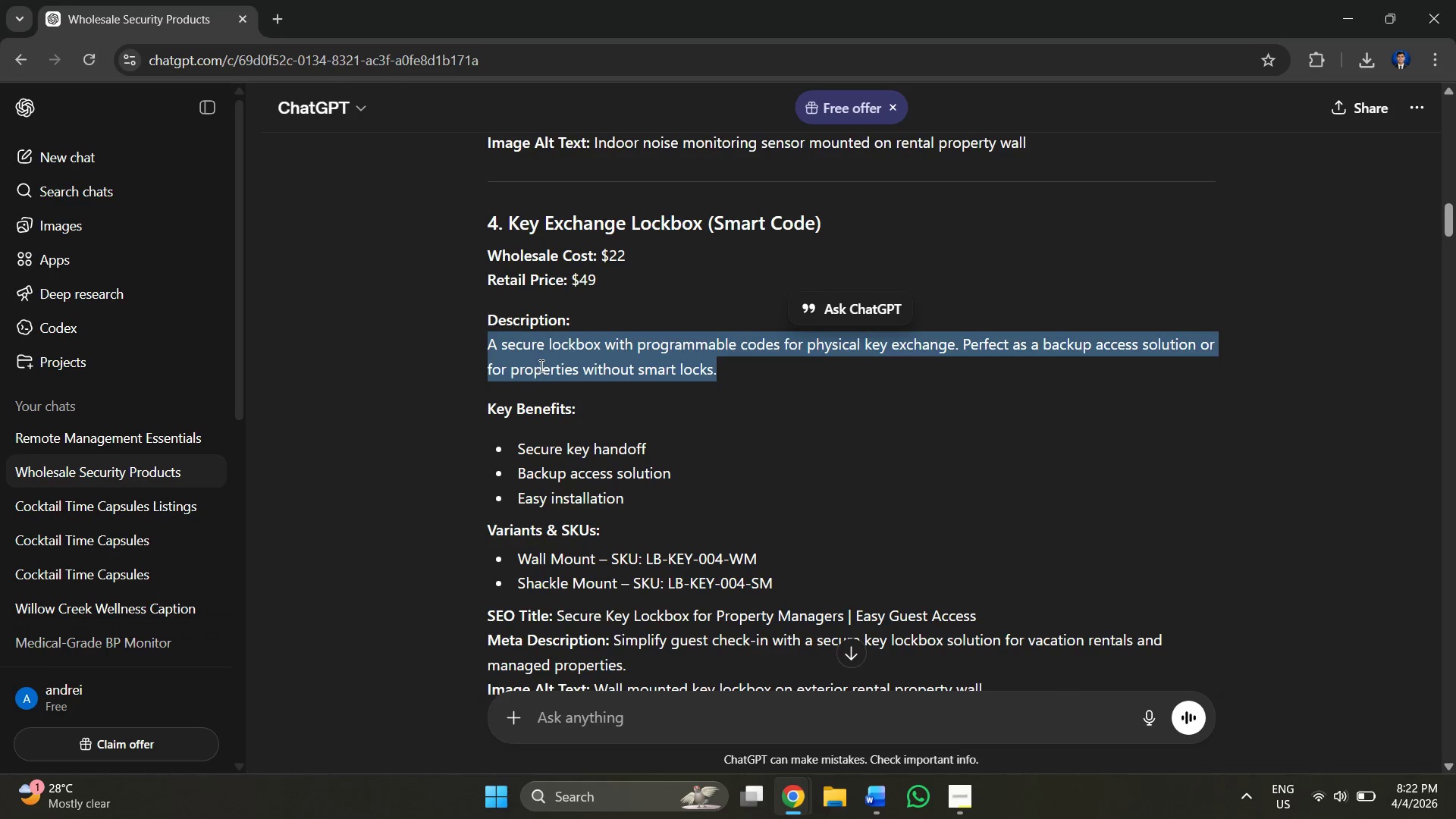 
left_click([706, 422])
 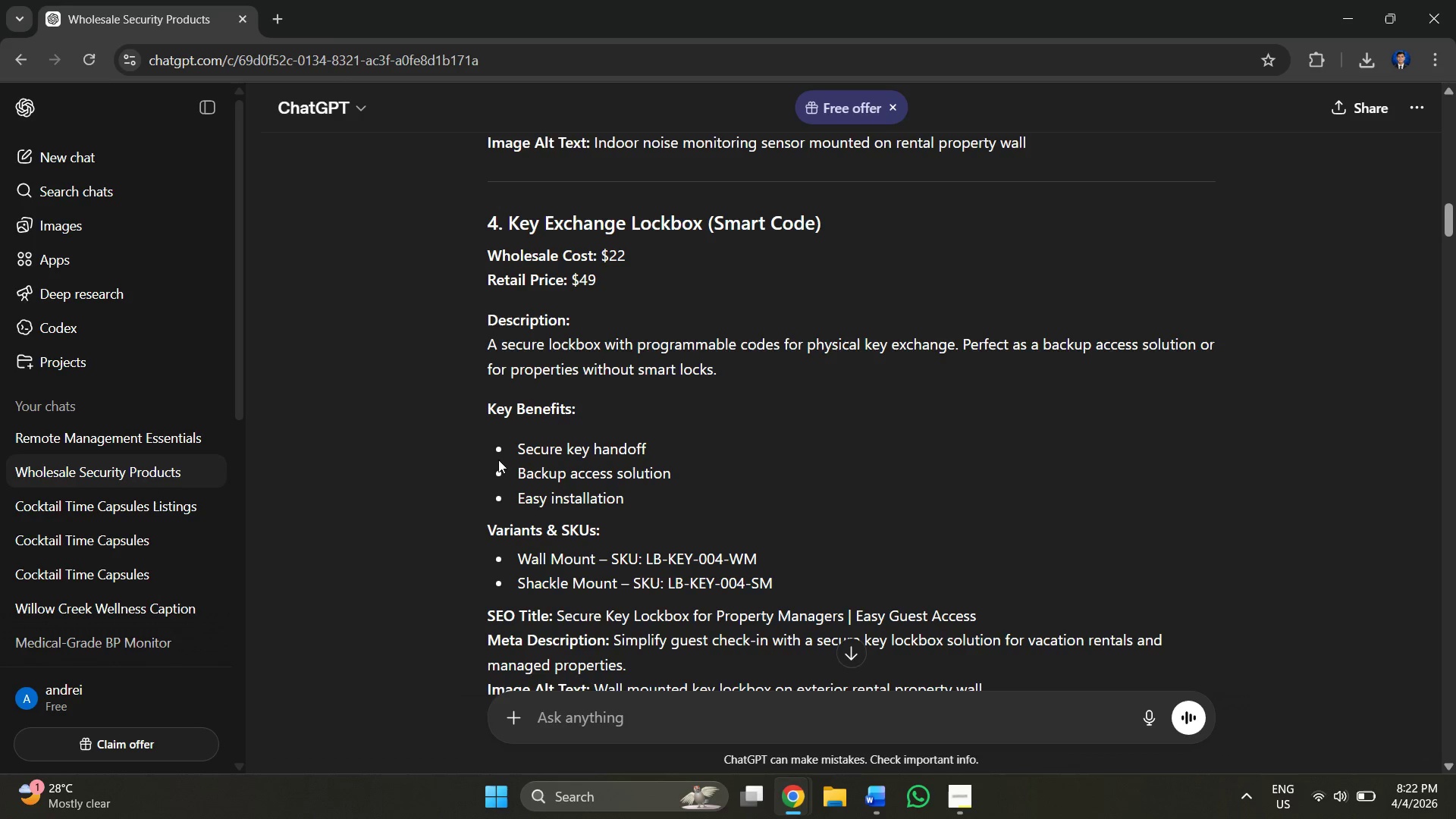 
scroll: coordinate [557, 463], scroll_direction: down, amount: 2.0
 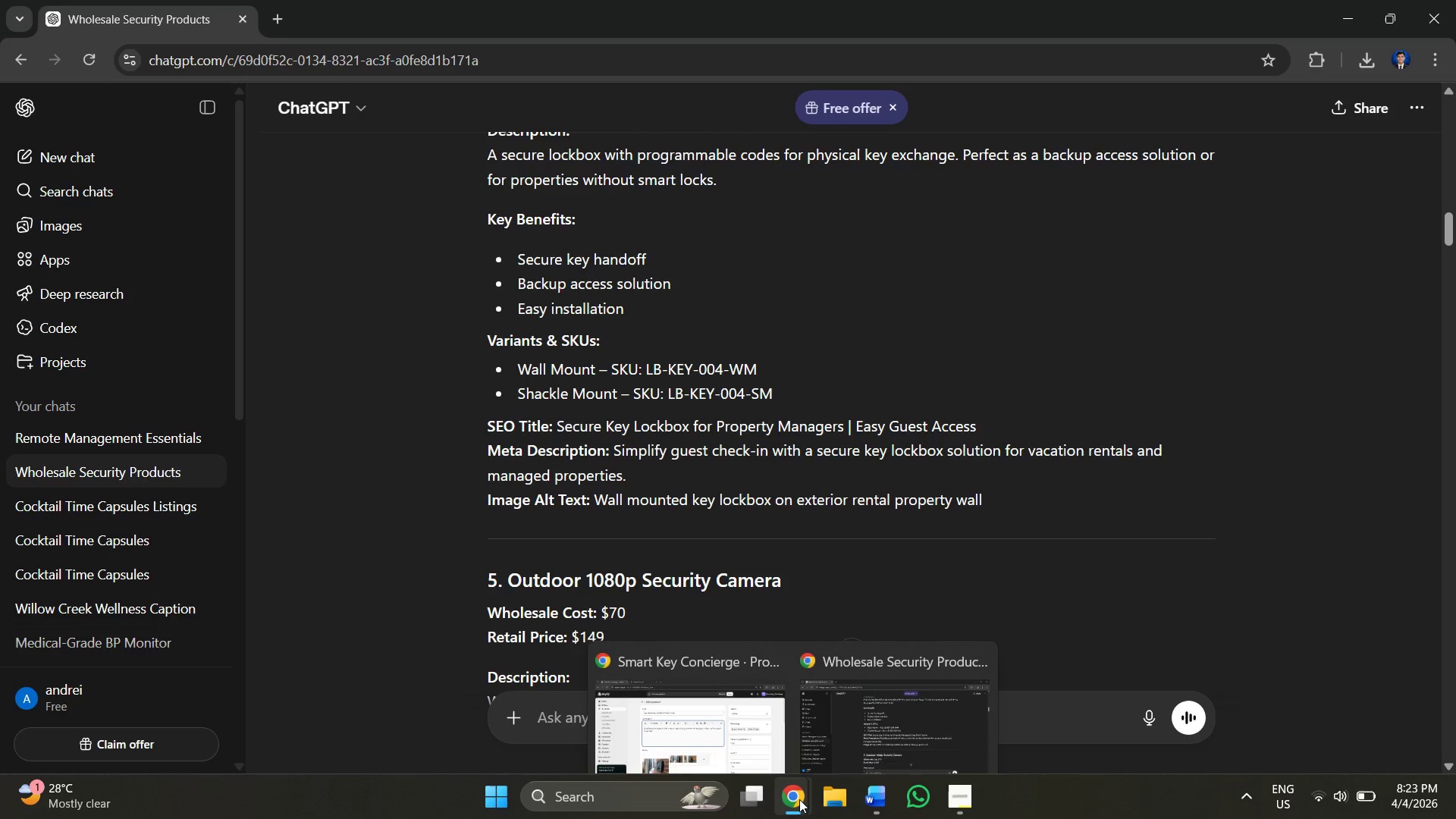 
left_click([707, 704])
 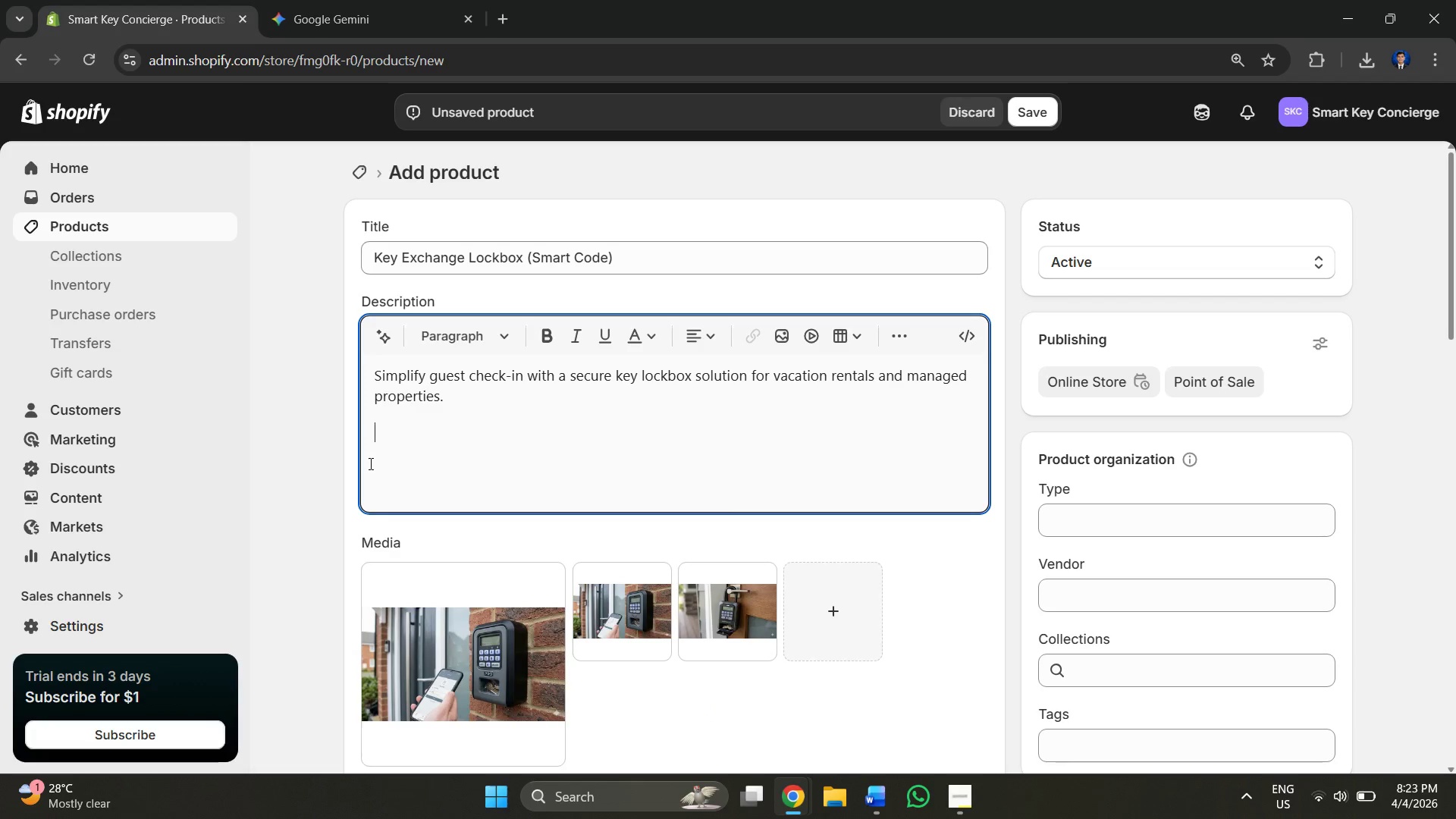 
key(Control+V)
 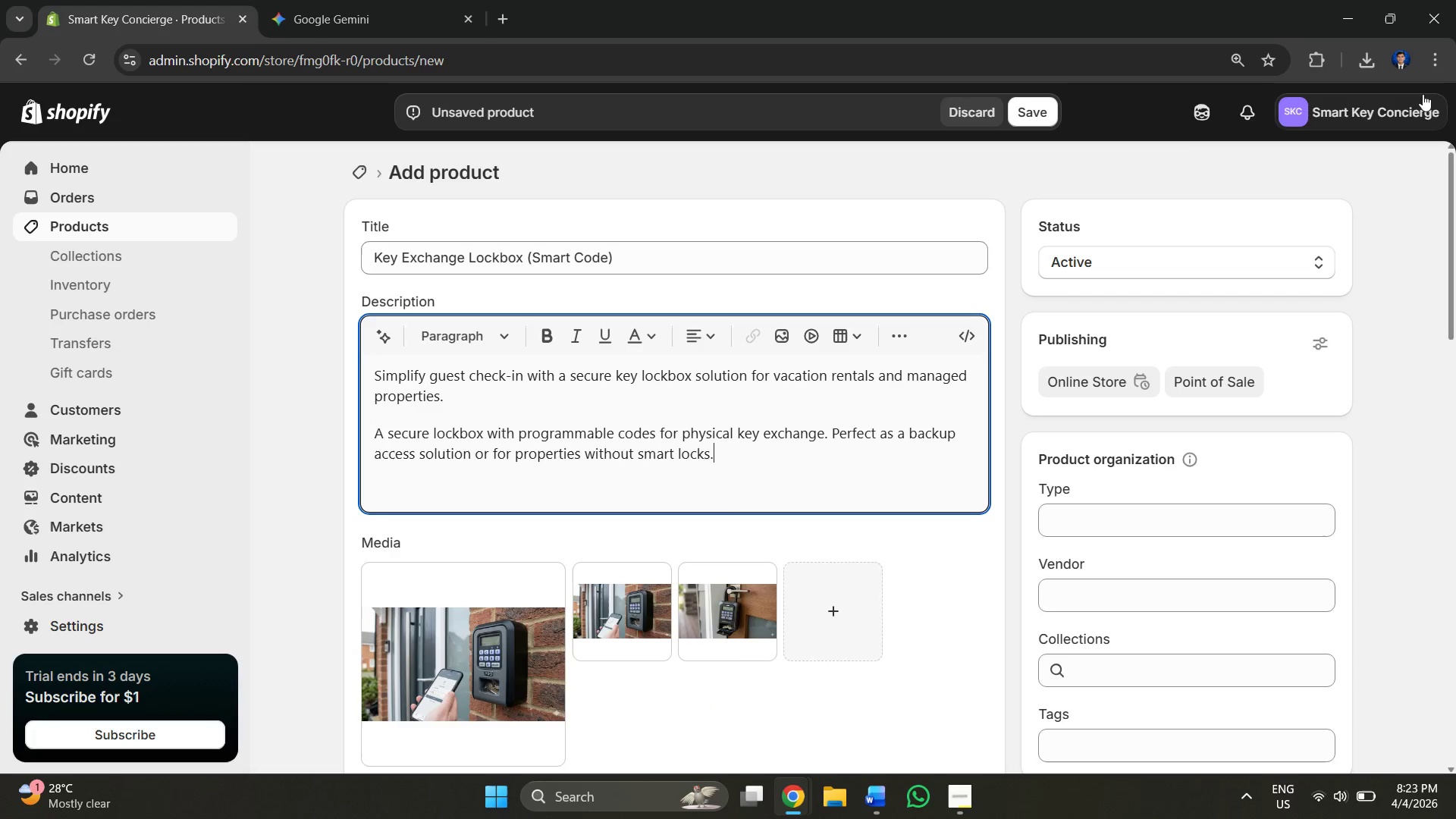 
scroll: coordinate [674, 532], scroll_direction: down, amount: 9.0
 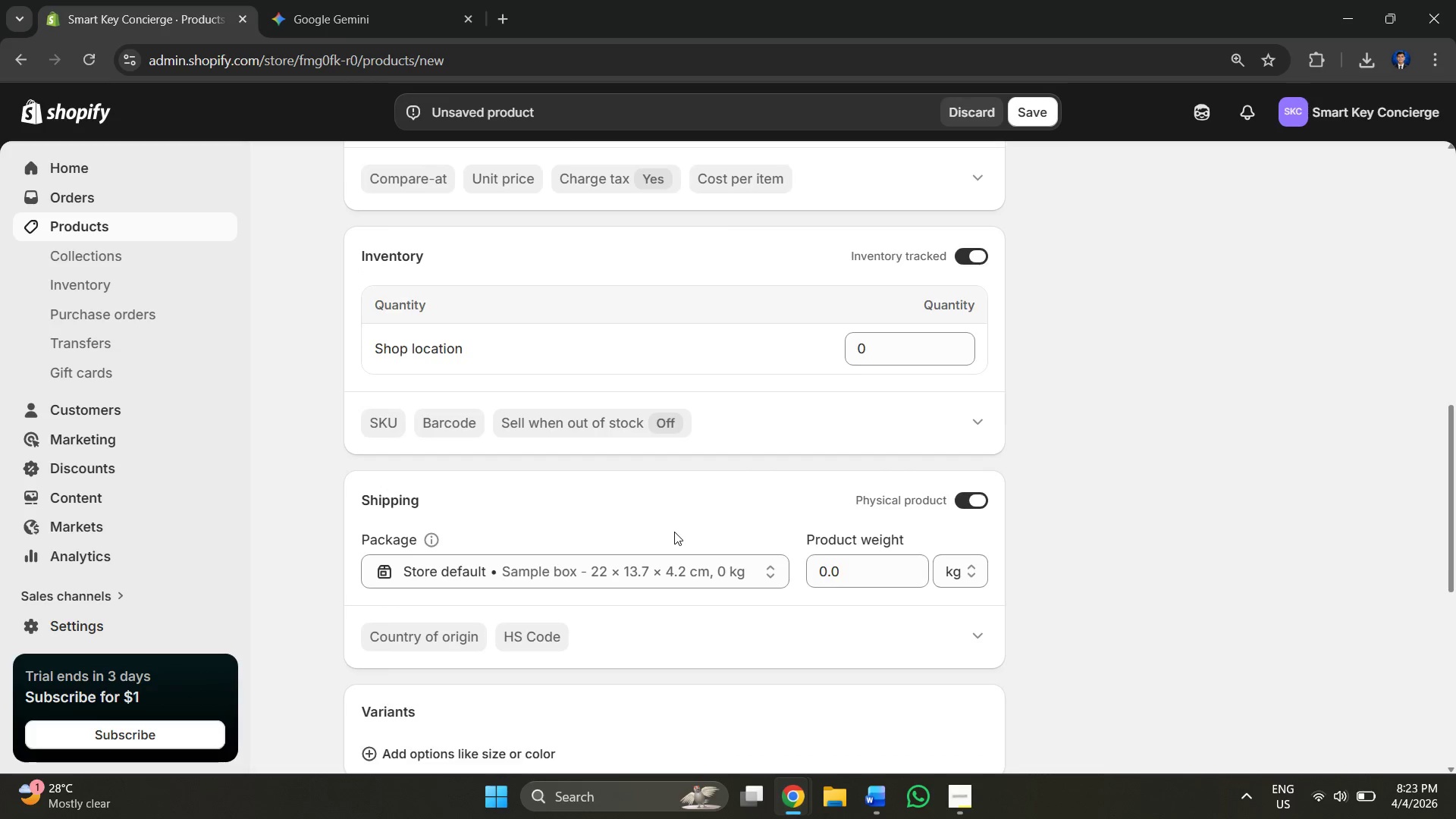 
scroll: coordinate [1065, 387], scroll_direction: up, amount: 7.0
 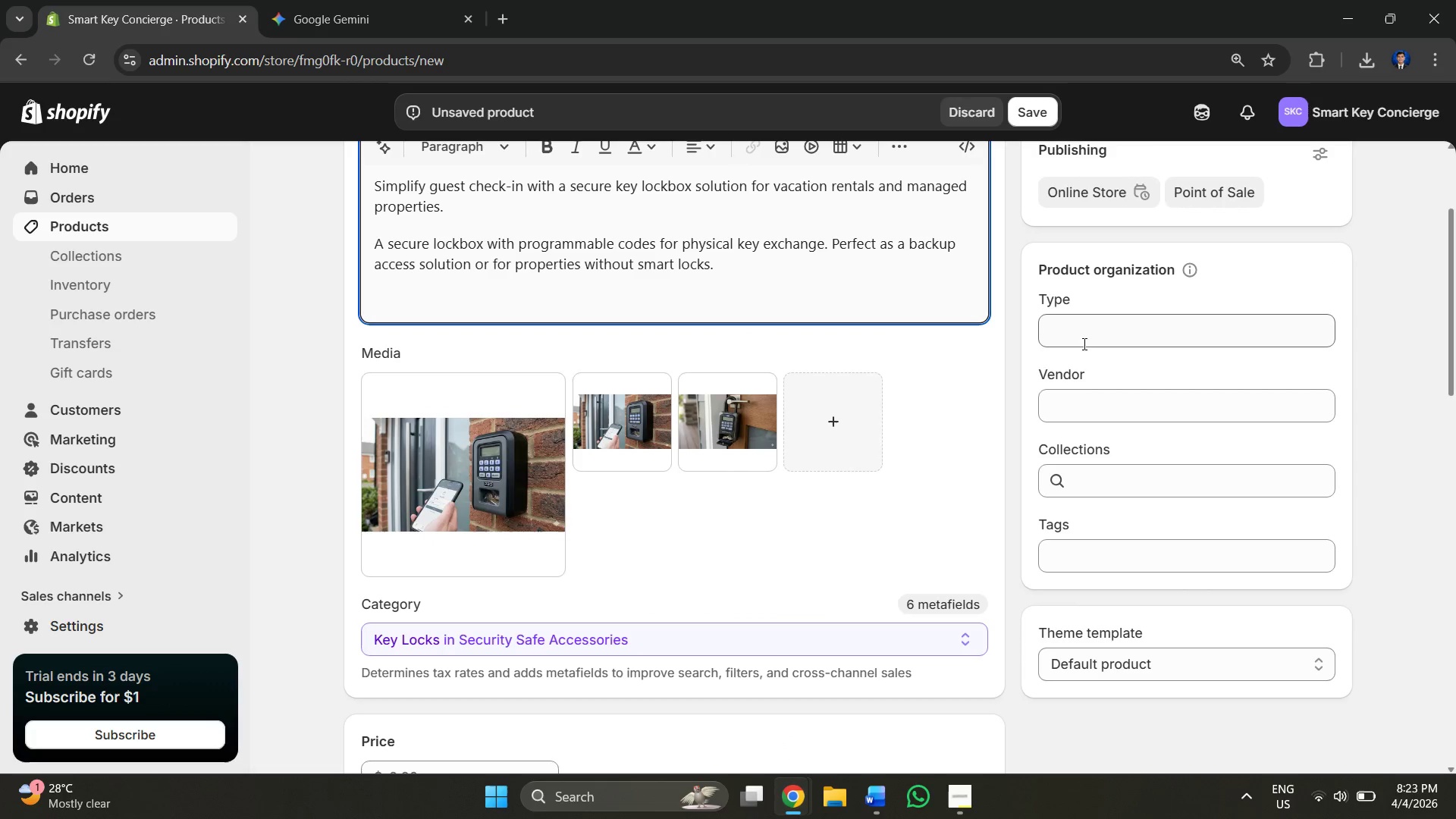 
left_click([1085, 341])
 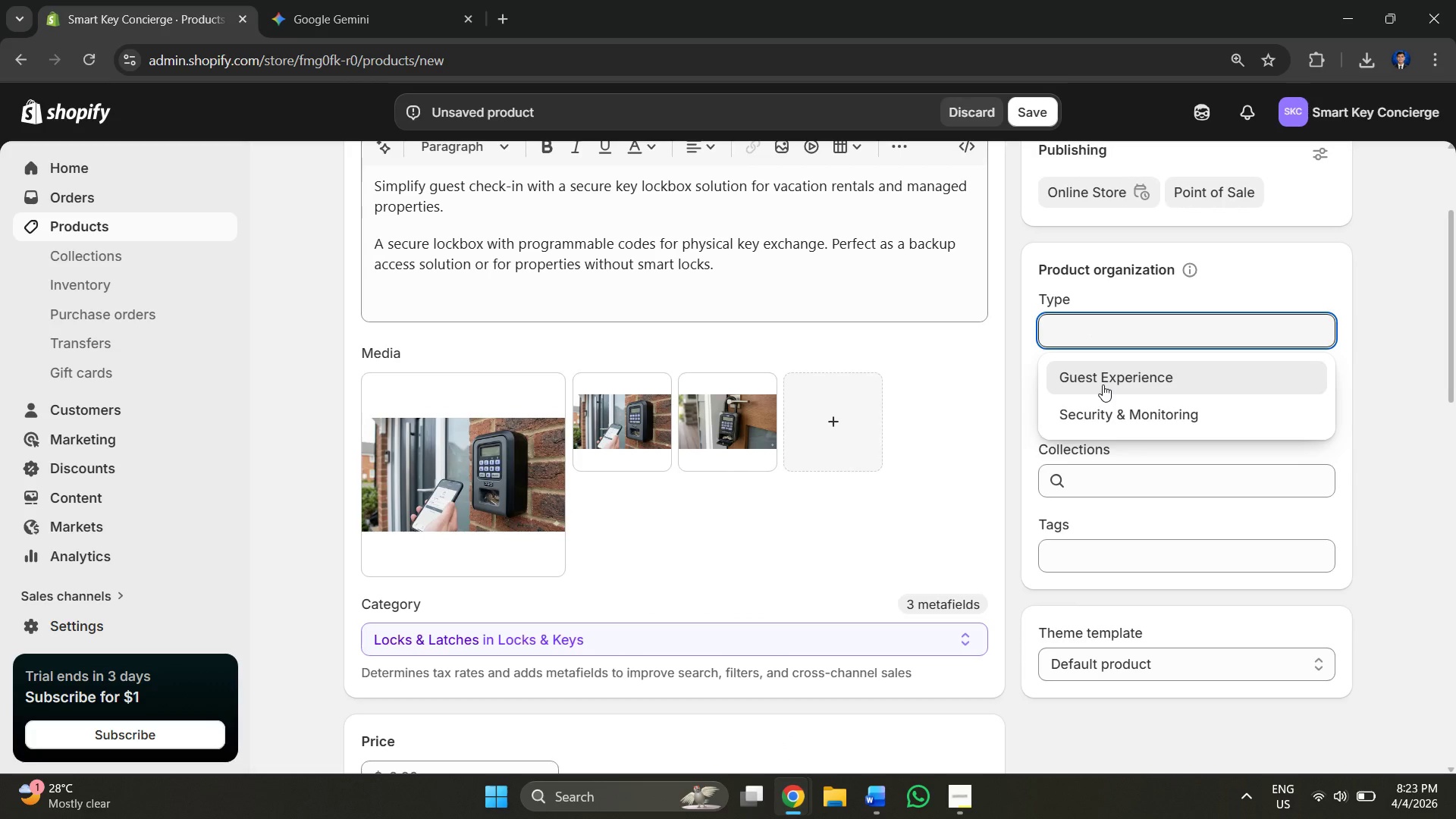 
left_click([1103, 382])
 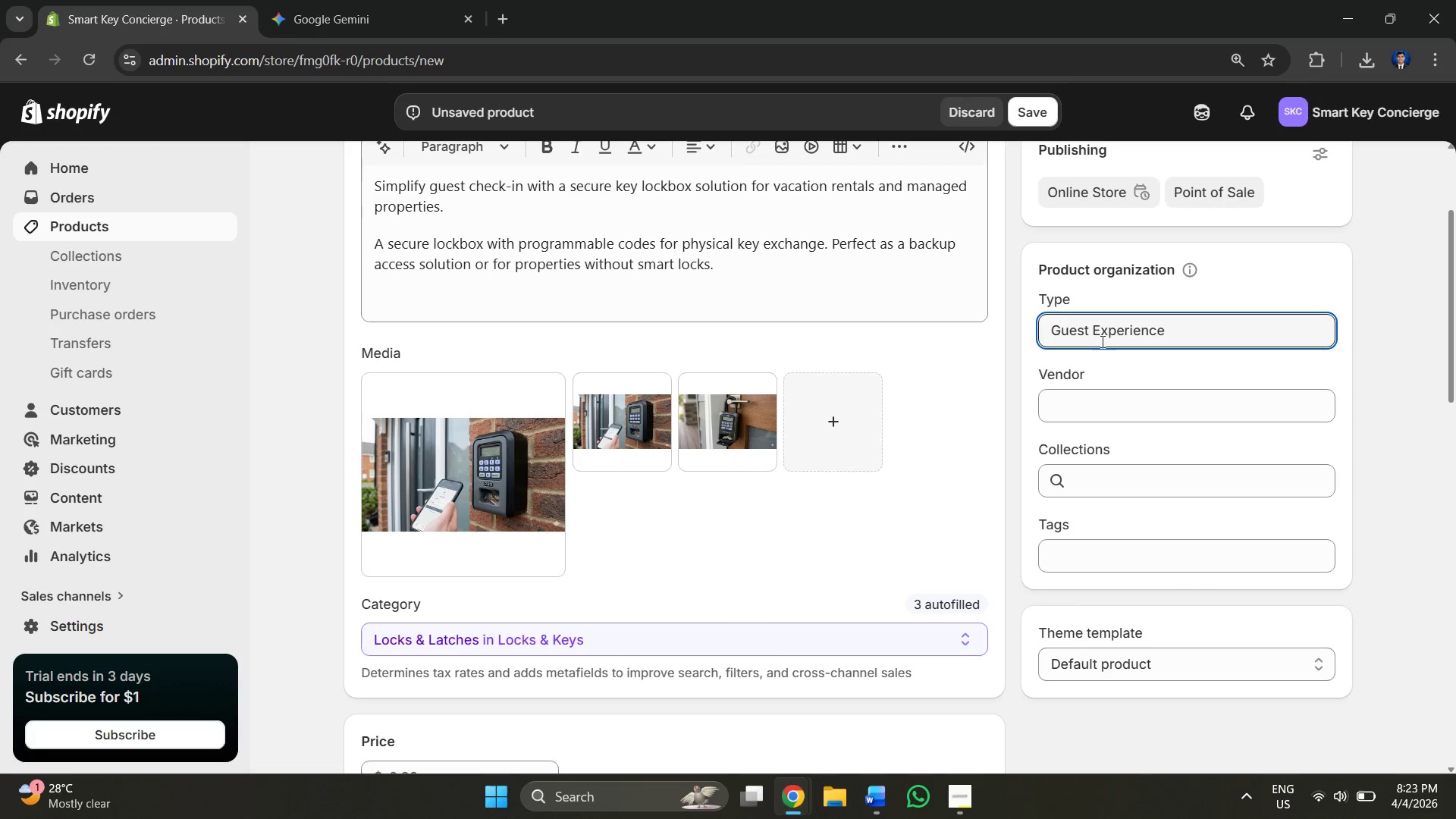 
left_click([1104, 327])
 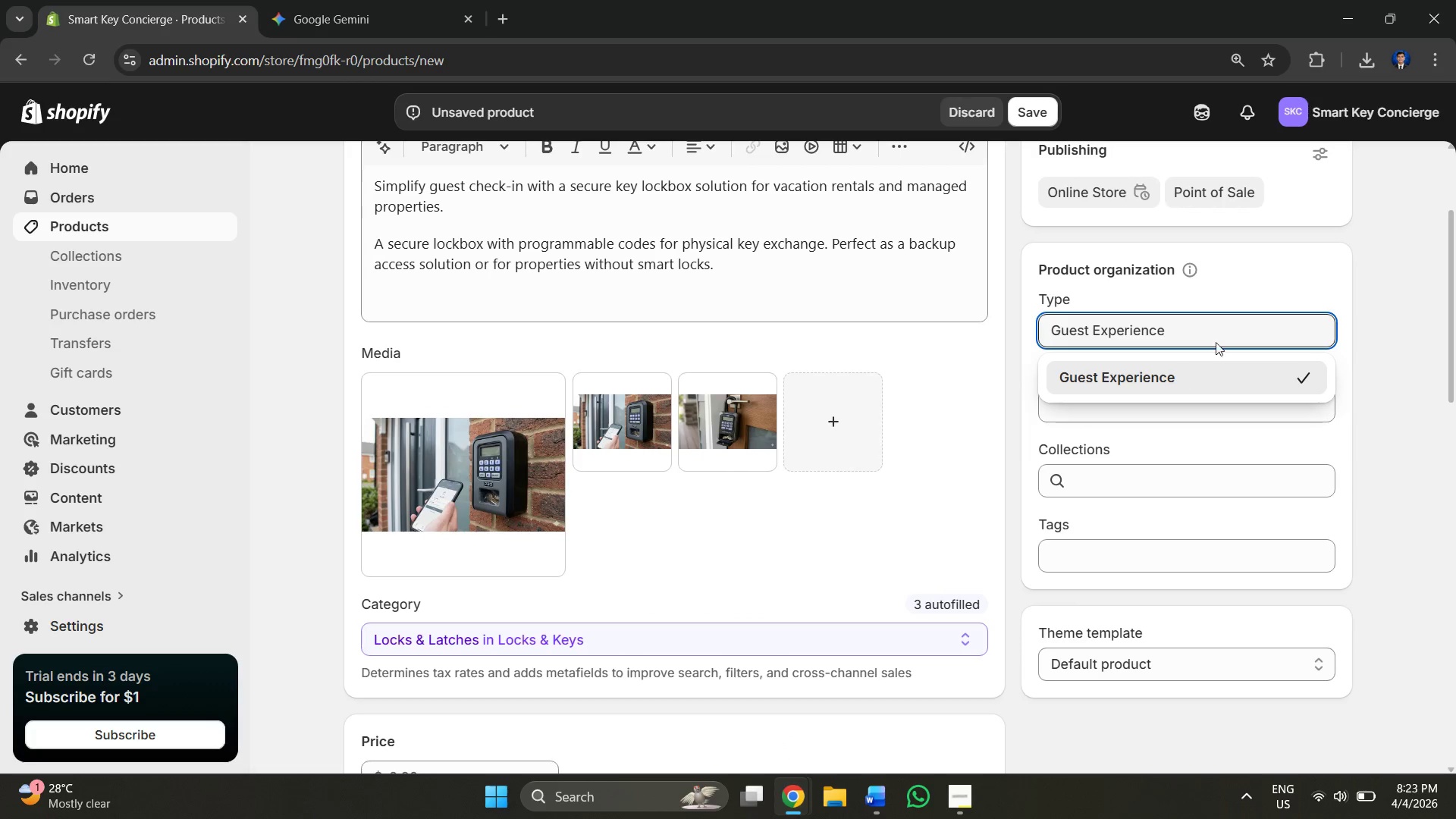 
left_click([1221, 320])
 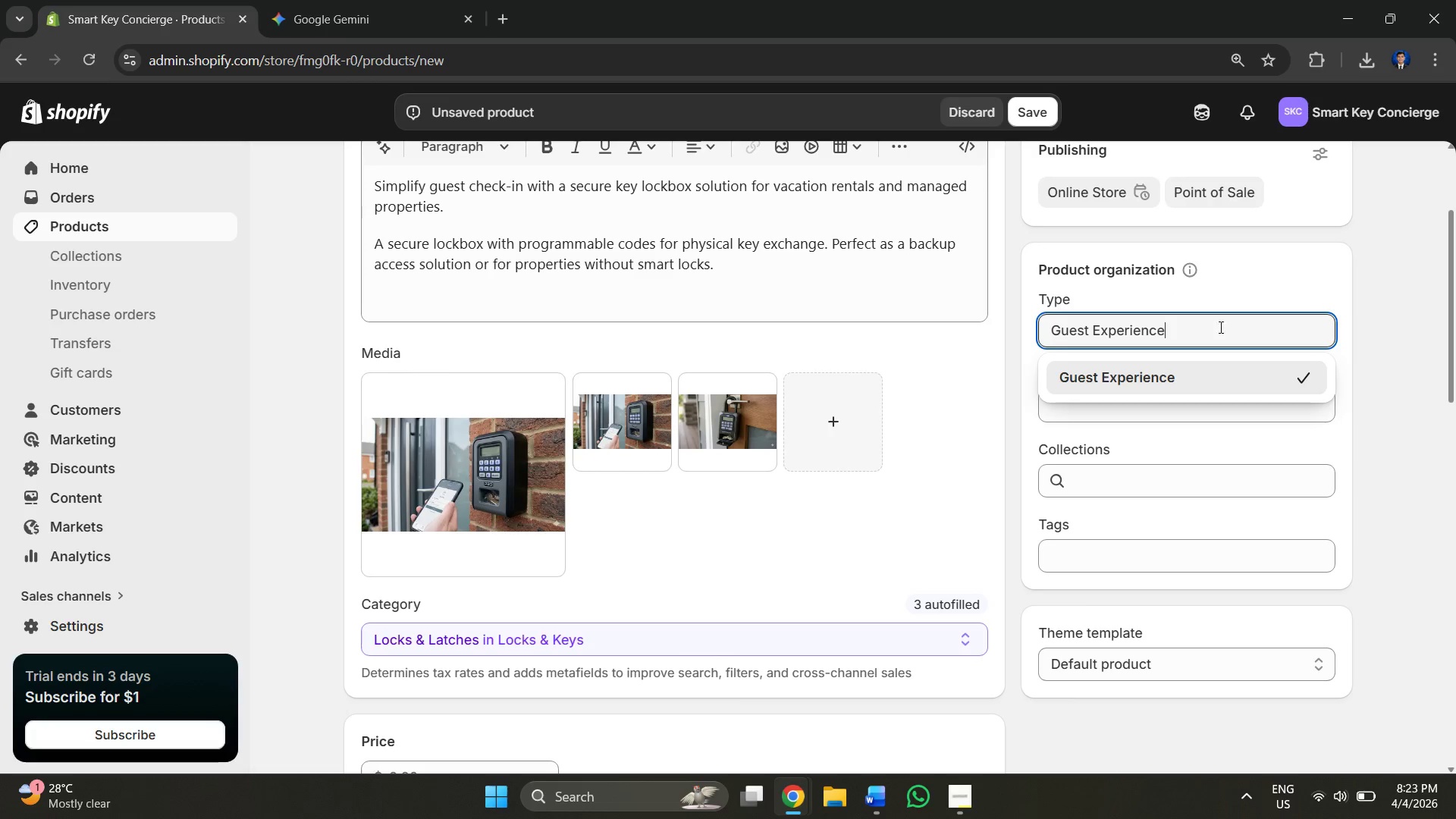 
left_click_drag(start_coordinate=[1219, 327], to_coordinate=[888, 339])
 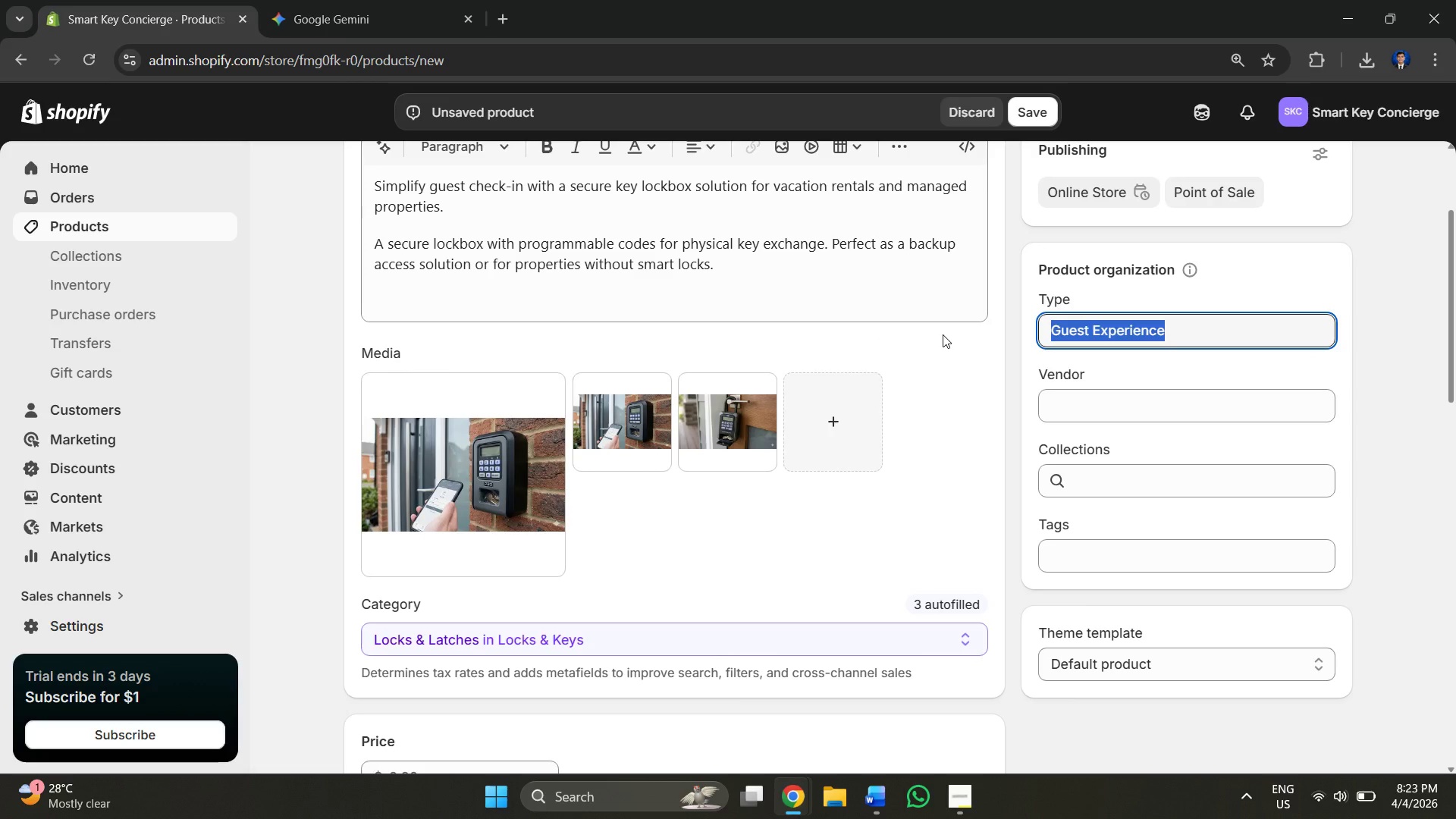 
key(Backspace)
 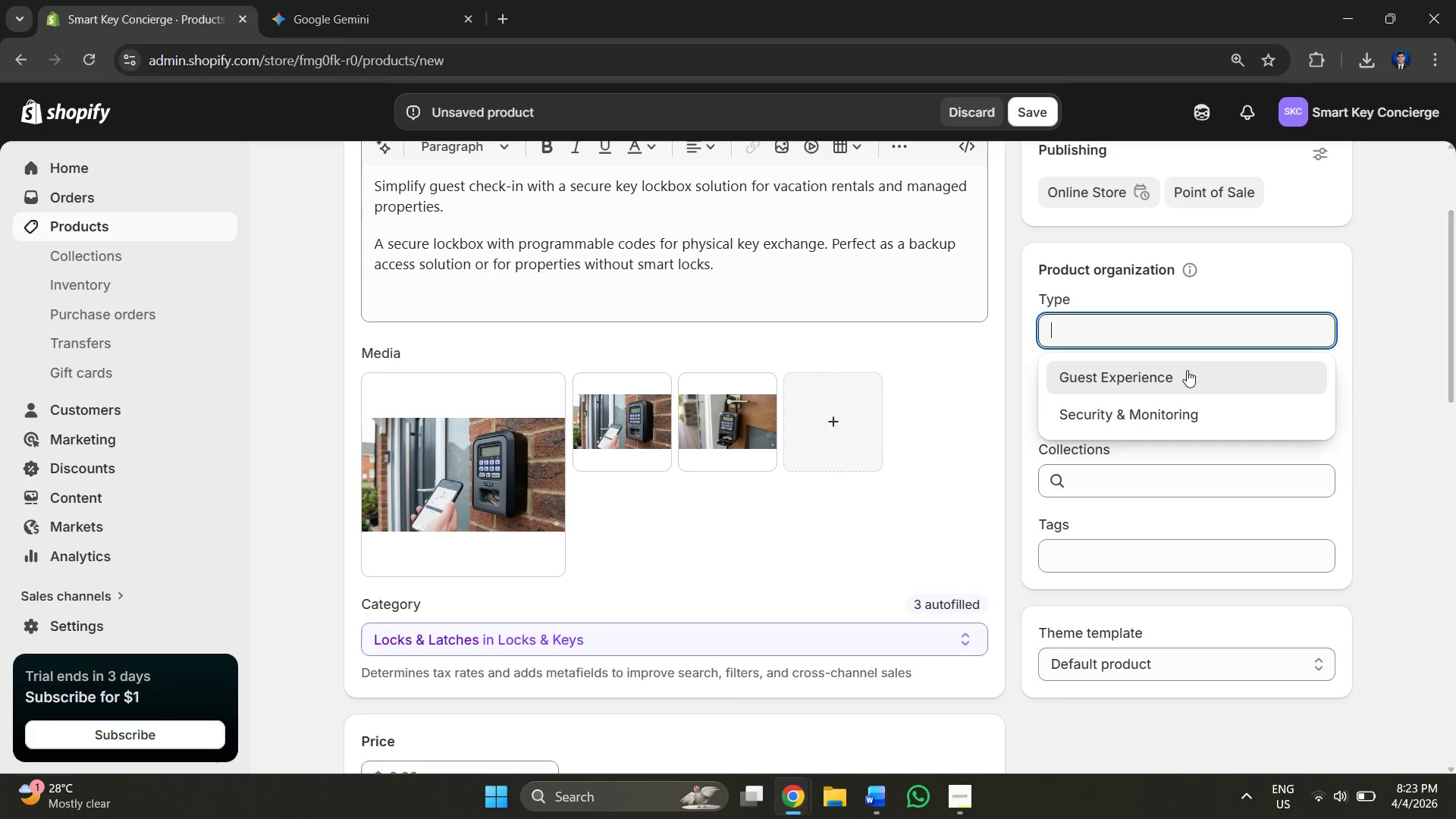 
left_click([1187, 370])
 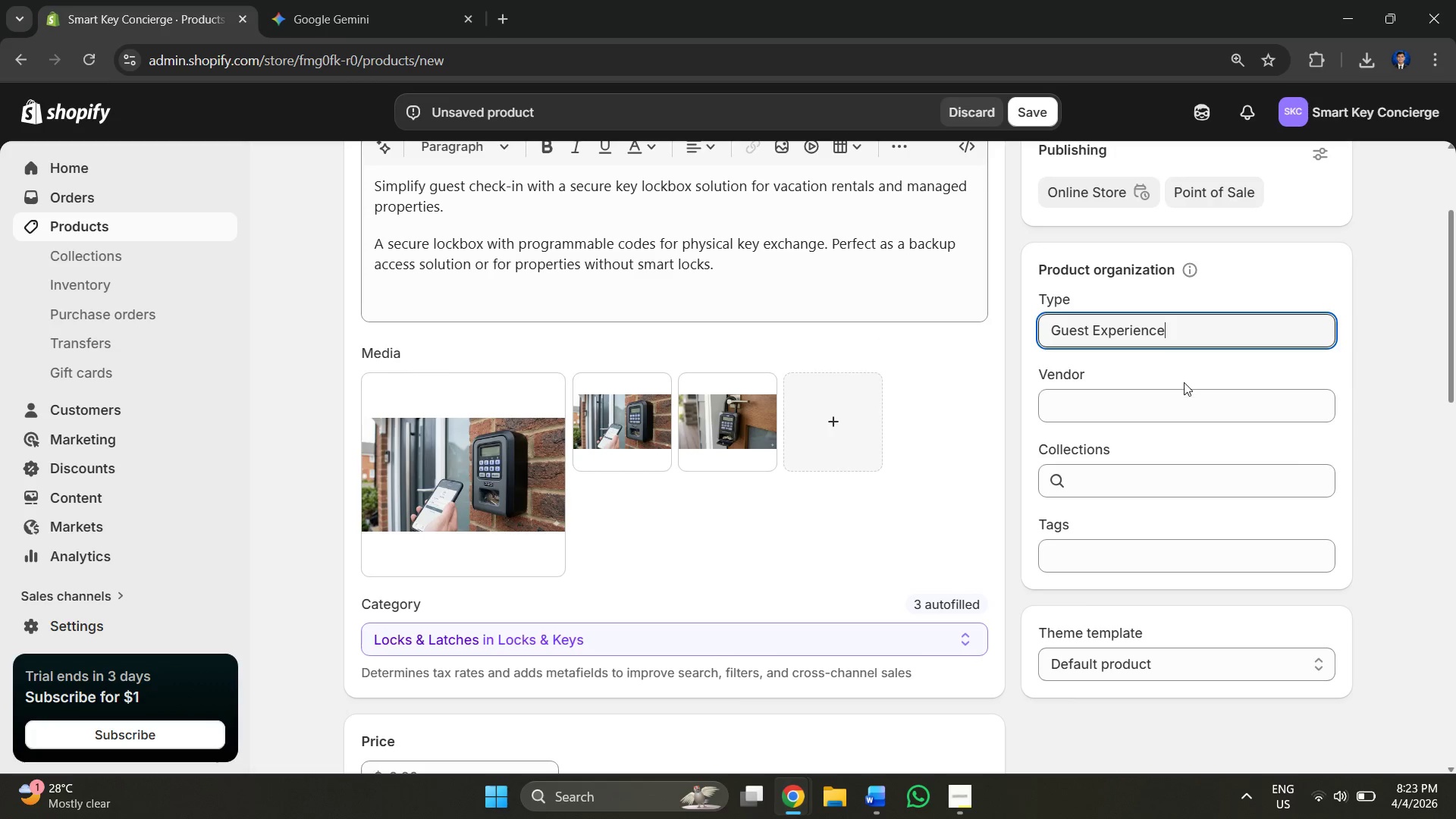 
left_click([1139, 403])
 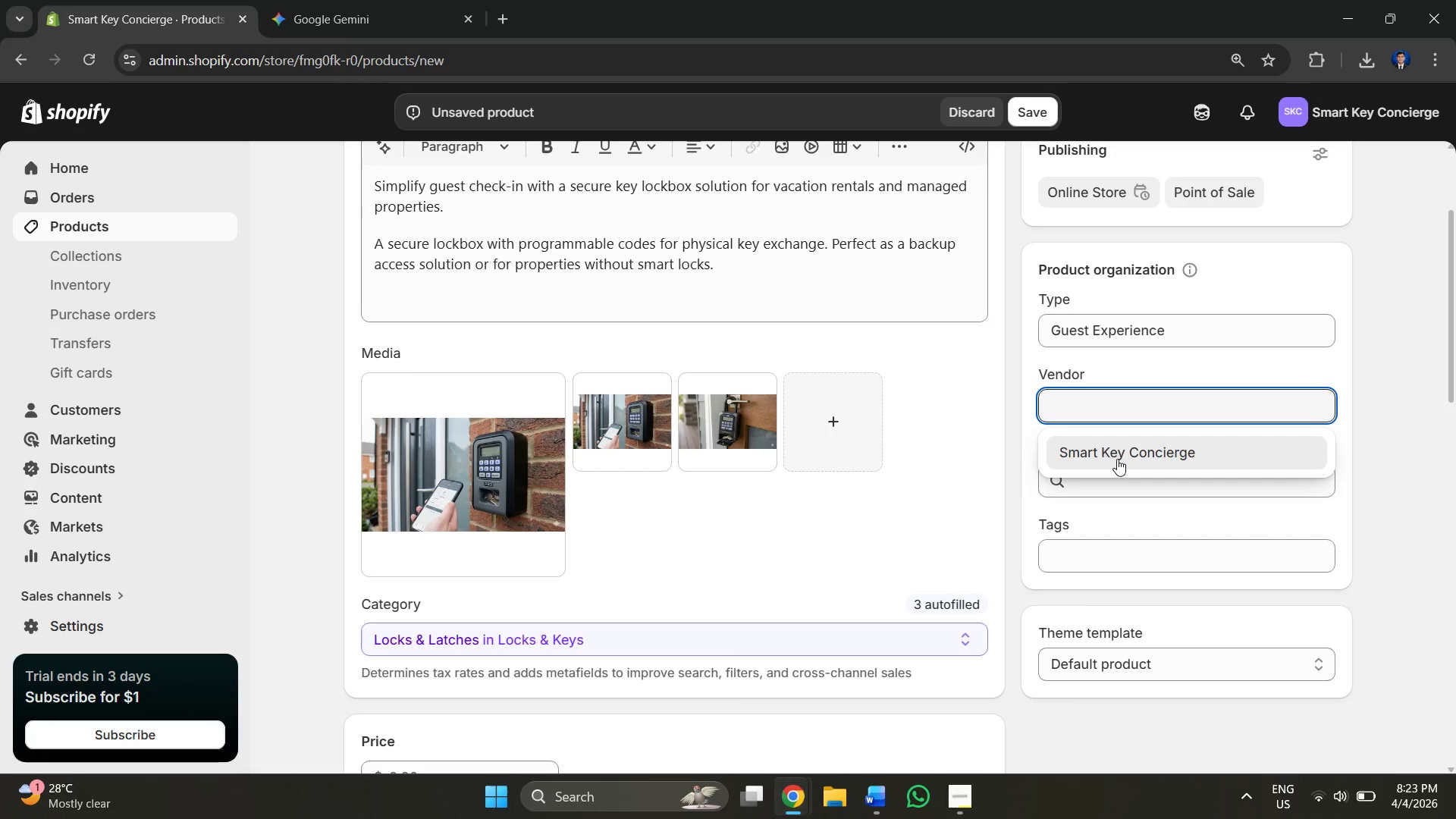 
double_click([1105, 480])
 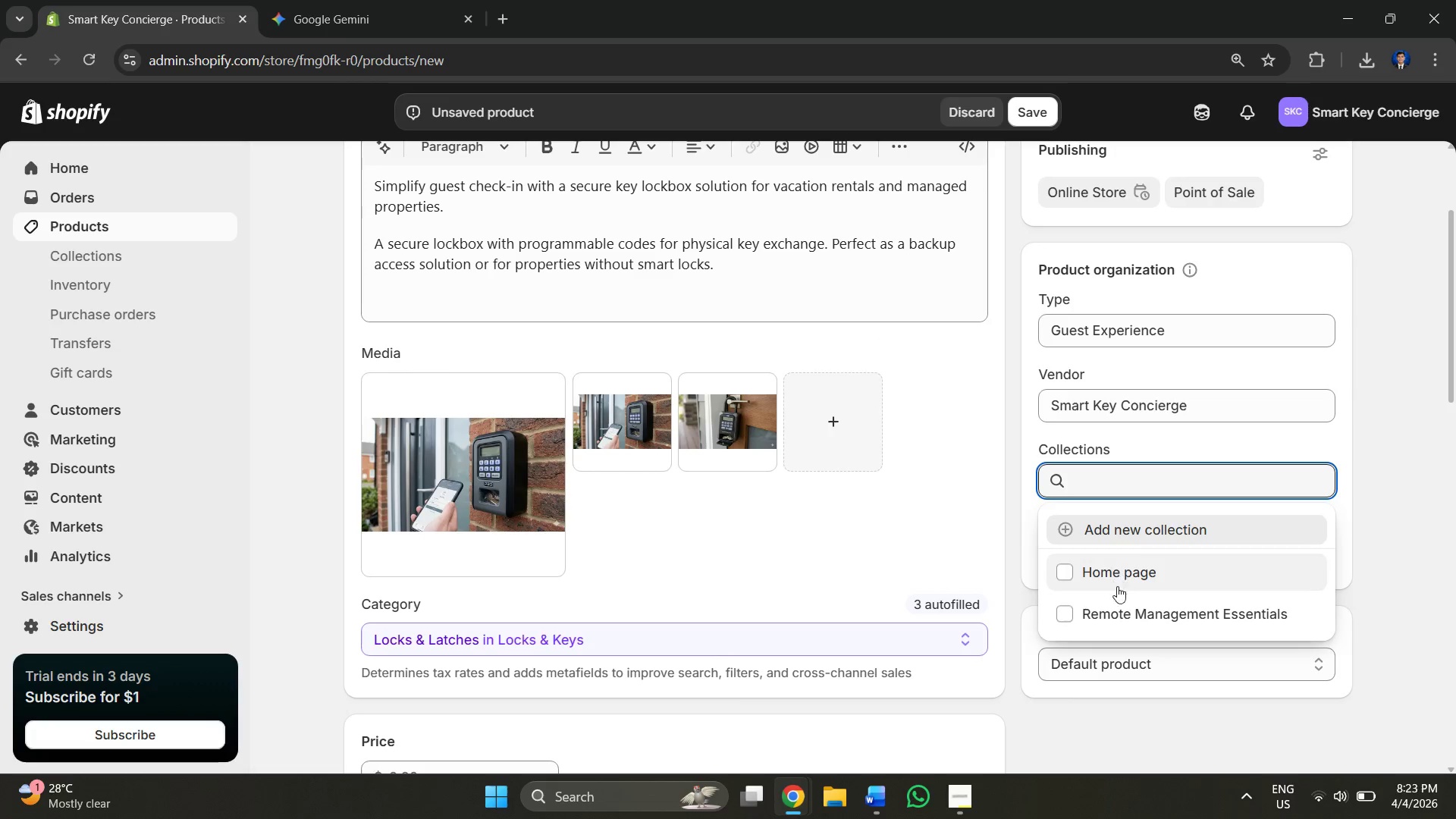 
left_click([1118, 623])
 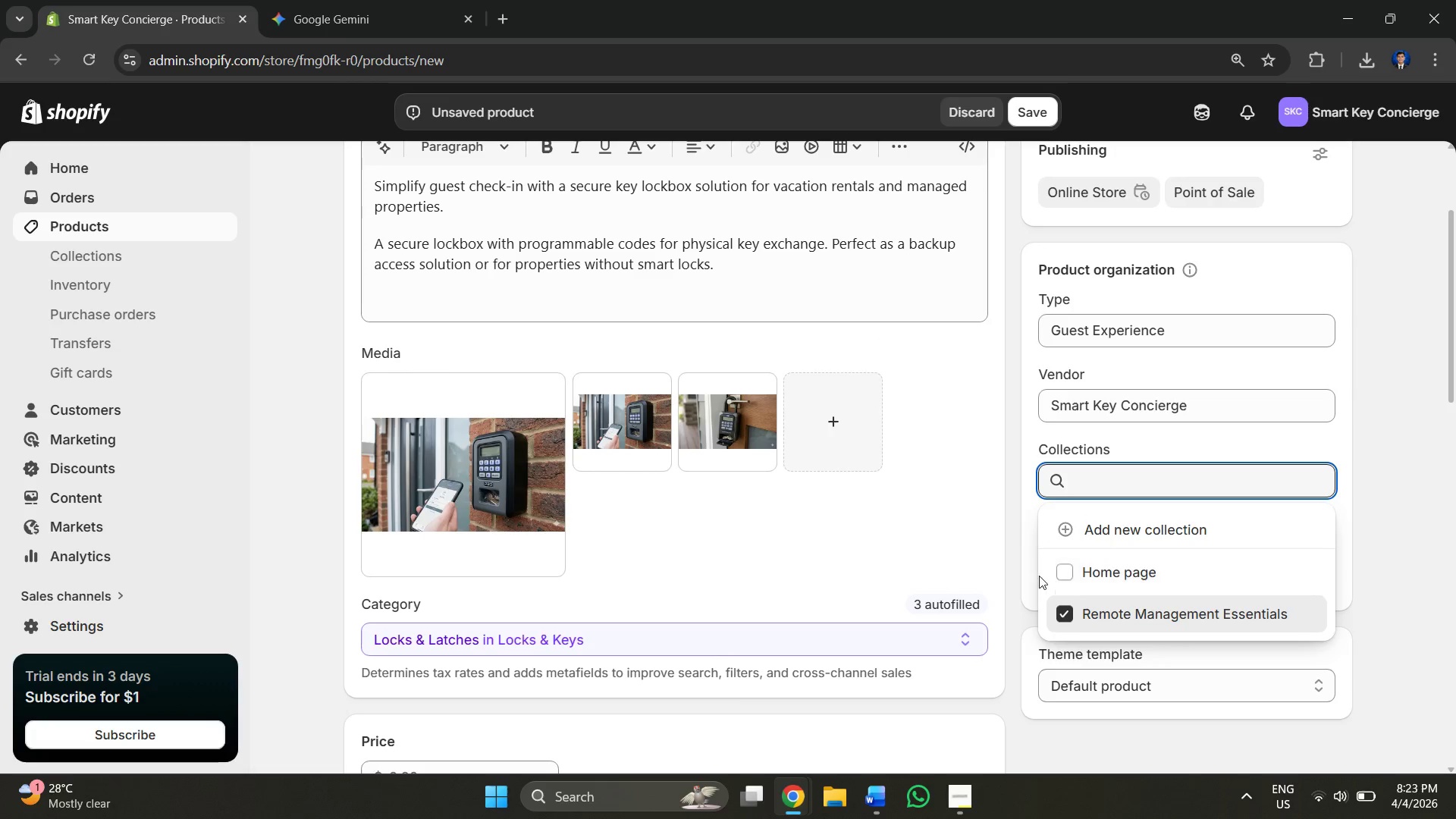 
left_click([1021, 566])
 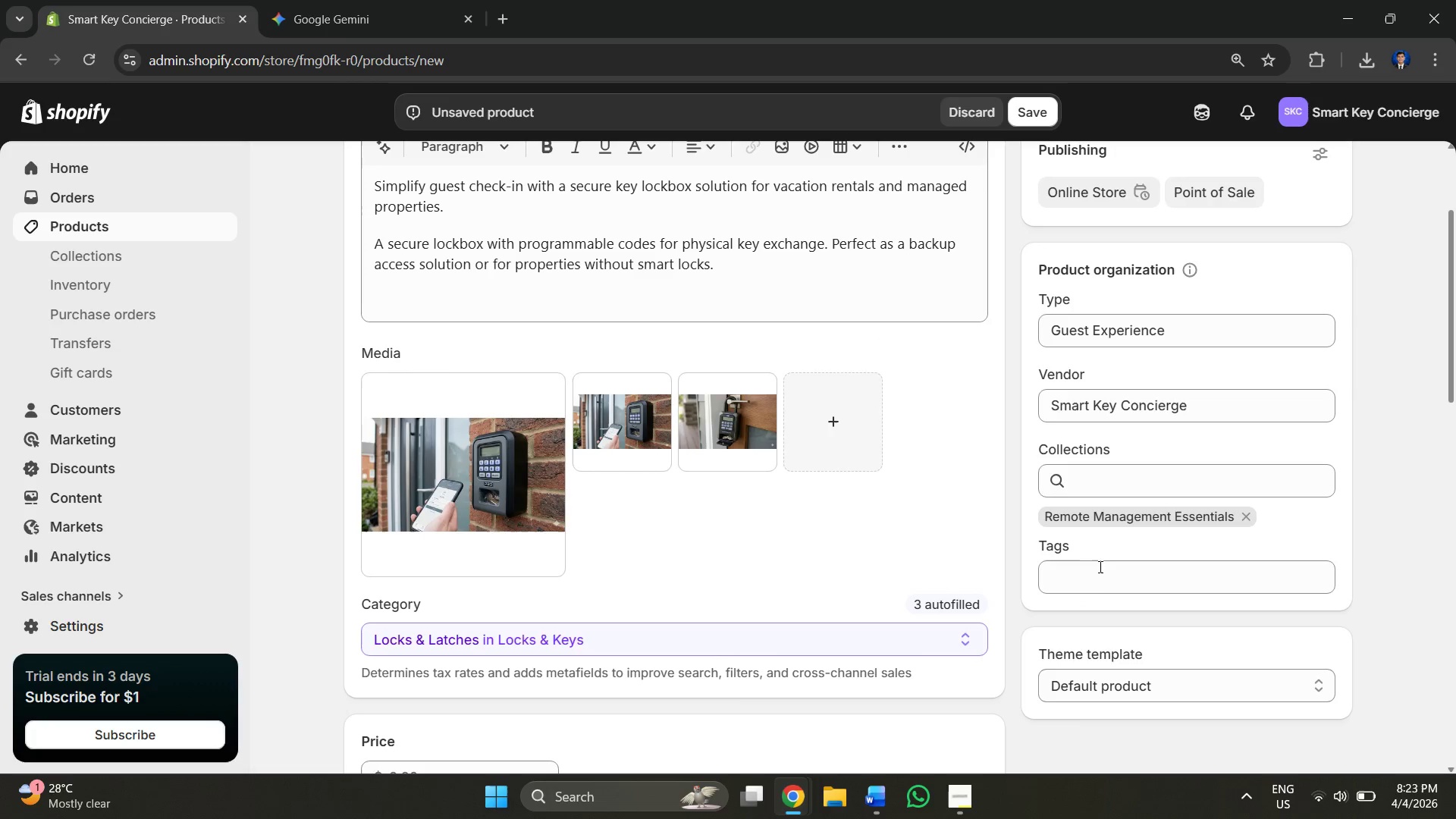 
left_click([1100, 579])
 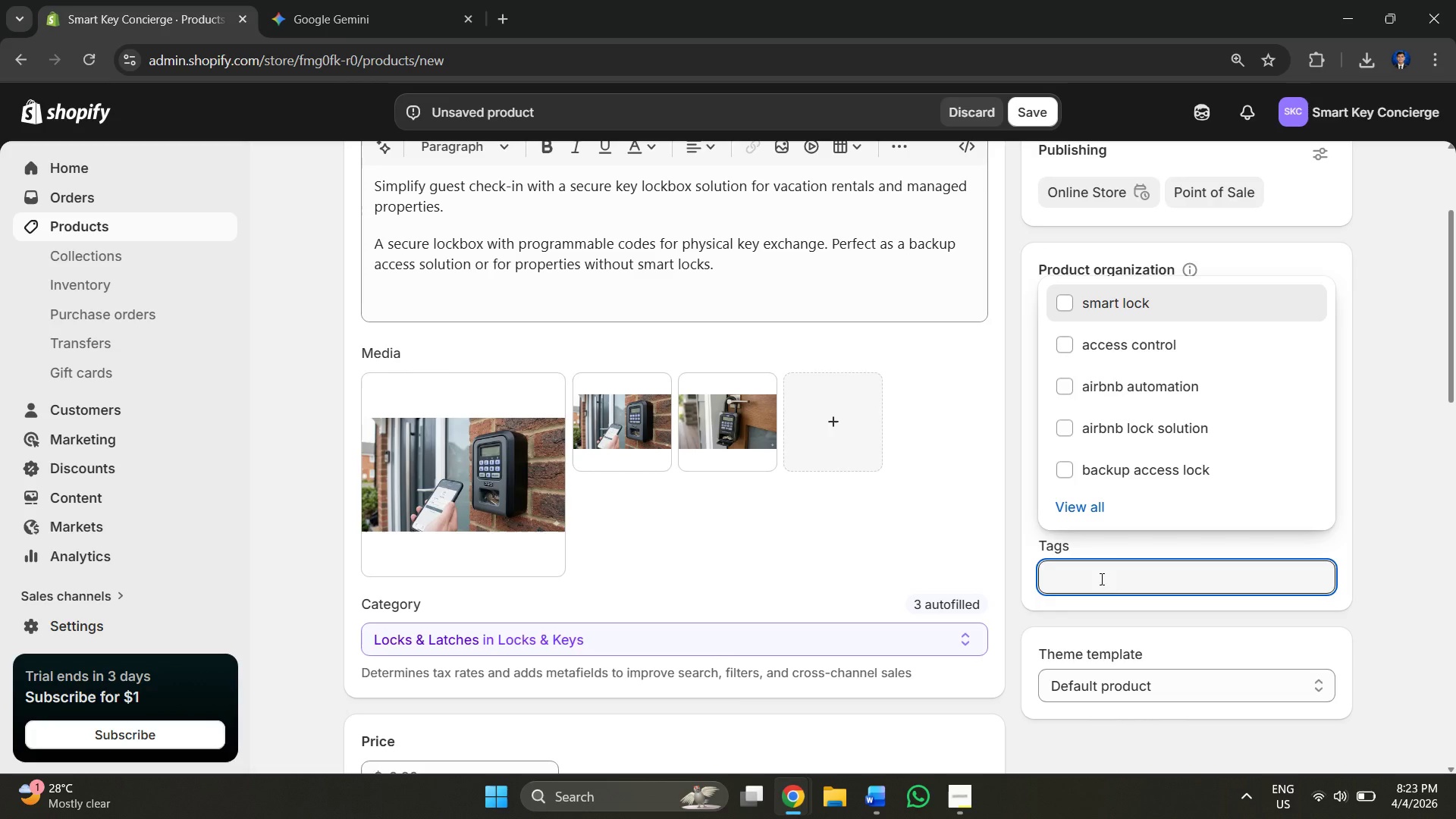 
wait(6.73)
 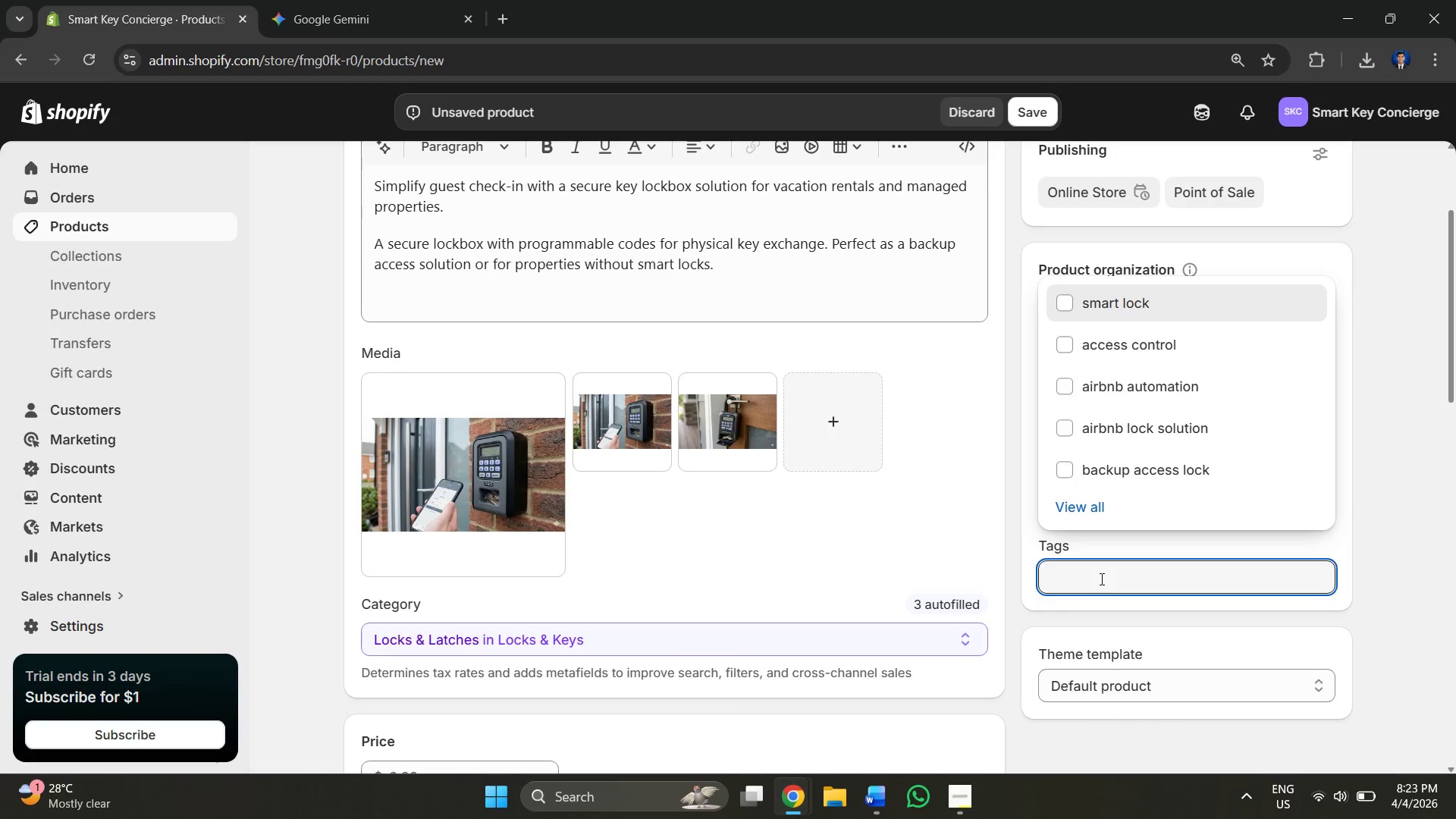 
key(Alt+AltLeft)
 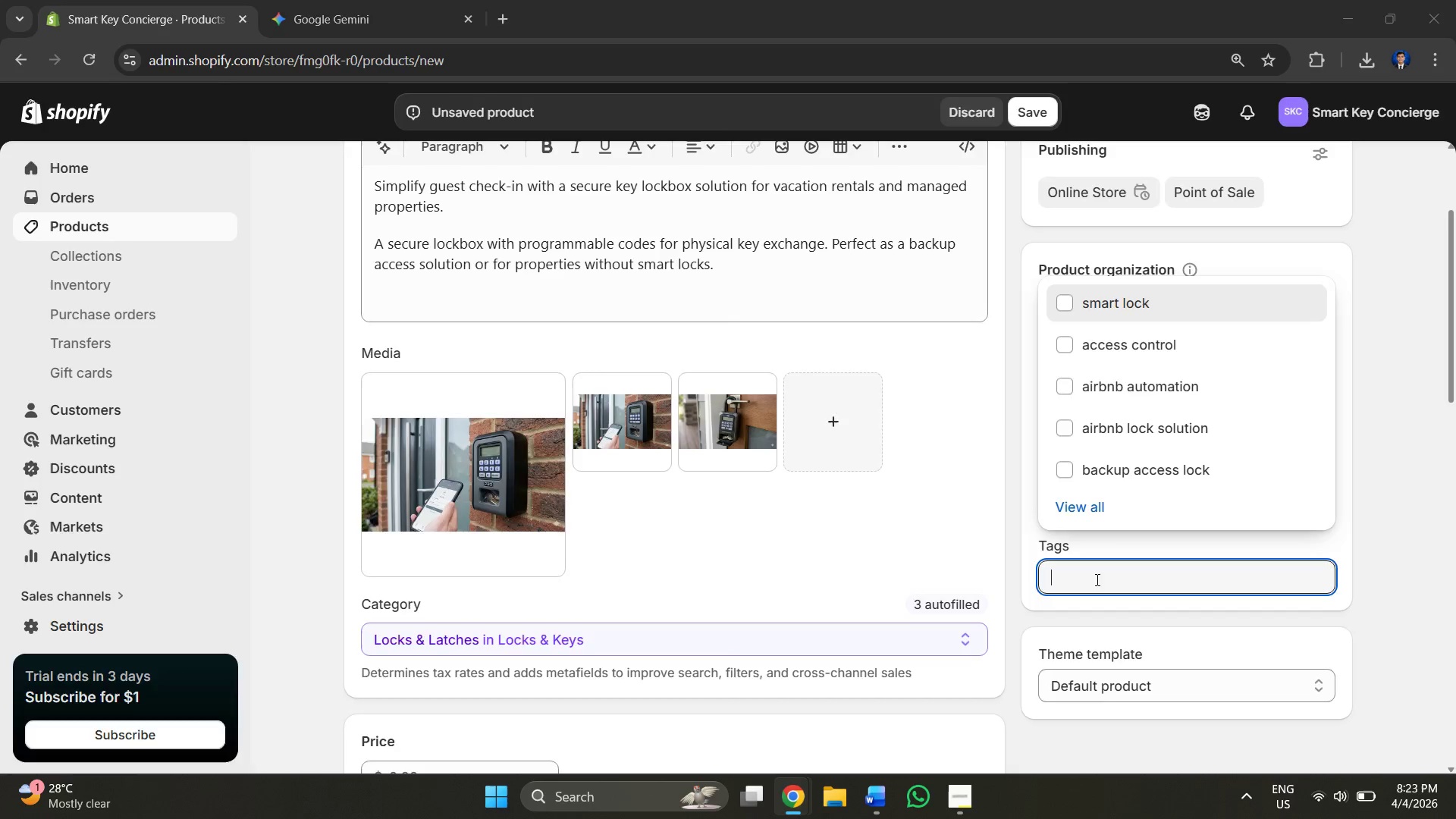 
key(Alt+Tab)
 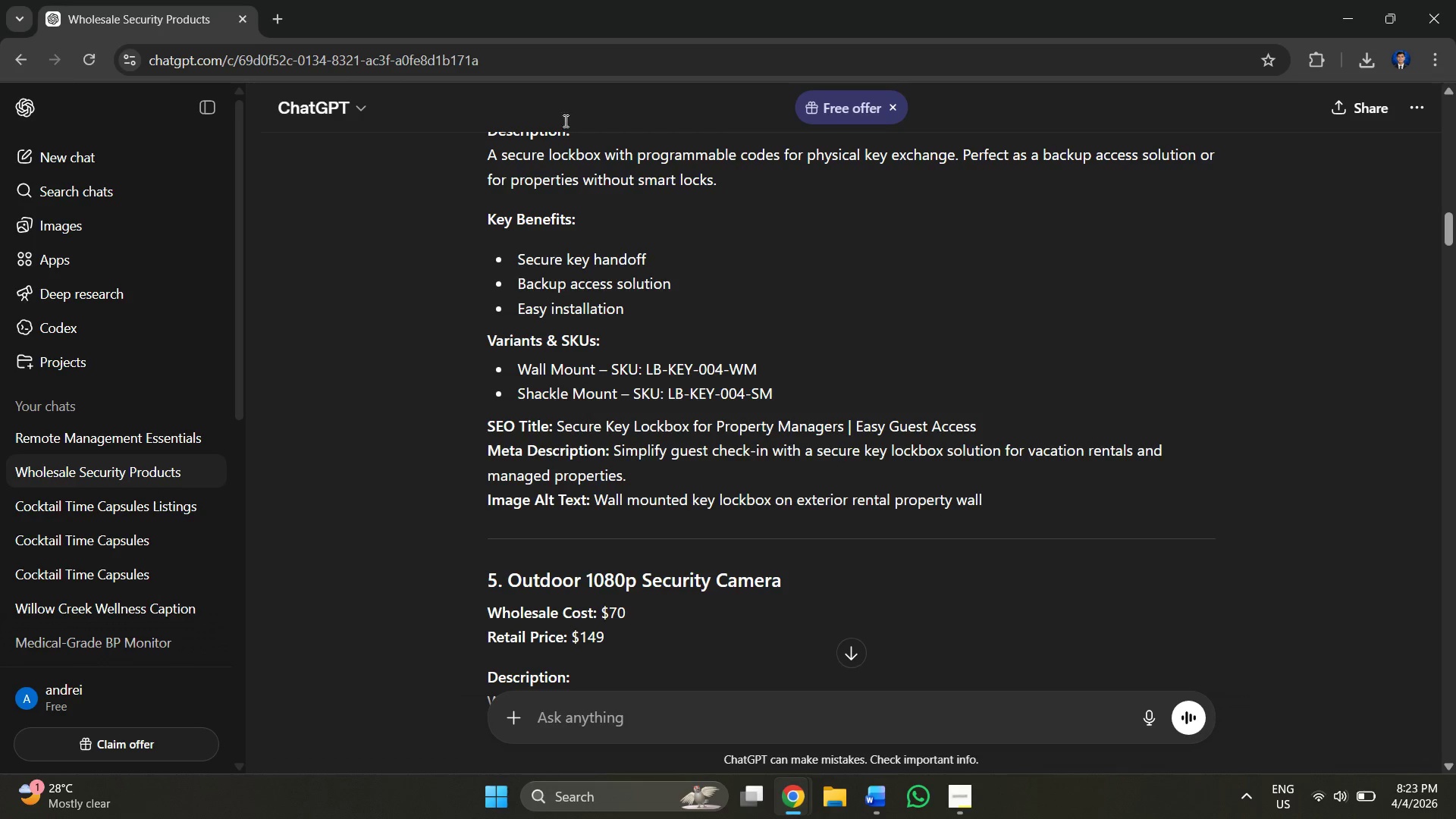 
key(Alt+Tab)
 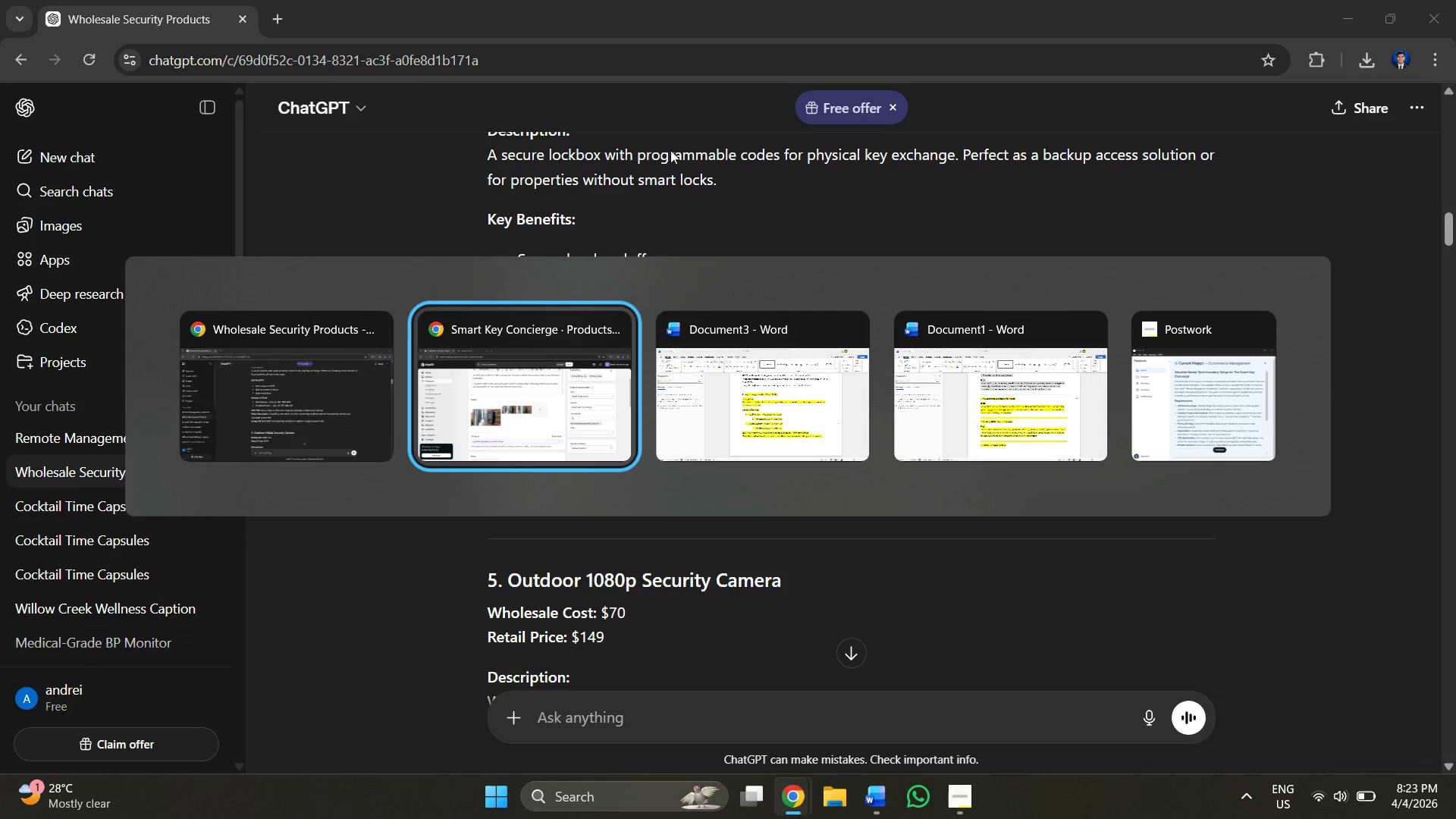 
key(Alt+Tab)
 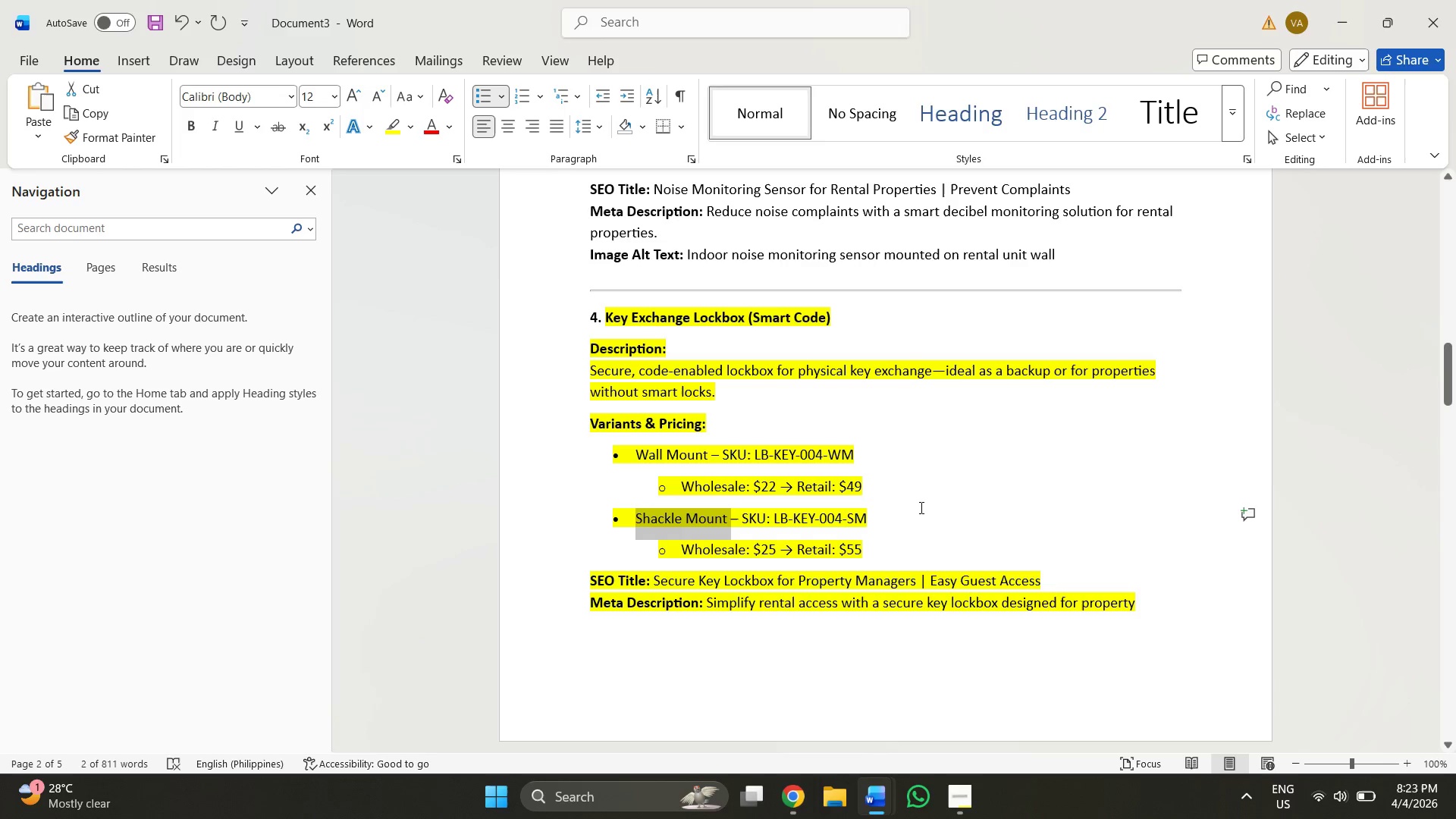 
left_click([891, 533])
 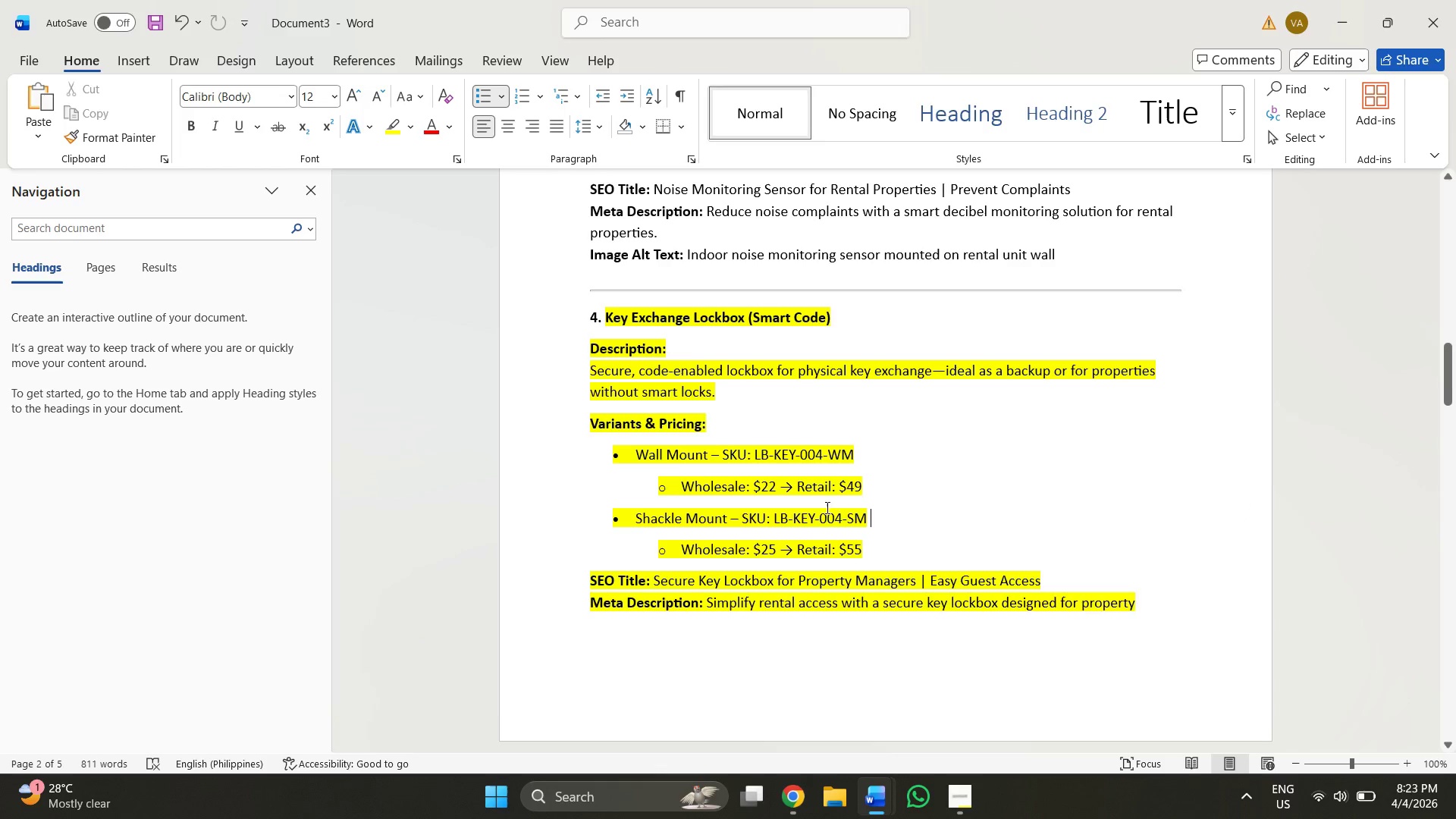 
scroll: coordinate [796, 510], scroll_direction: down, amount: 3.0
 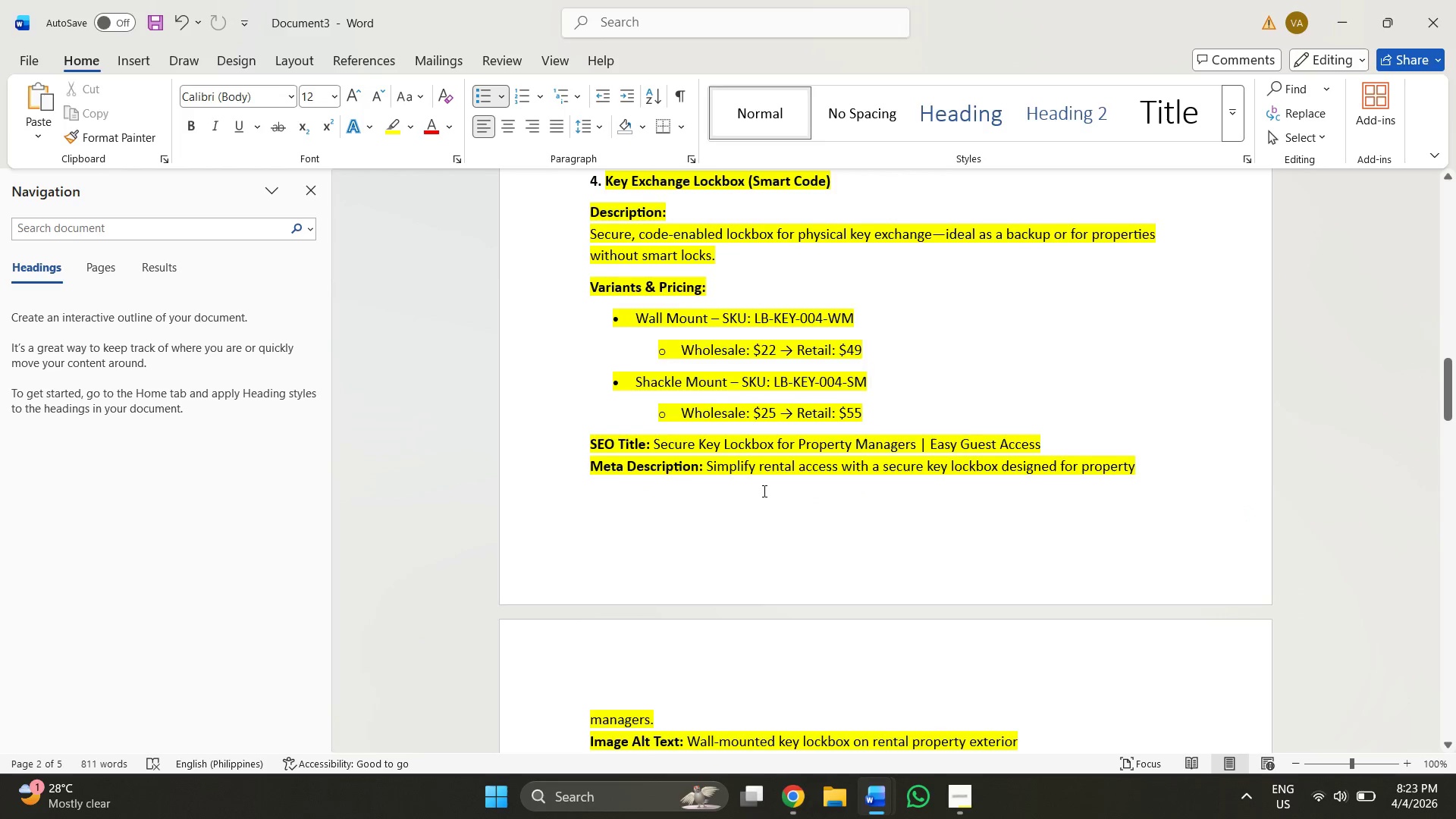 
scroll: coordinate [761, 490], scroll_direction: up, amount: 1.0
 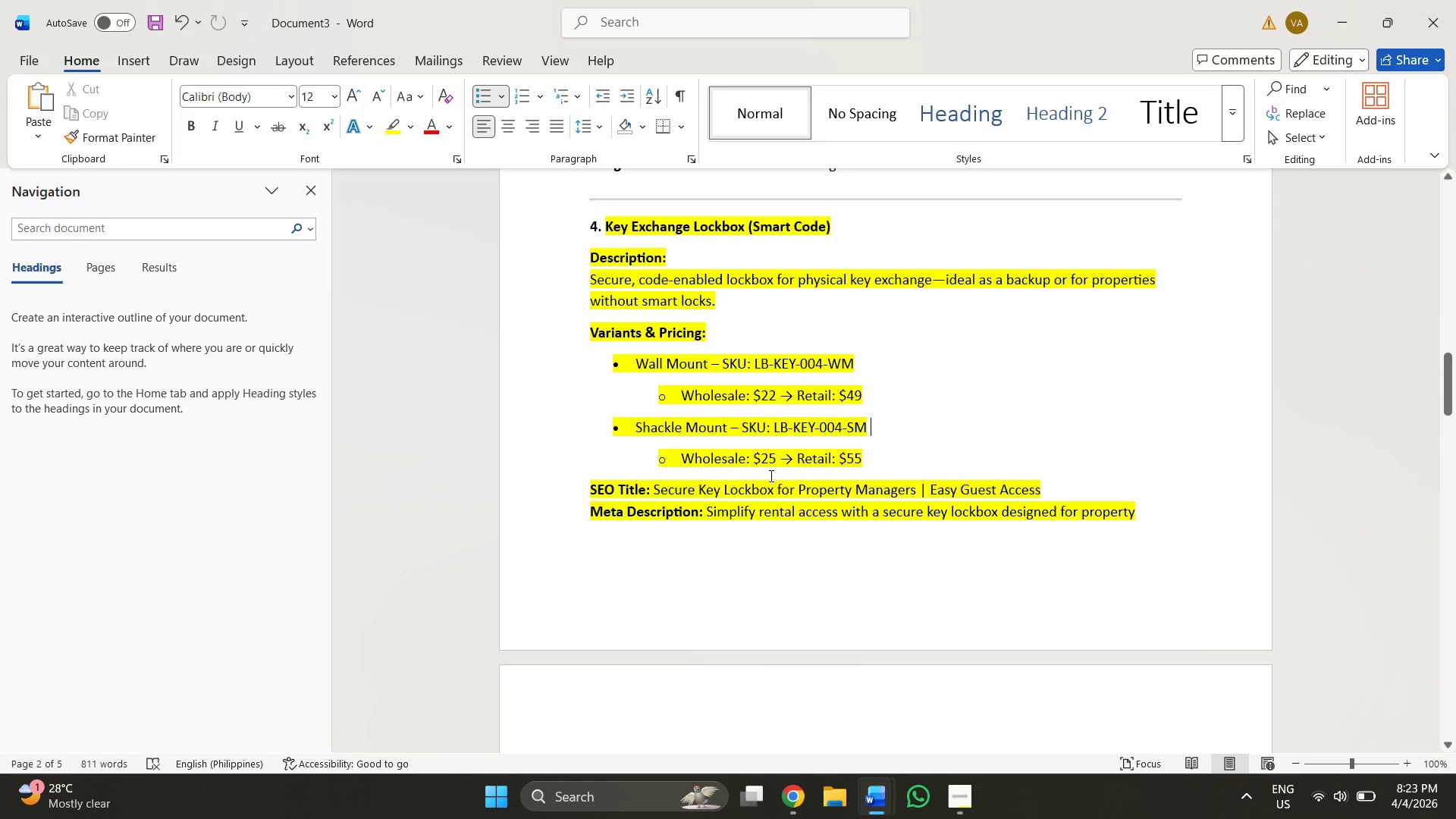 
key(Alt+Tab)
 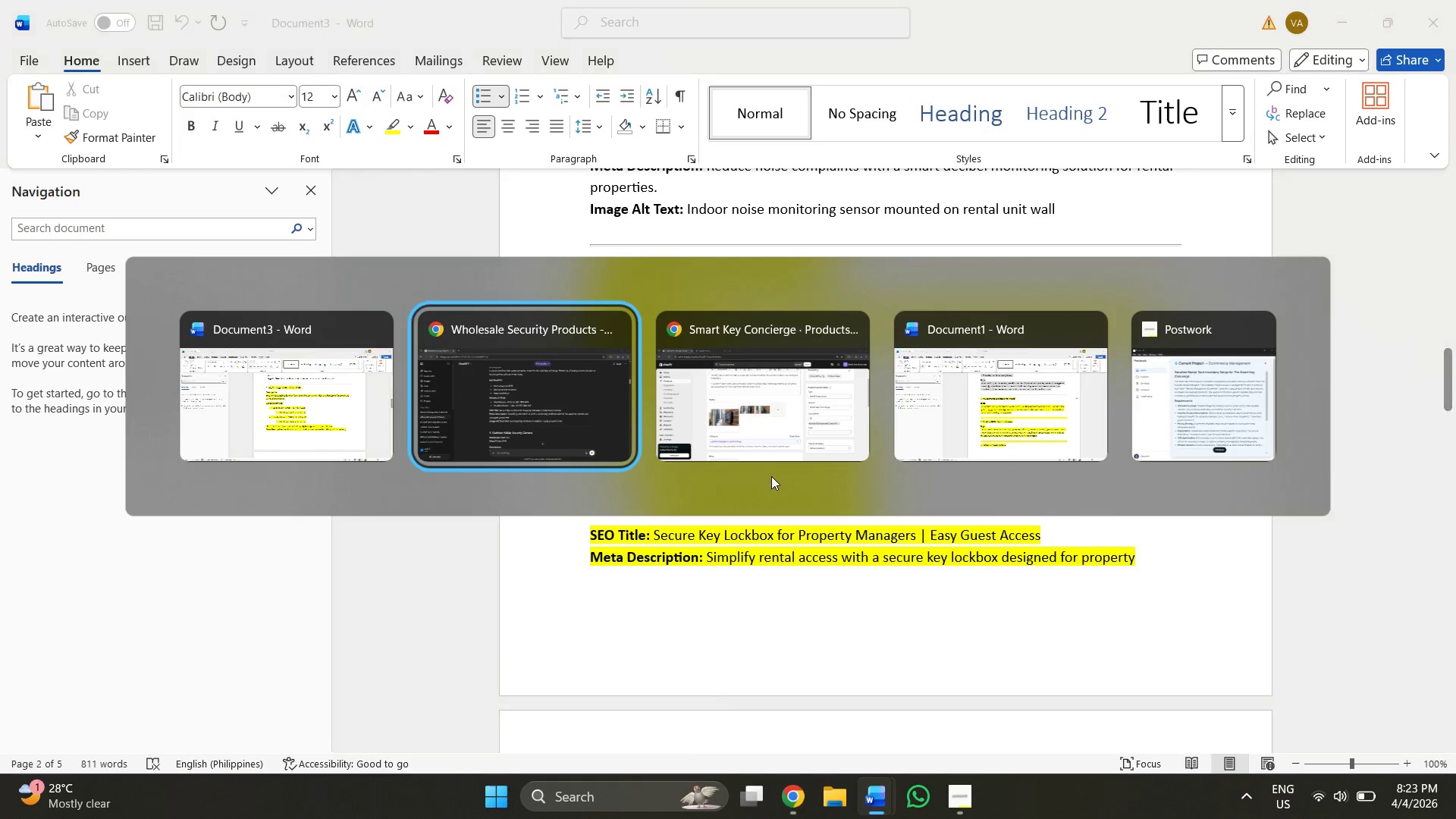 
scroll: coordinate [768, 476], scroll_direction: up, amount: 1.0
 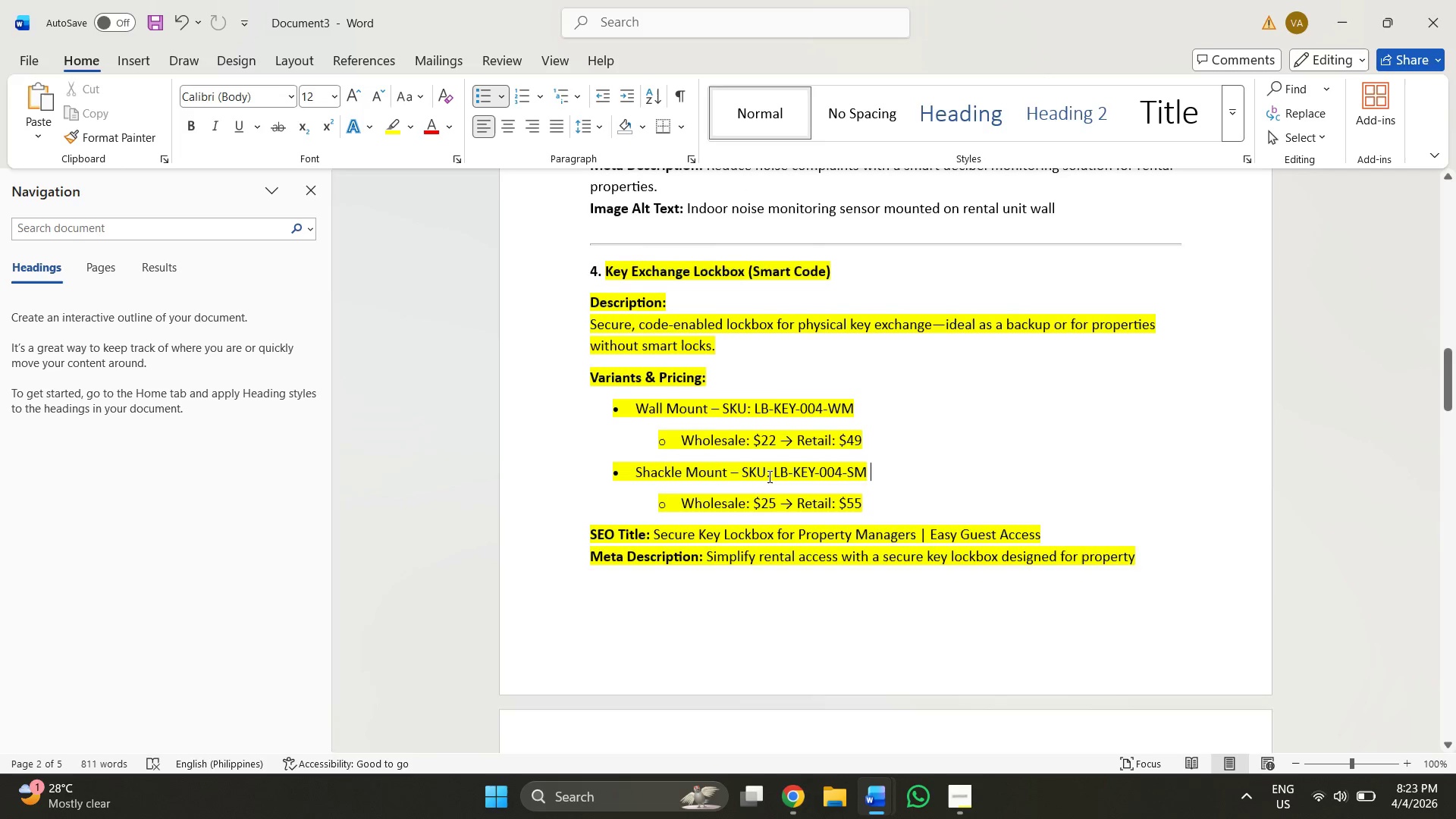 
key(Alt+Tab)
 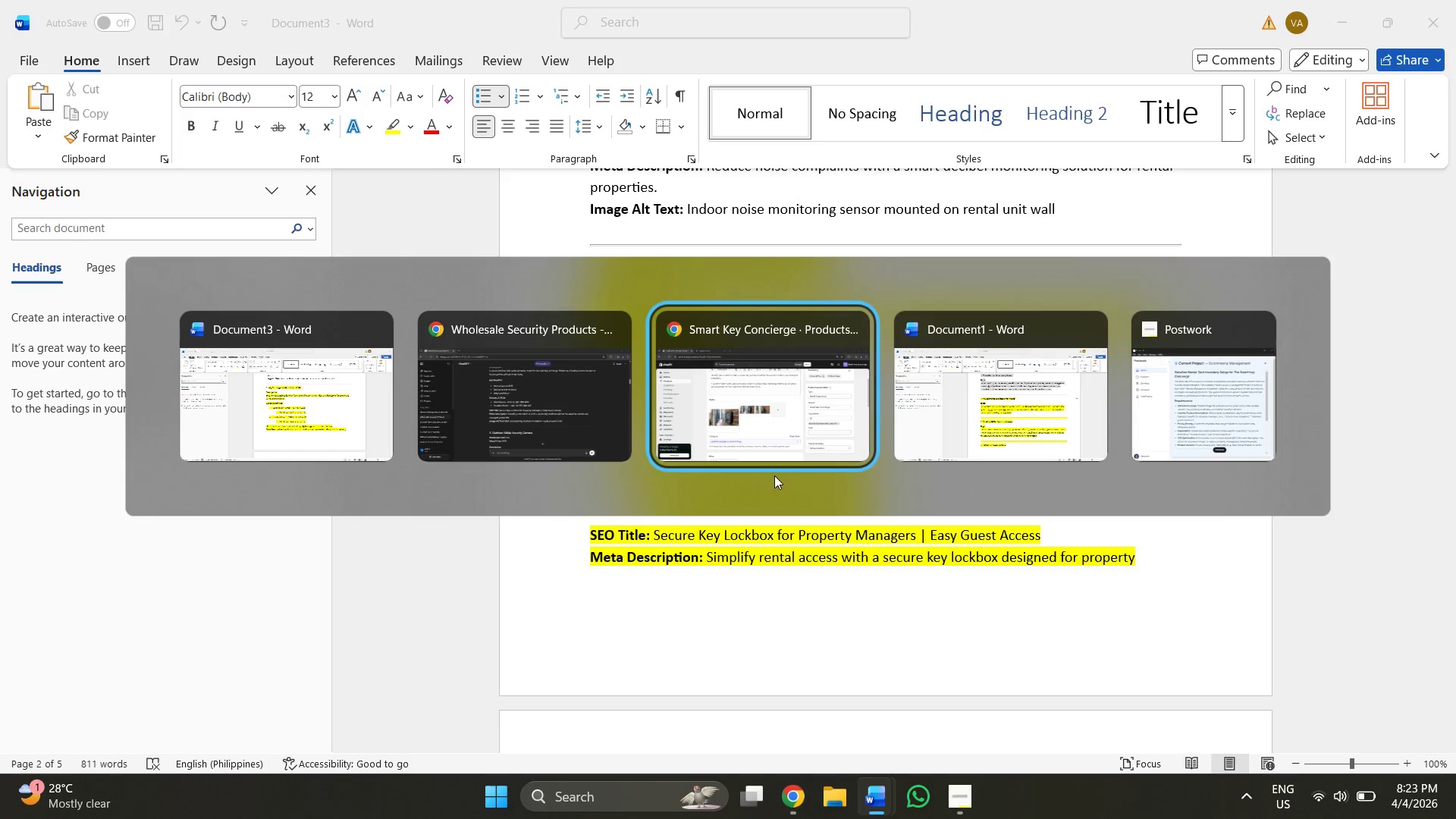 
key(Alt+Tab)
 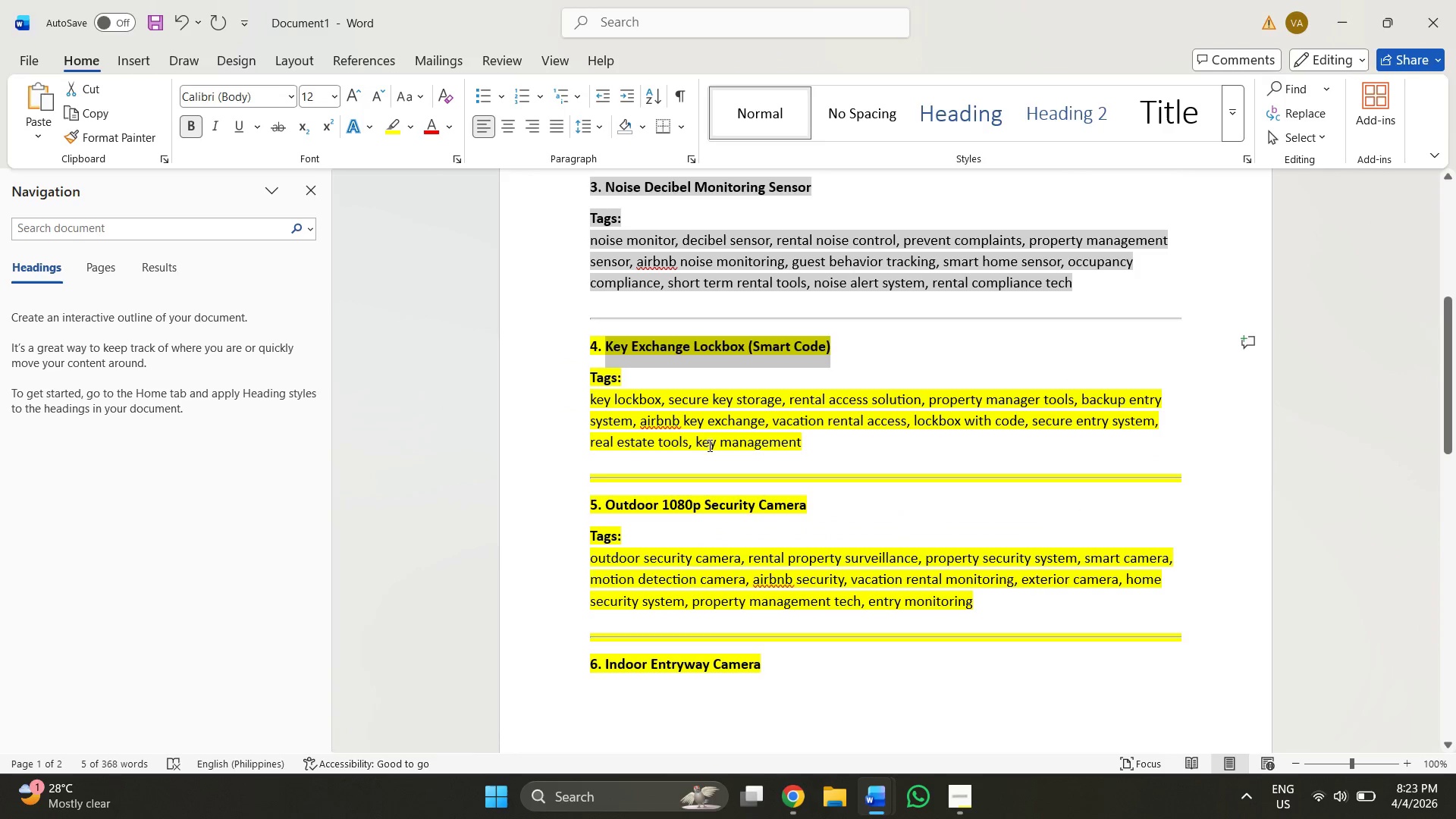 
left_click([661, 385])
 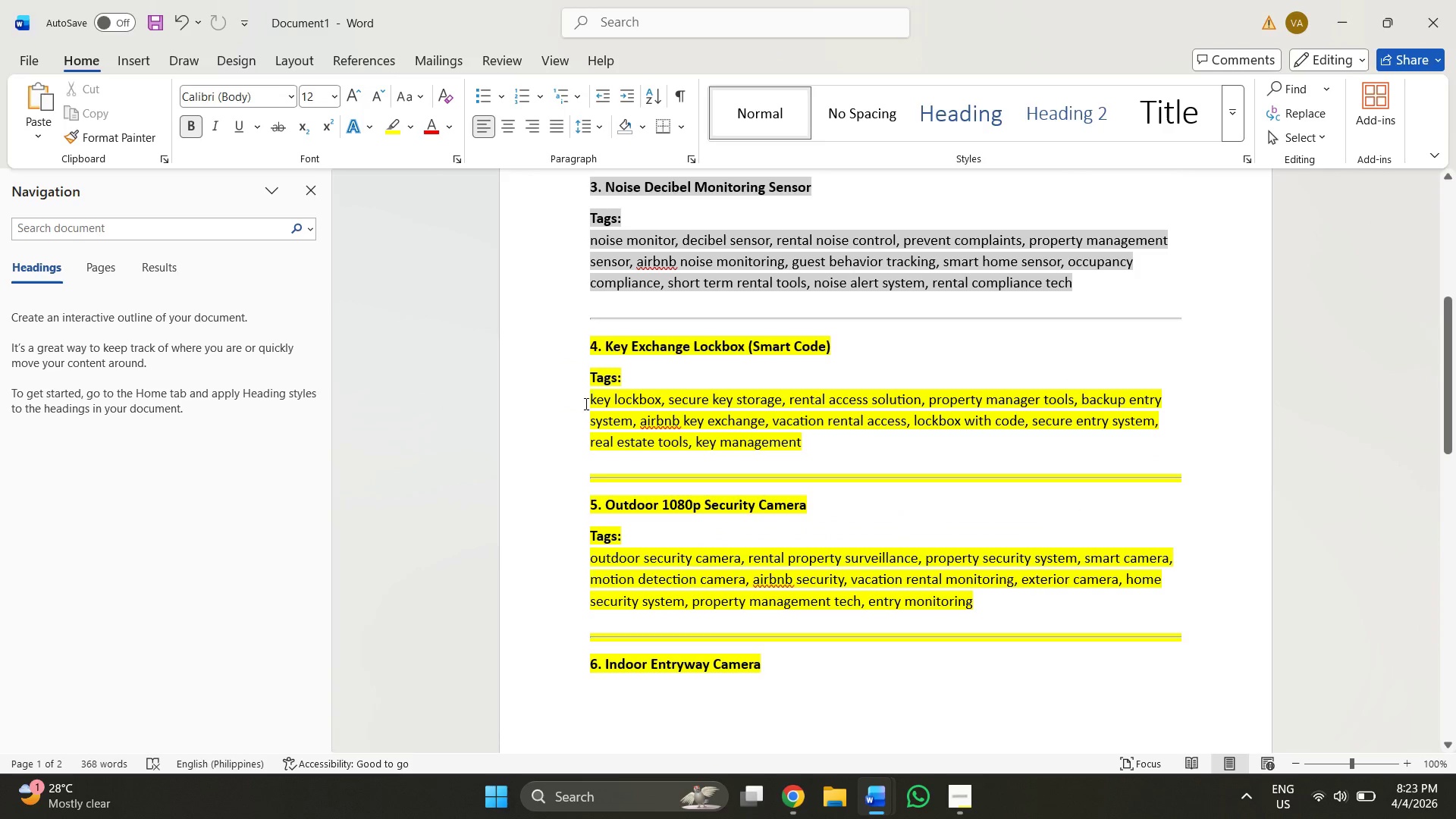 
left_click_drag(start_coordinate=[585, 403], to_coordinate=[650, 403])
 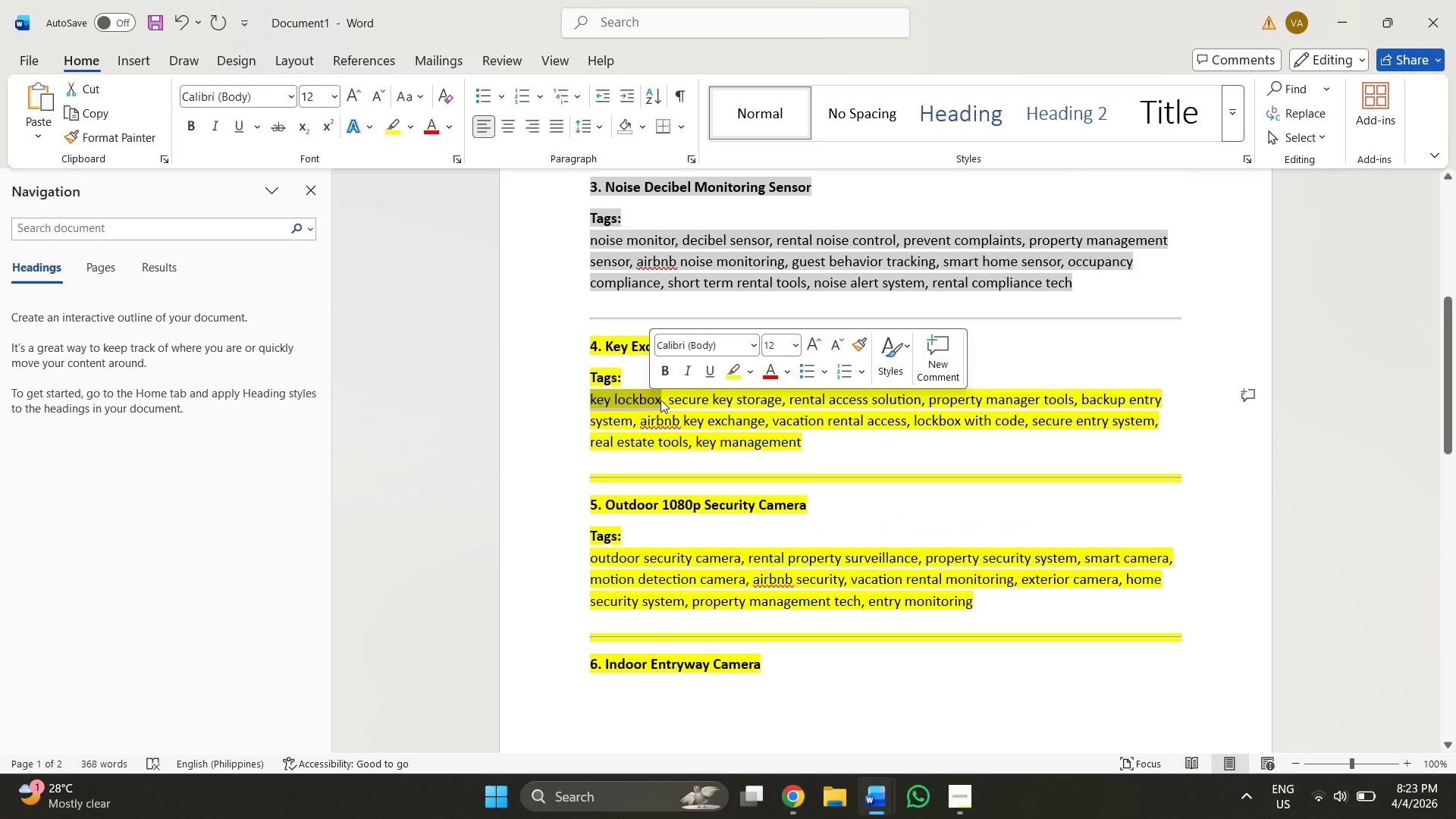 
key(Control+C)
 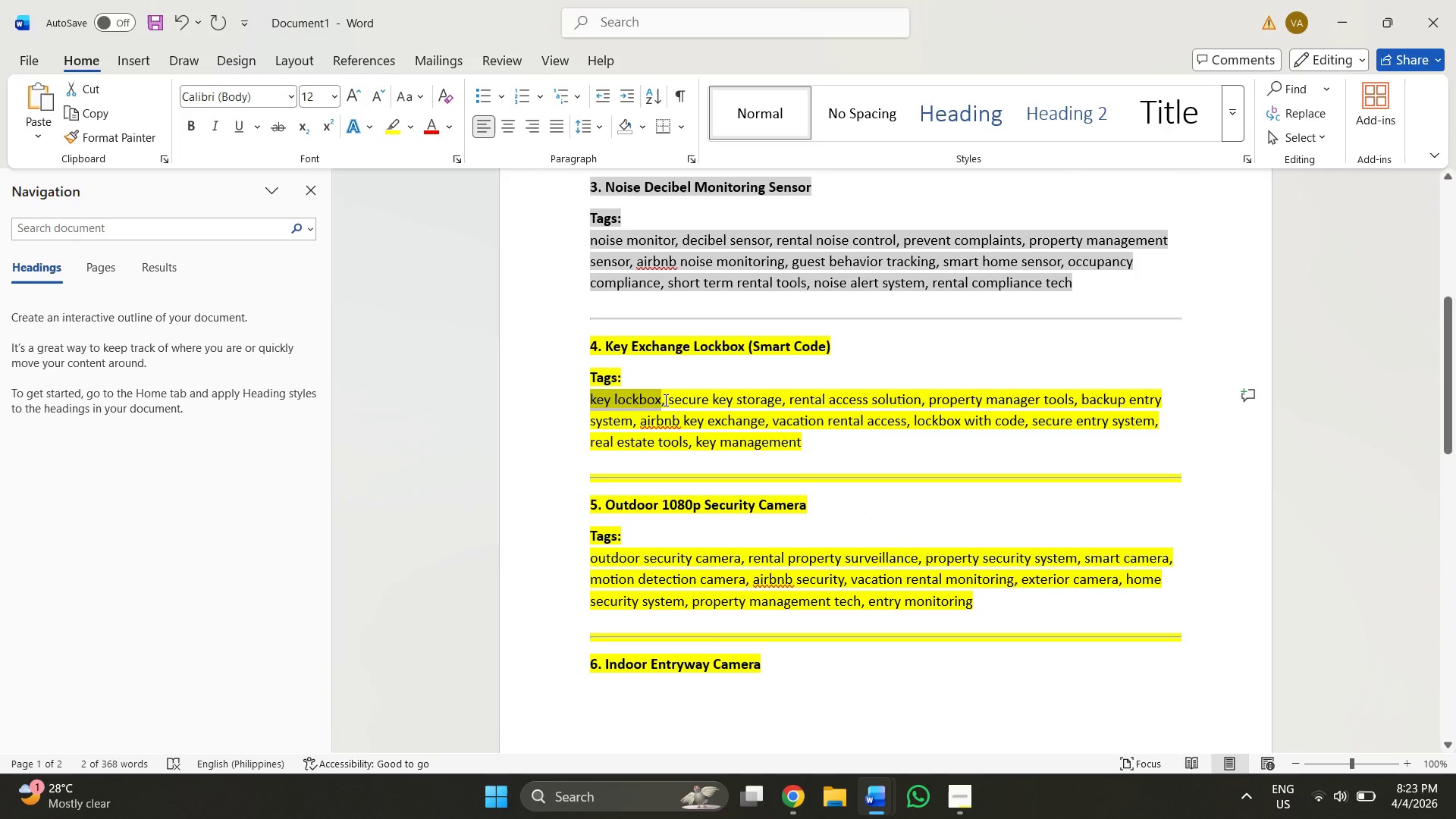 
key(Alt+Tab)
 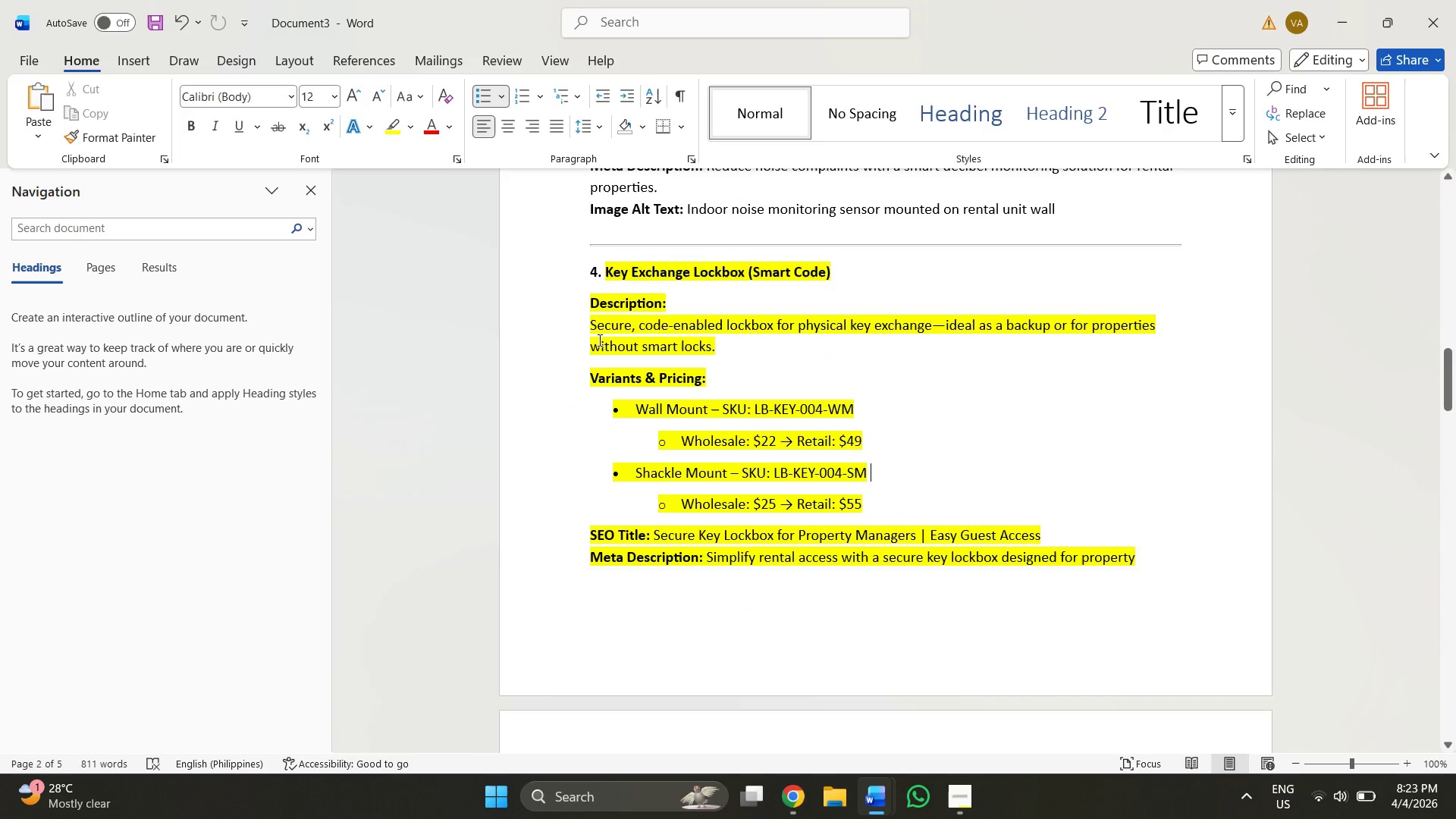 
key(Alt+Tab)
 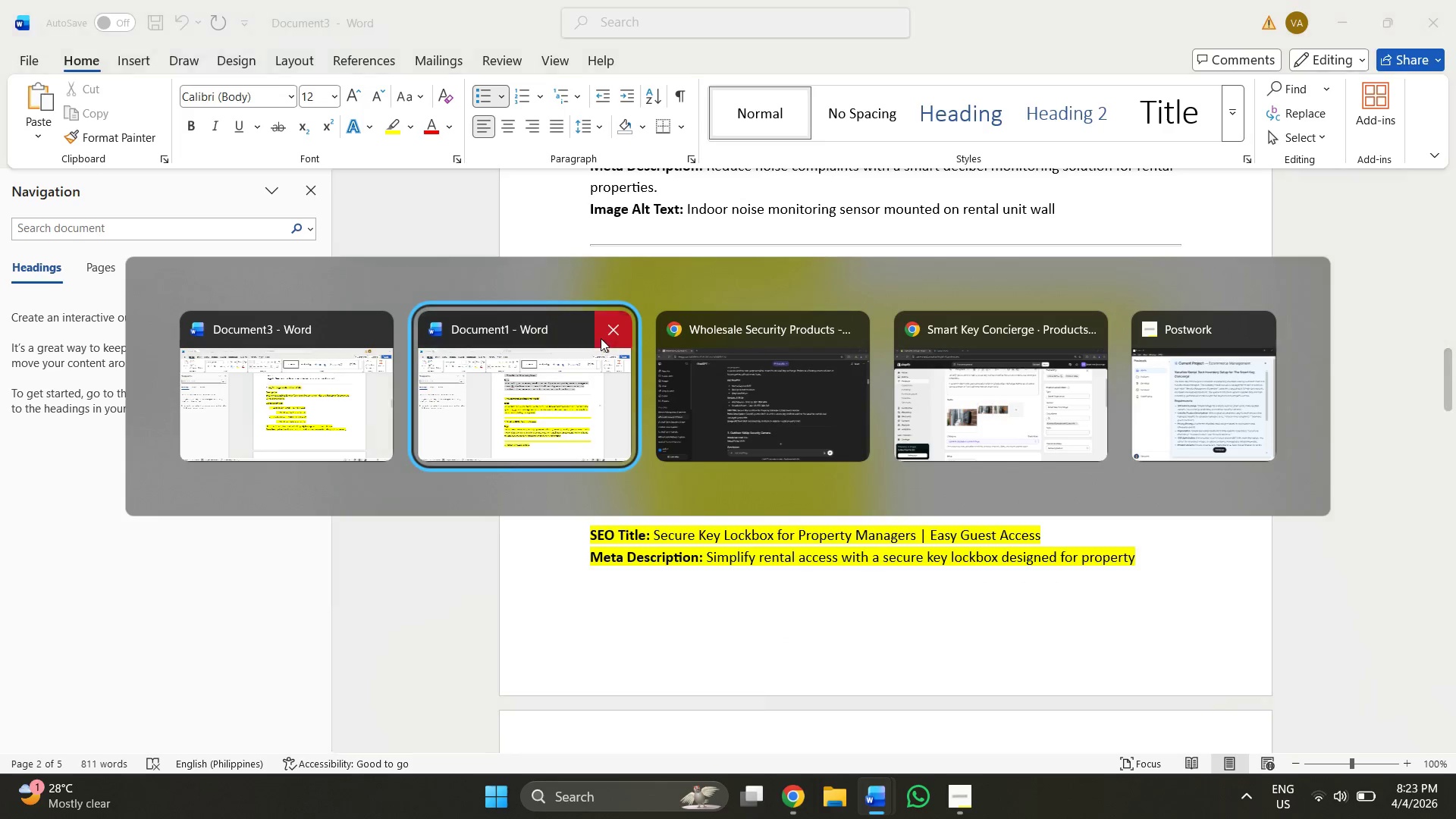 
key(Alt+Tab)
 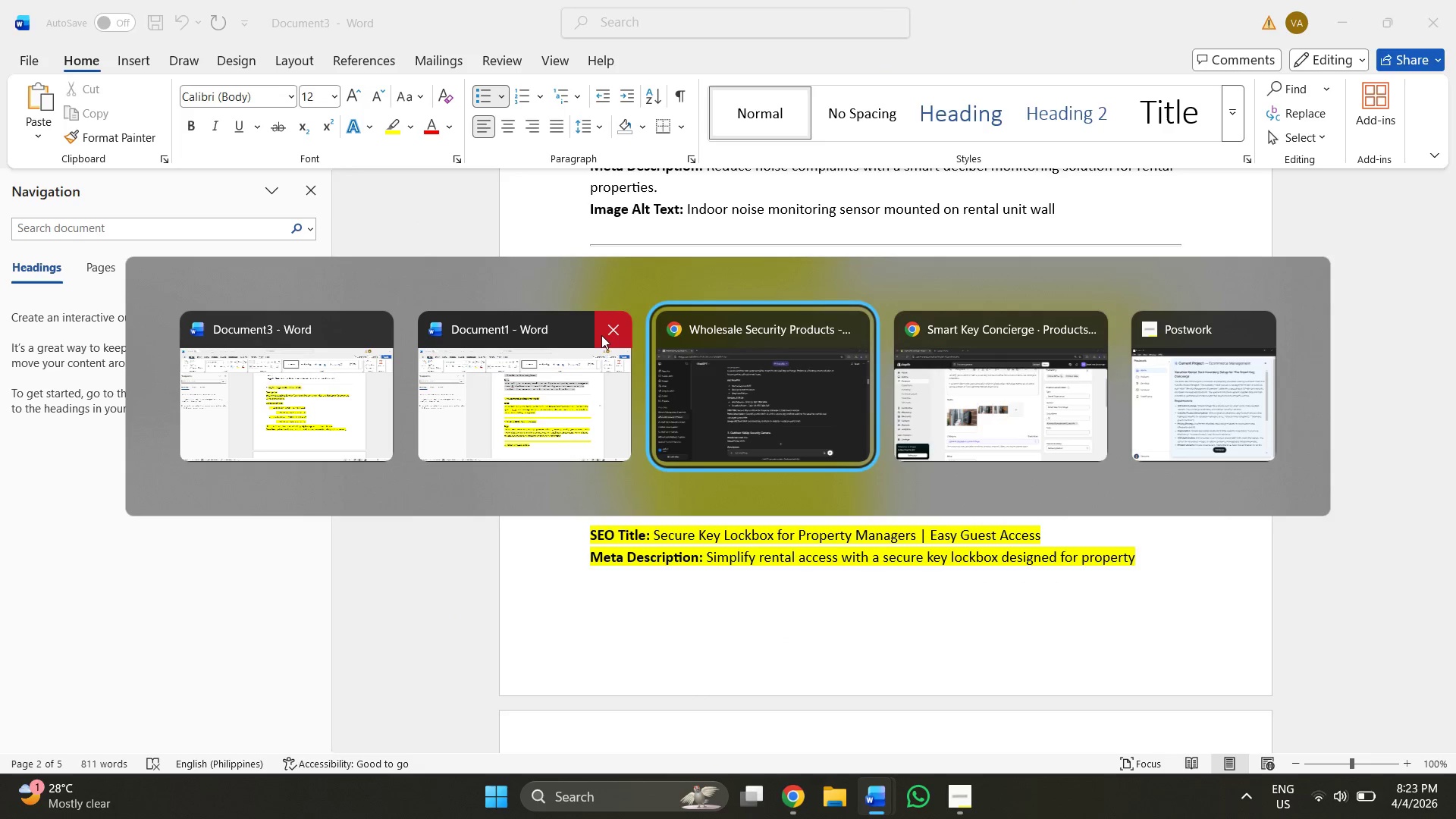 
key(Alt+Tab)
 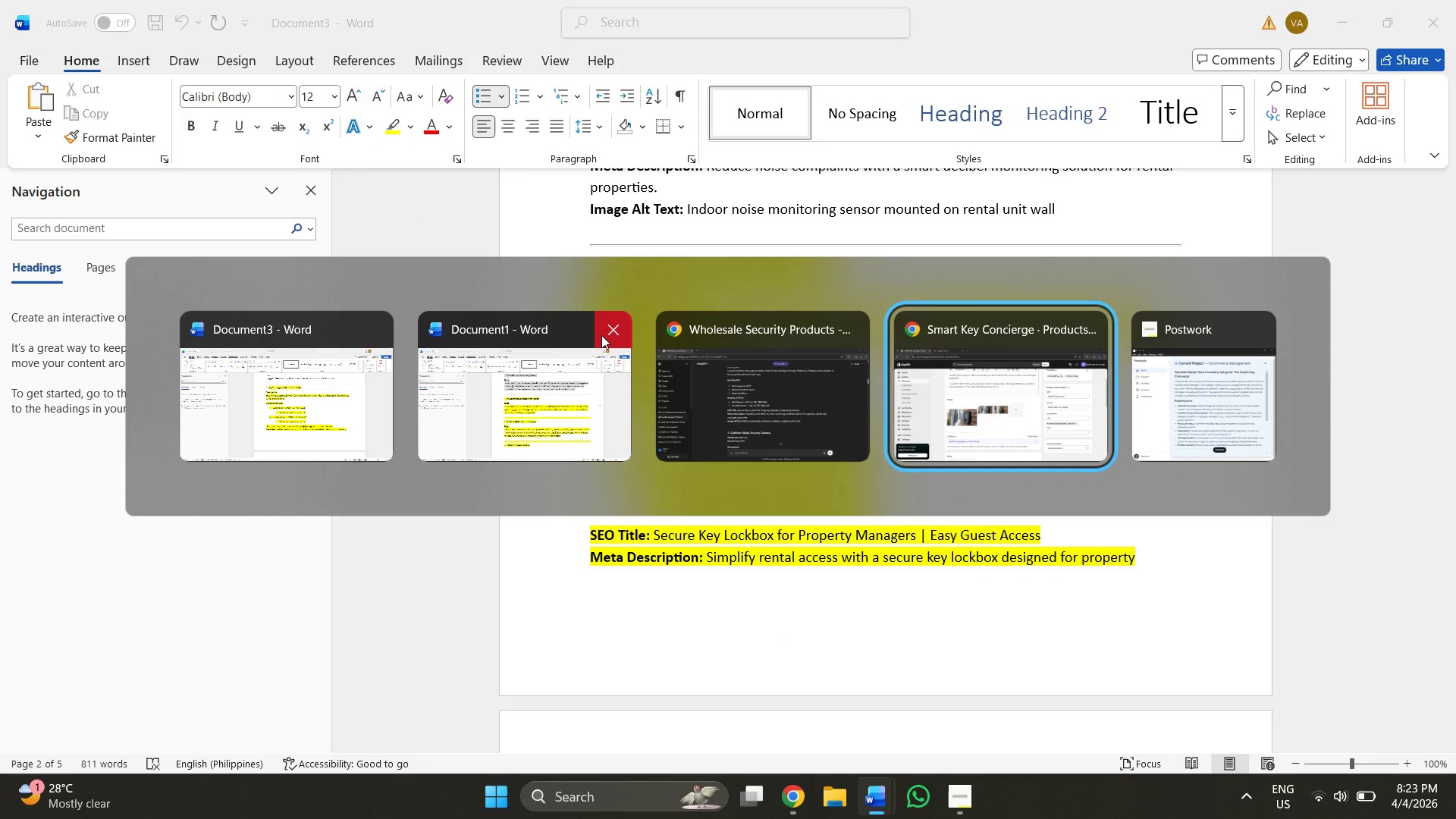 
key(Alt+Tab)
 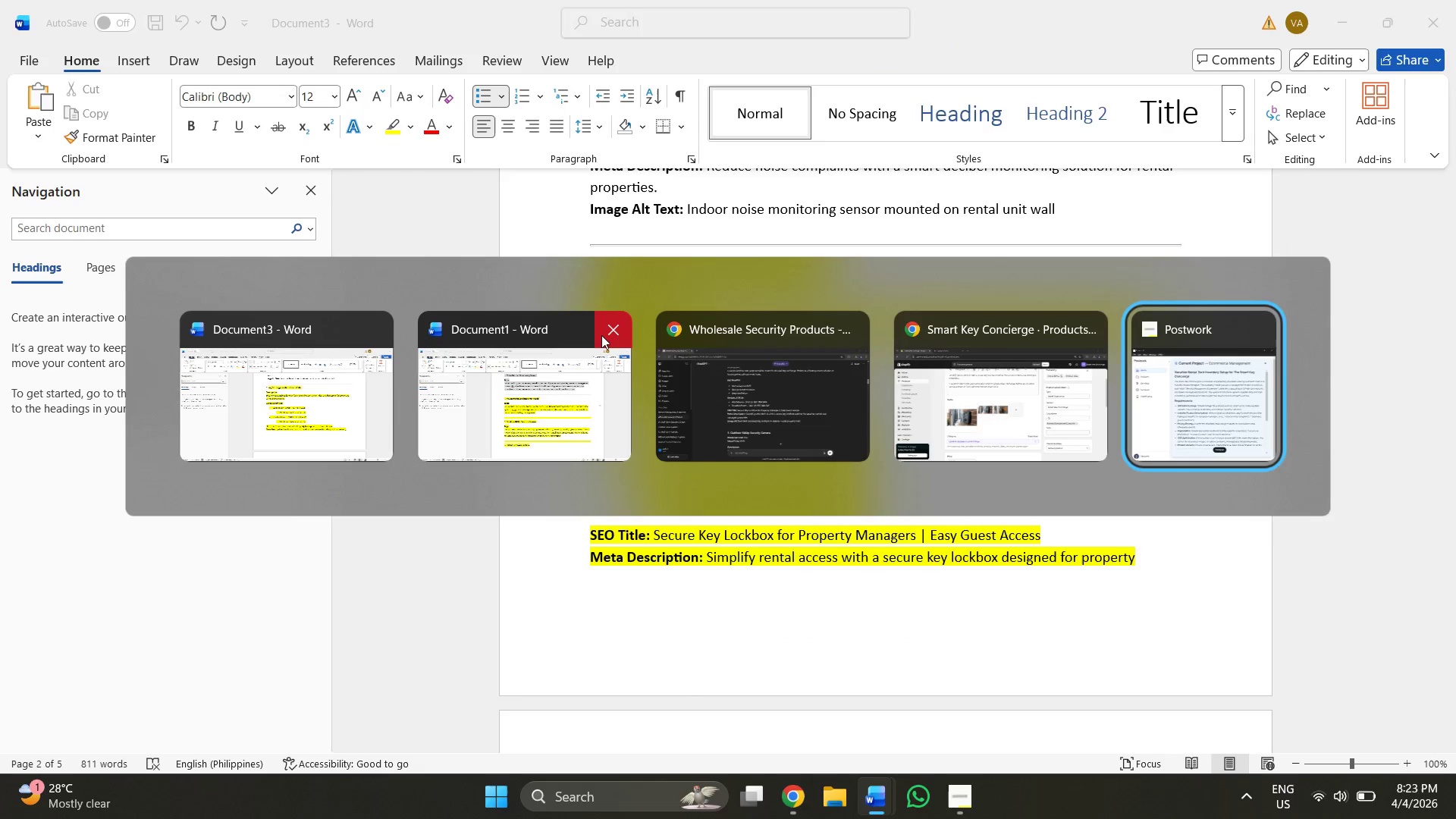 
key(Alt+Tab)
 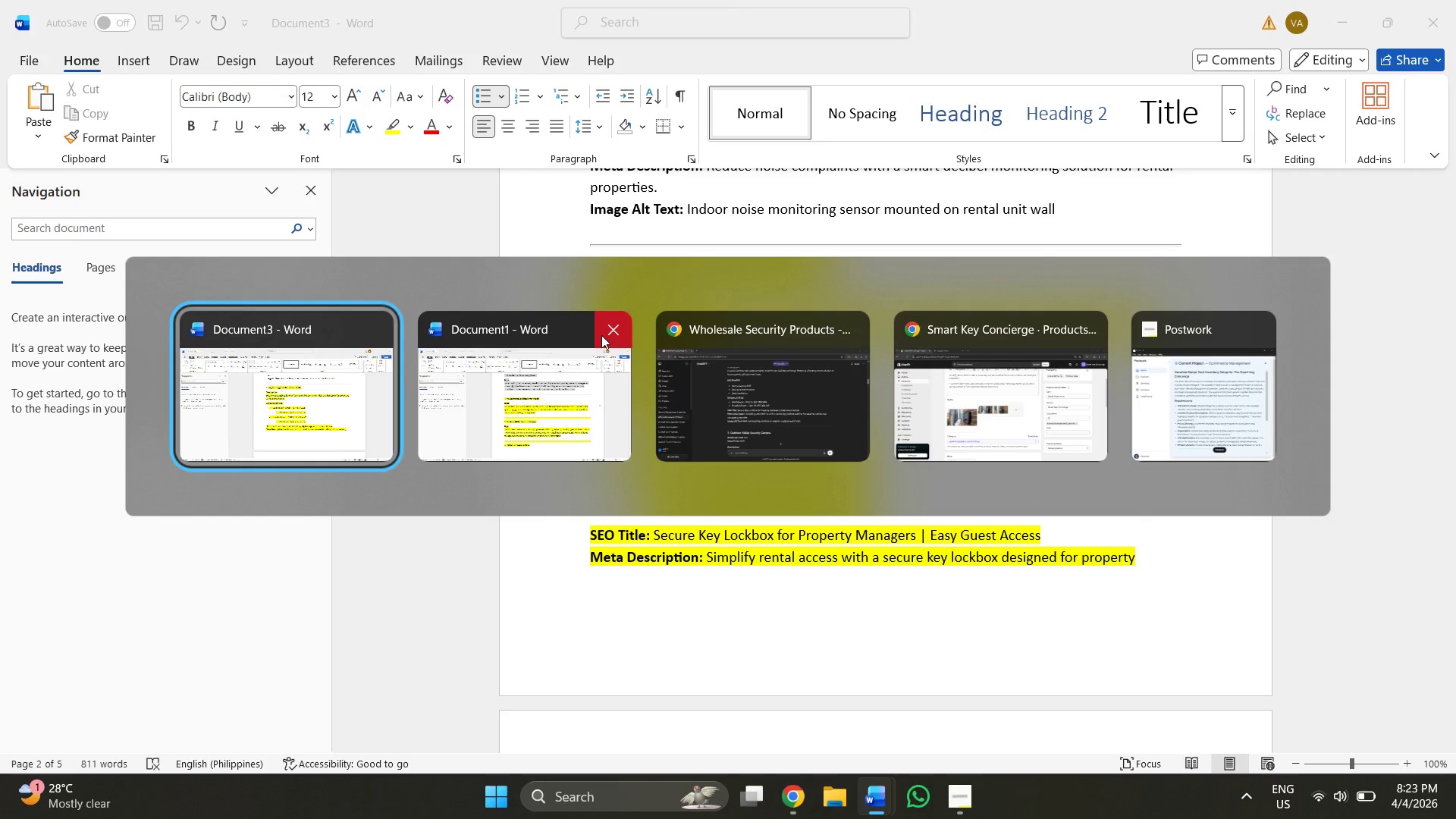 
key(Alt+Tab)
 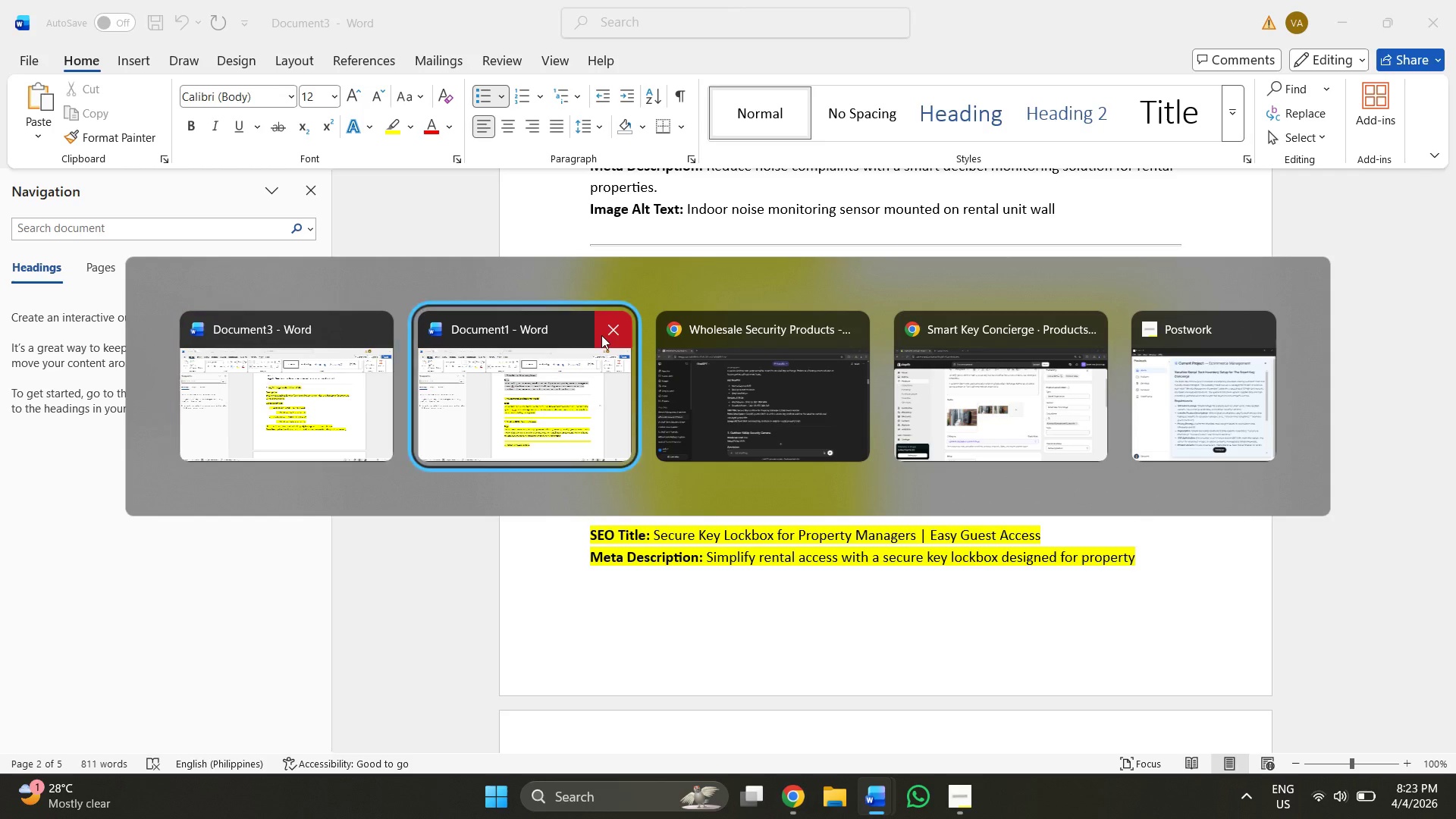 
key(Alt+Tab)
 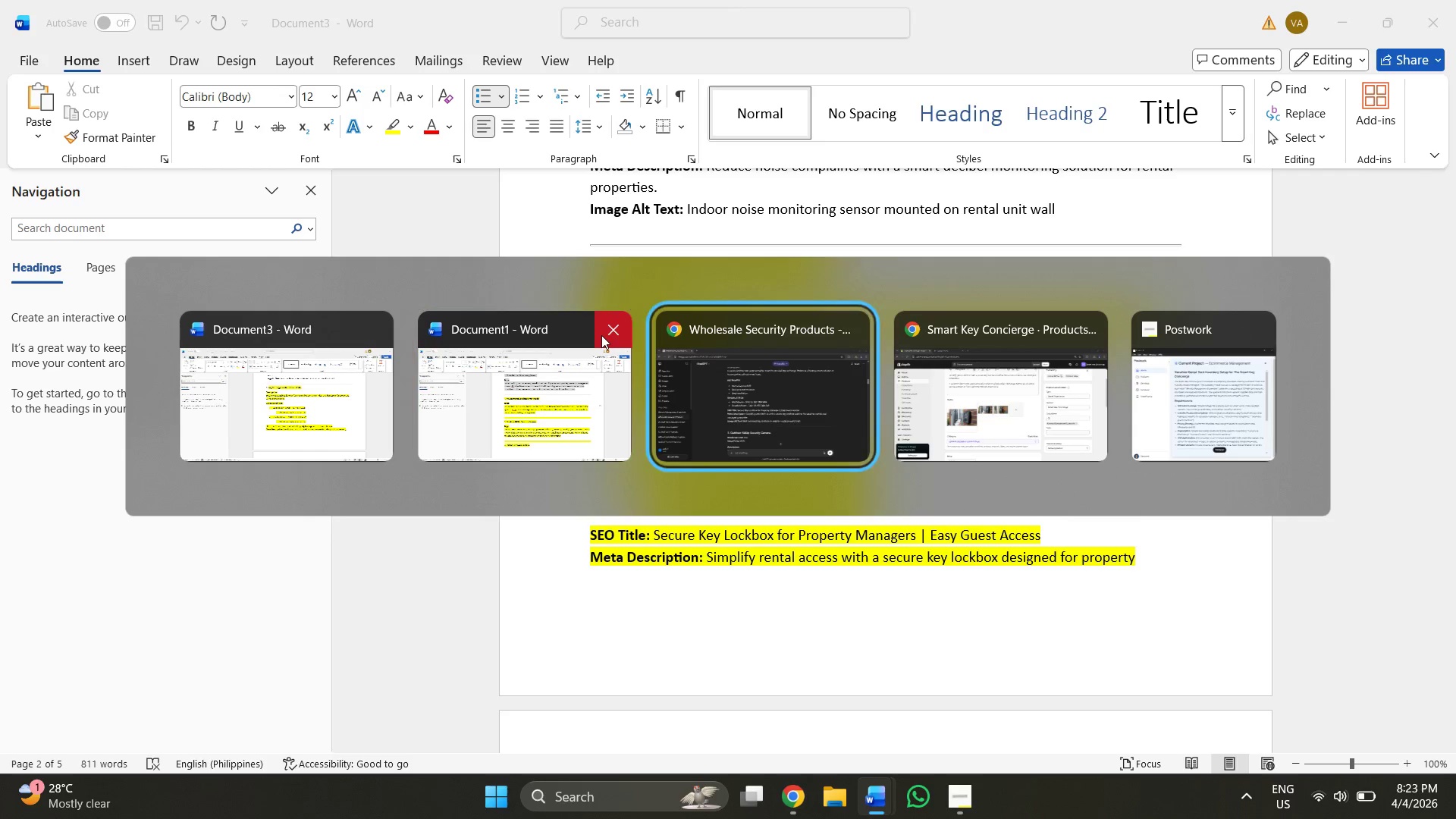 
key(Alt+Tab)
 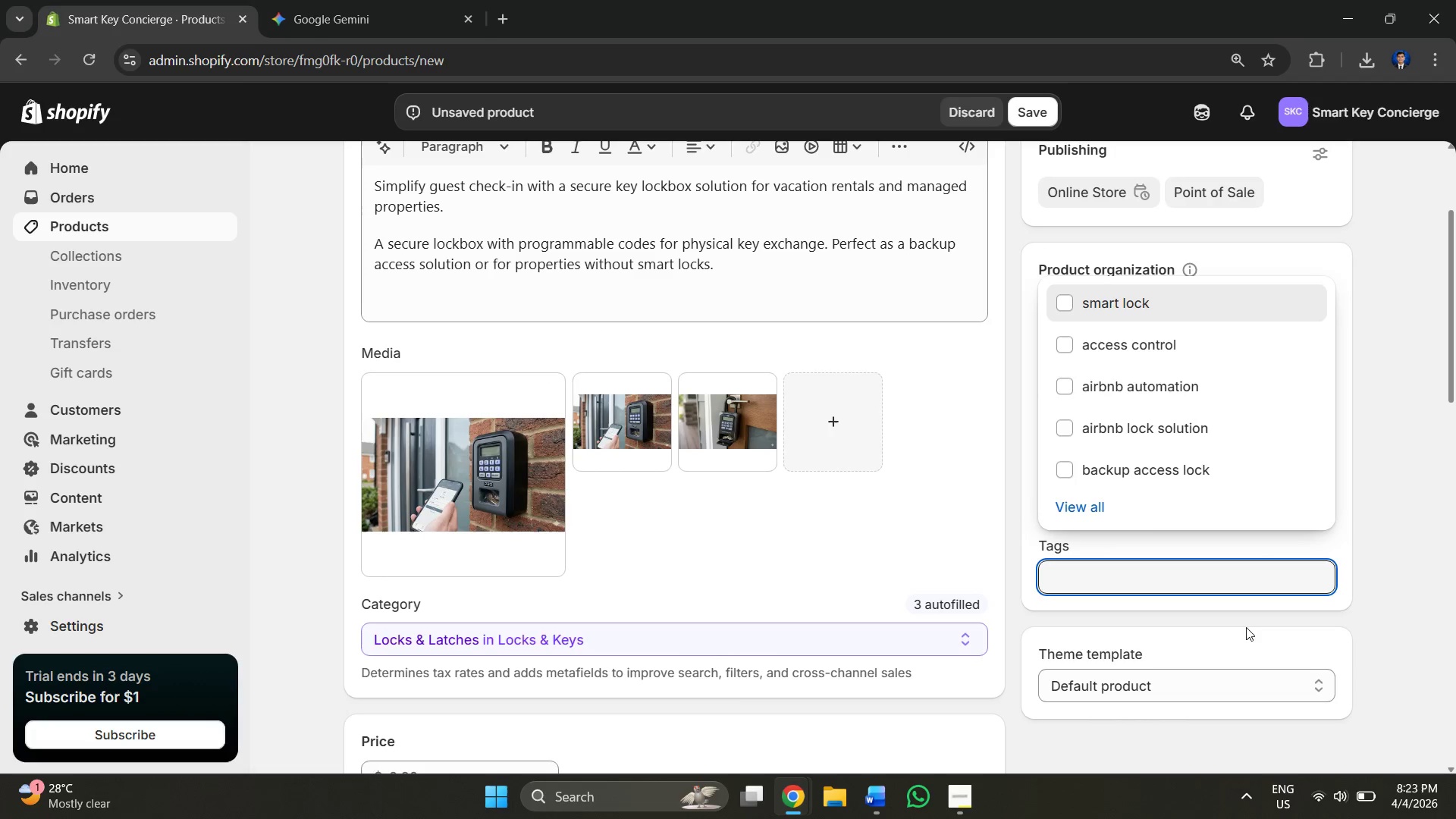 
key(Control+V)
 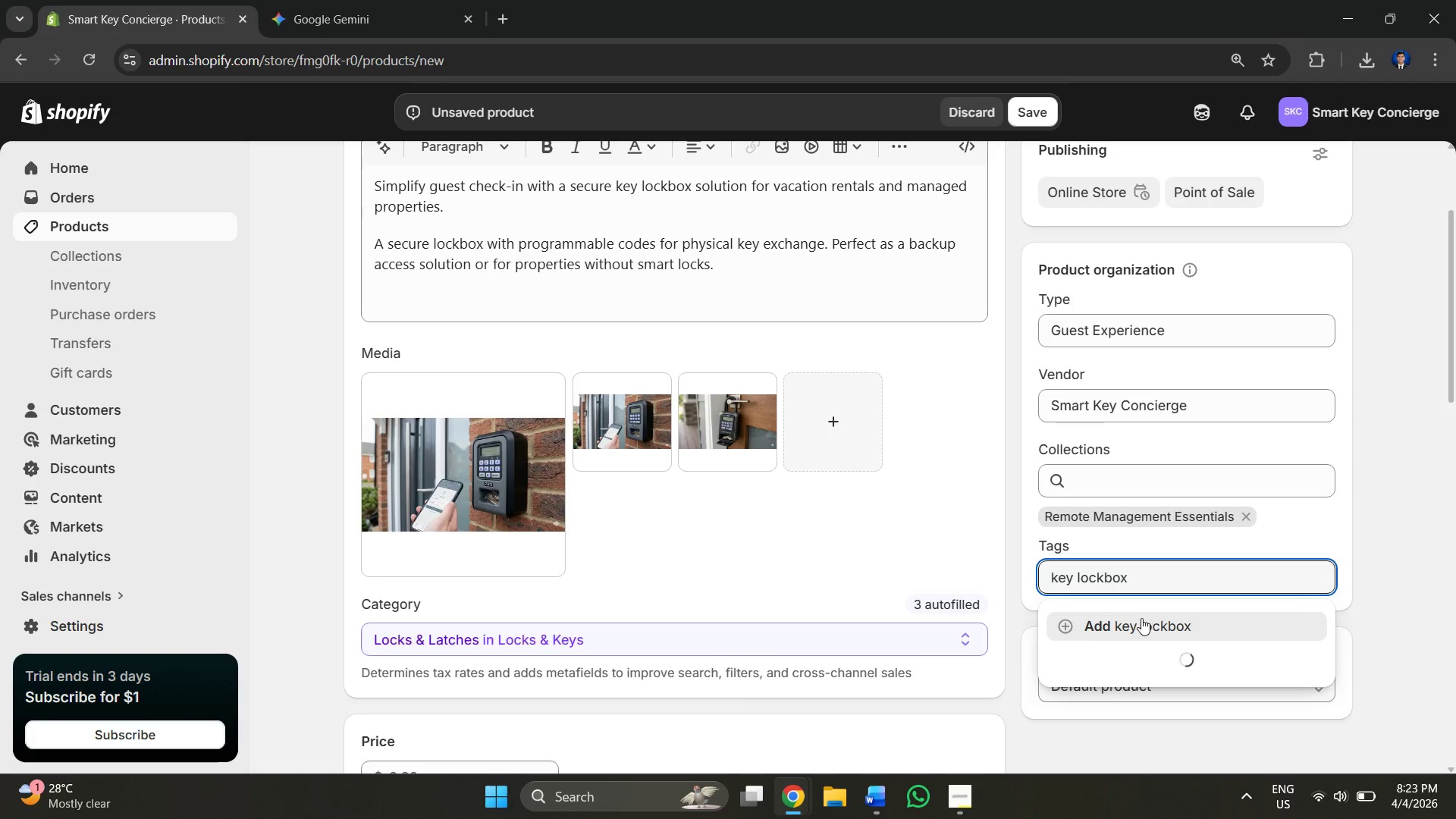 
left_click([1145, 620])
 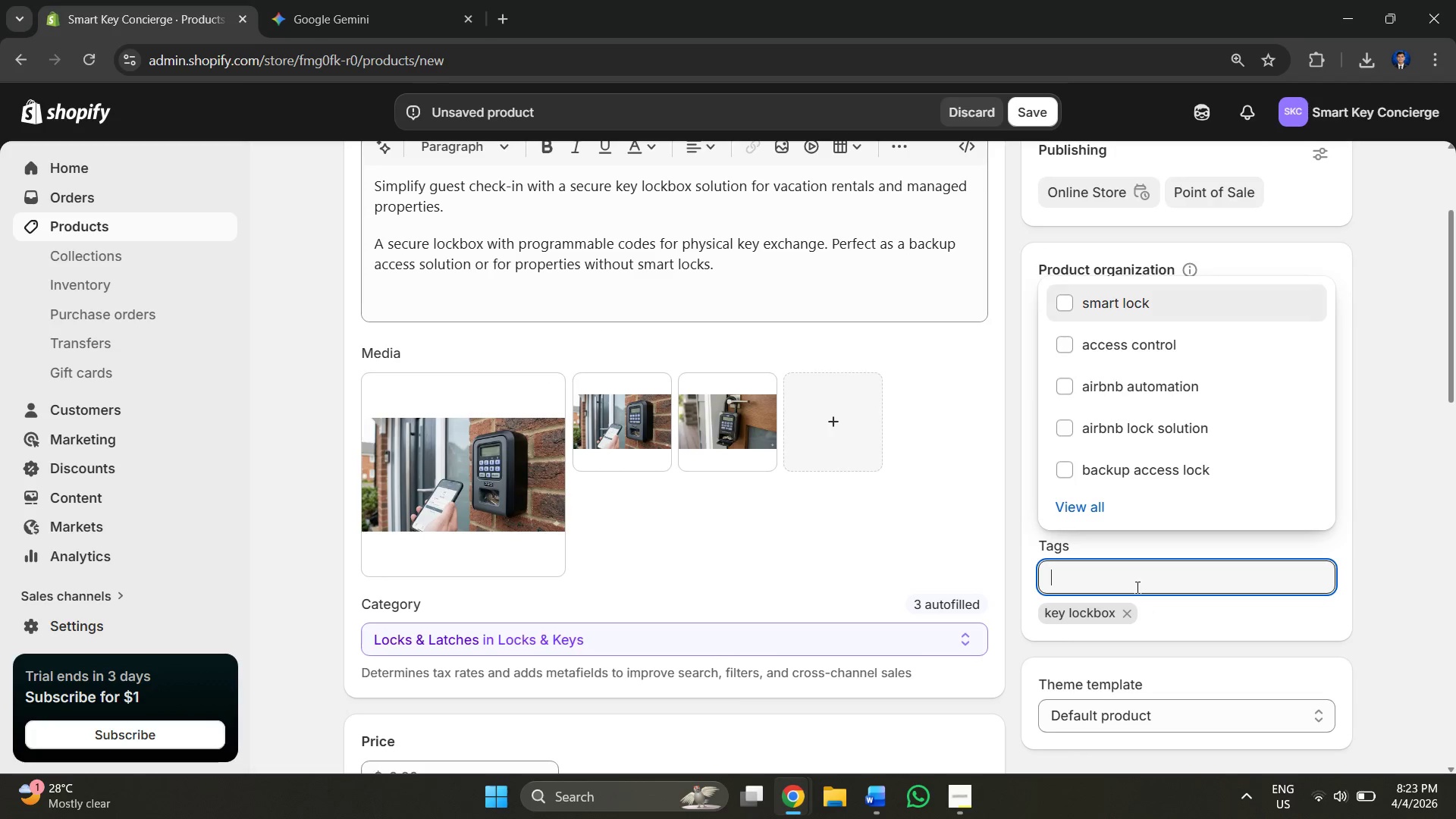 
key(Alt+AltLeft)
 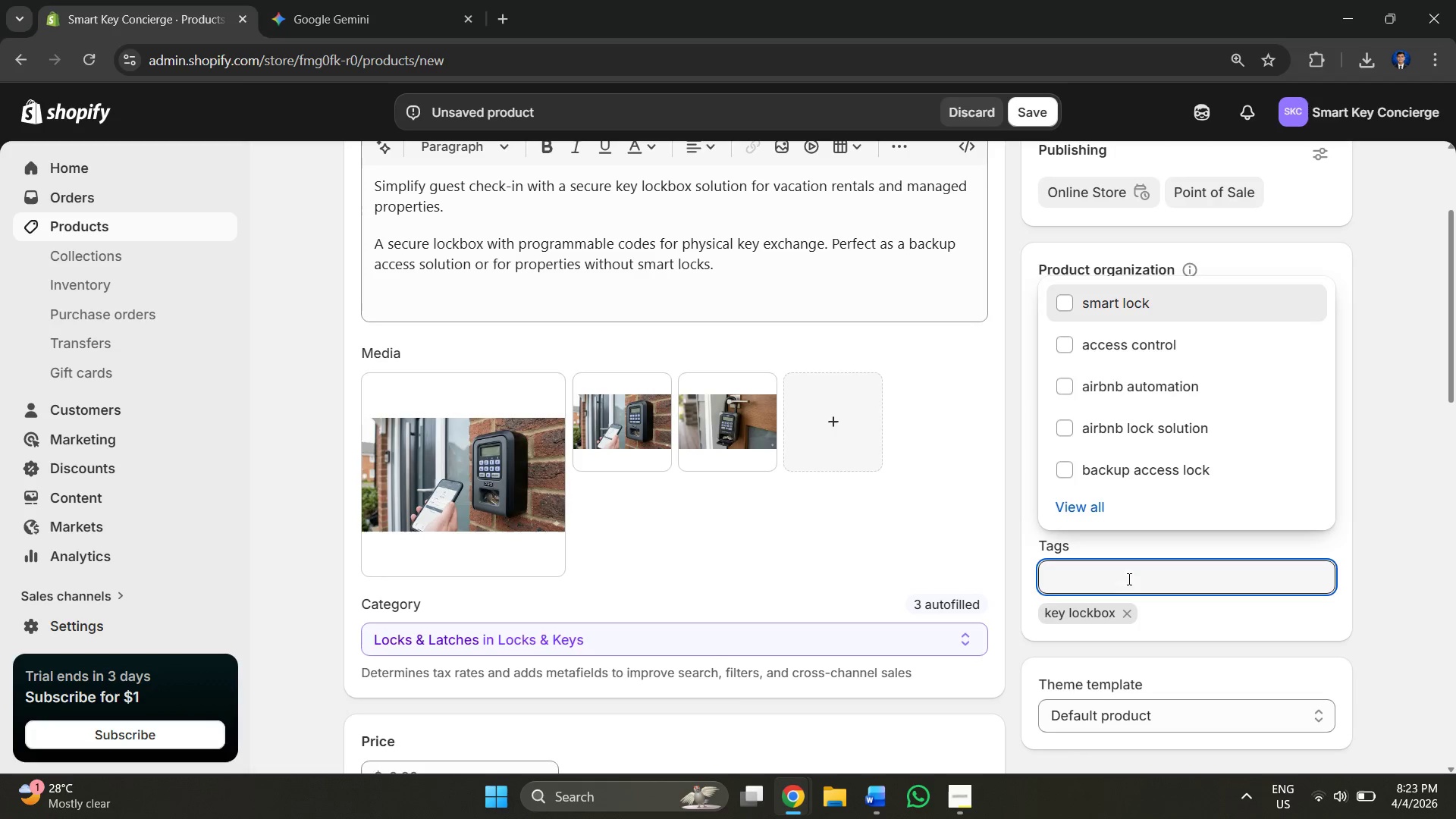 
key(Alt+Tab)
 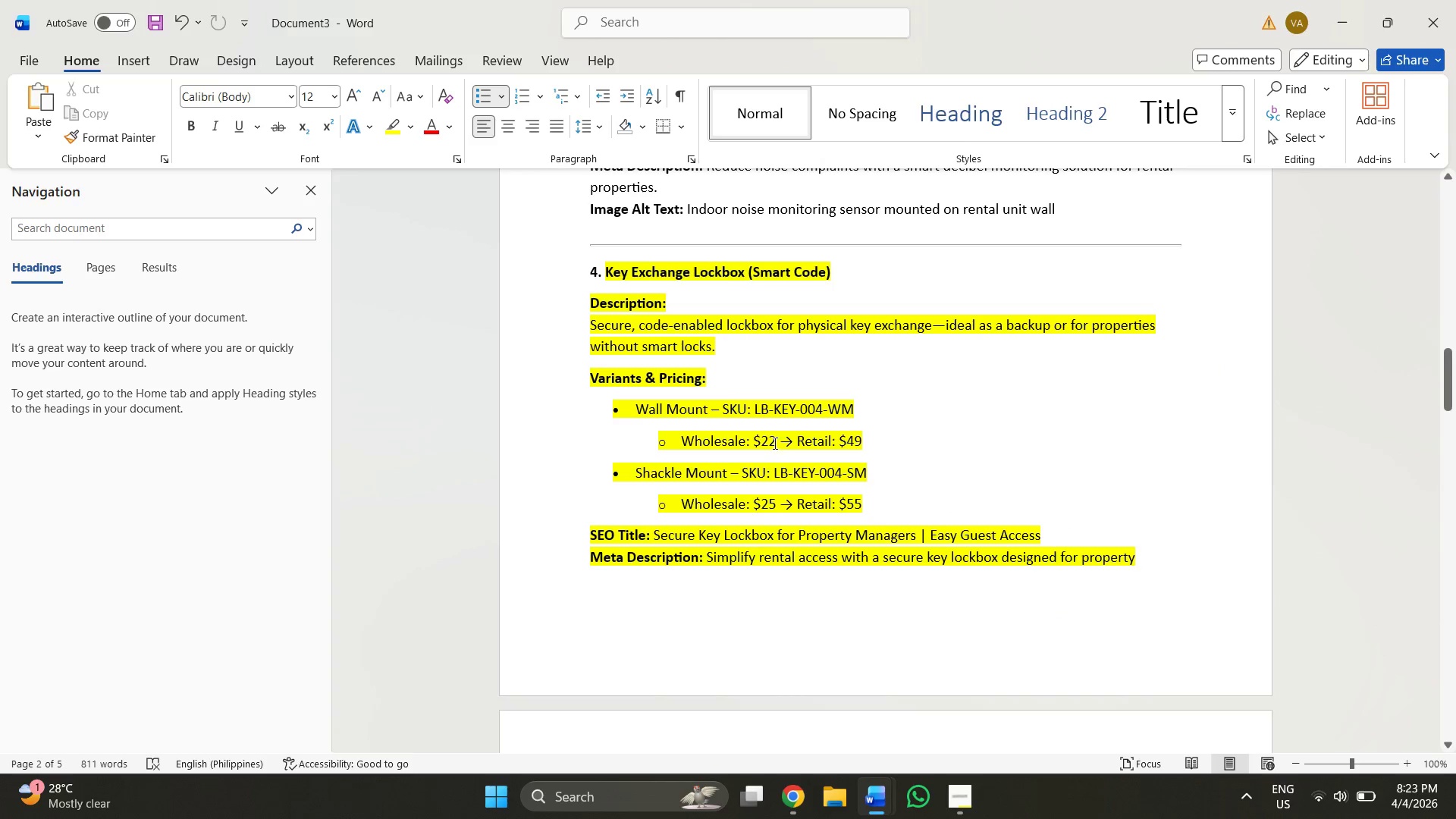 
key(Alt+Tab)
 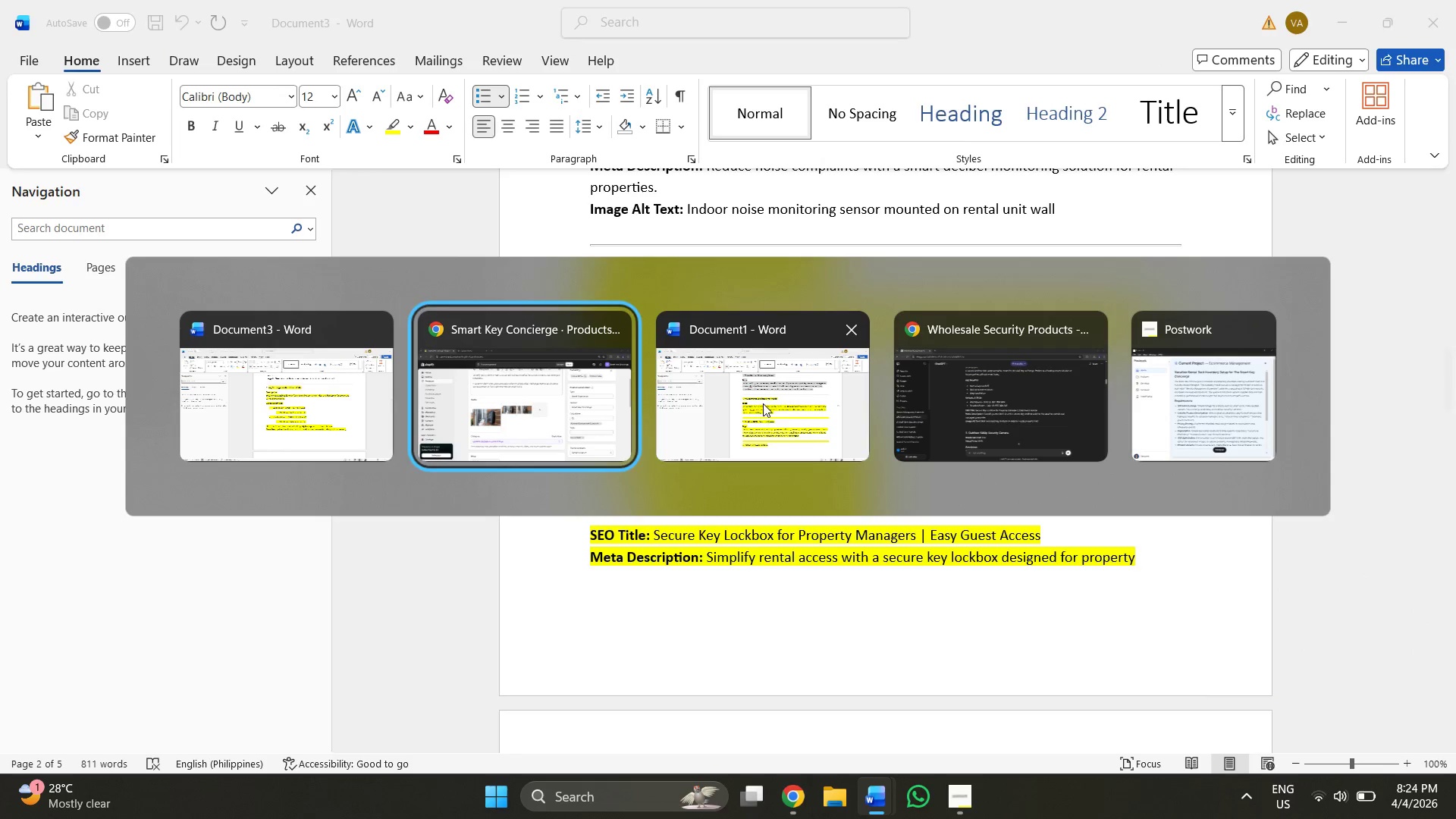 
key(Alt+Tab)
 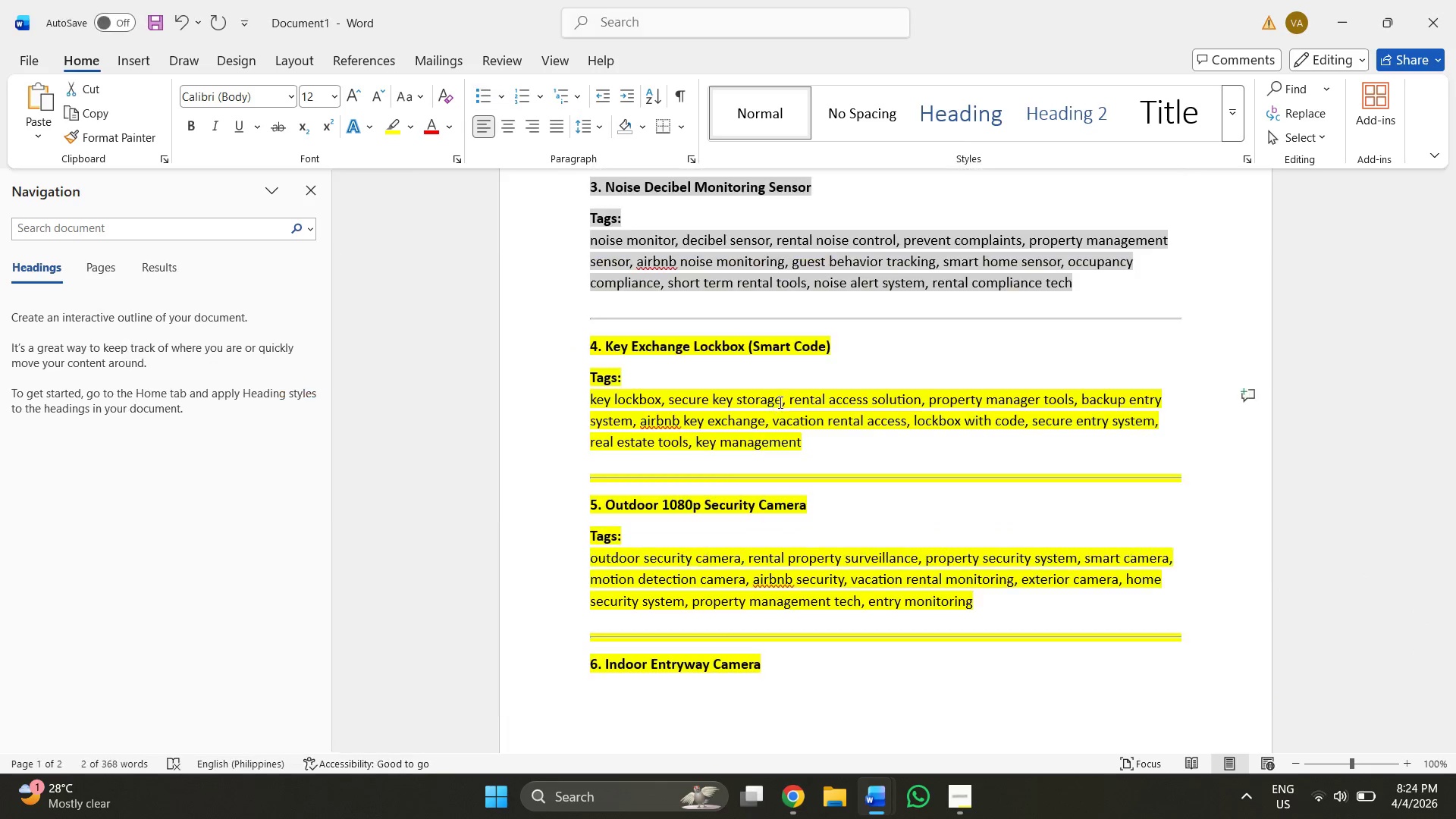 
key(Alt+Tab)
 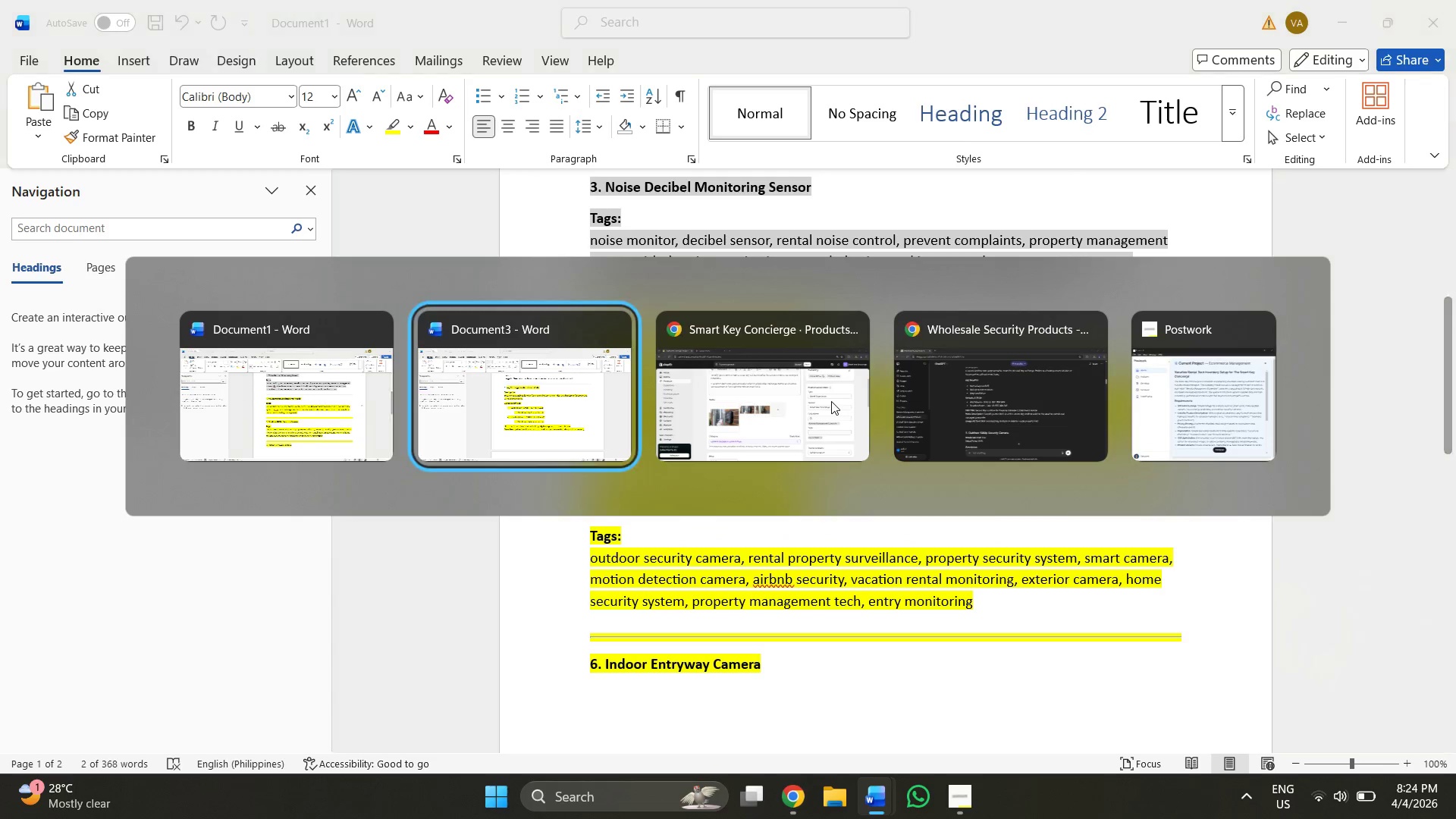 
key(Alt+Tab)
 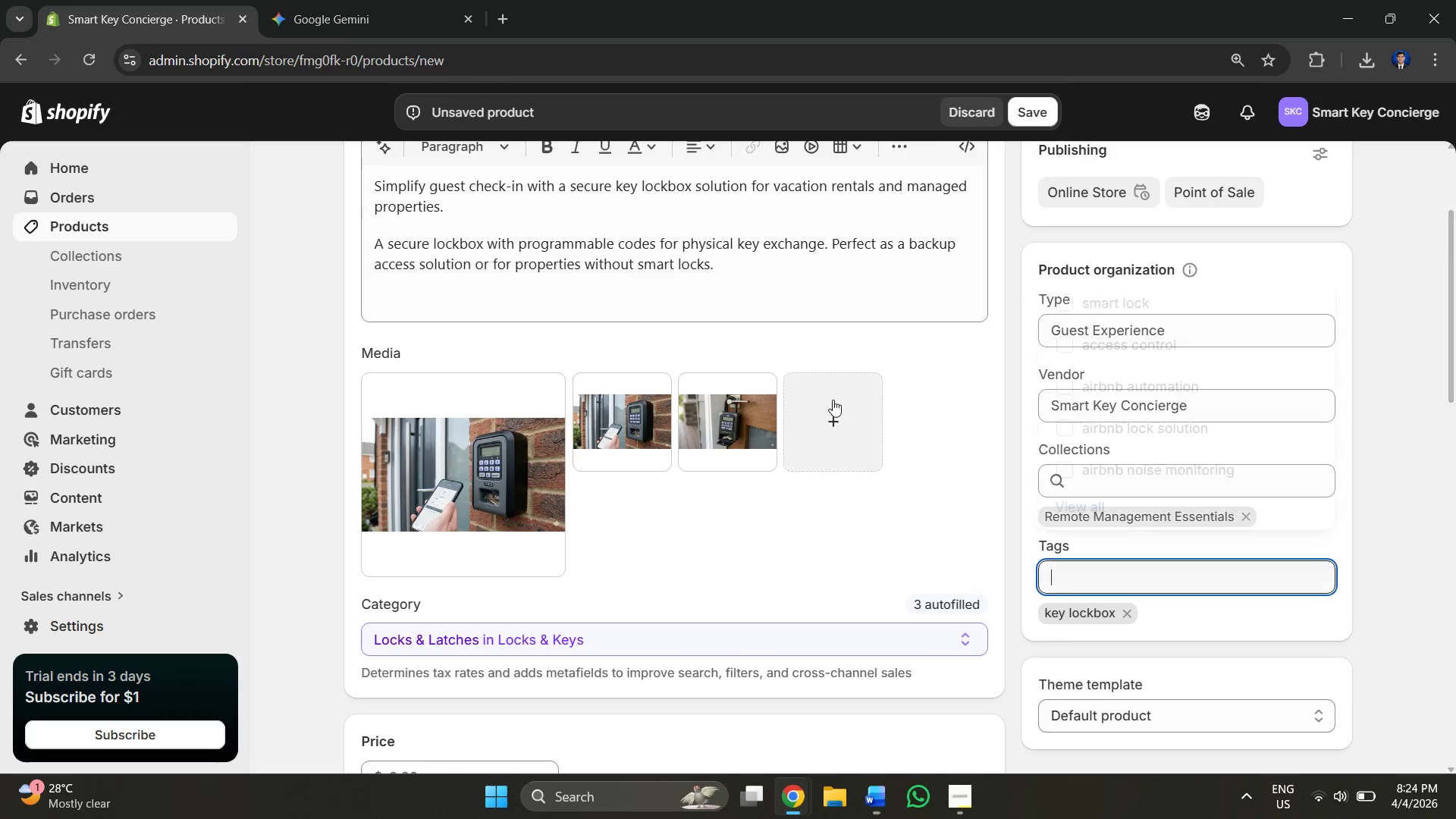 
key(Alt+AltLeft)
 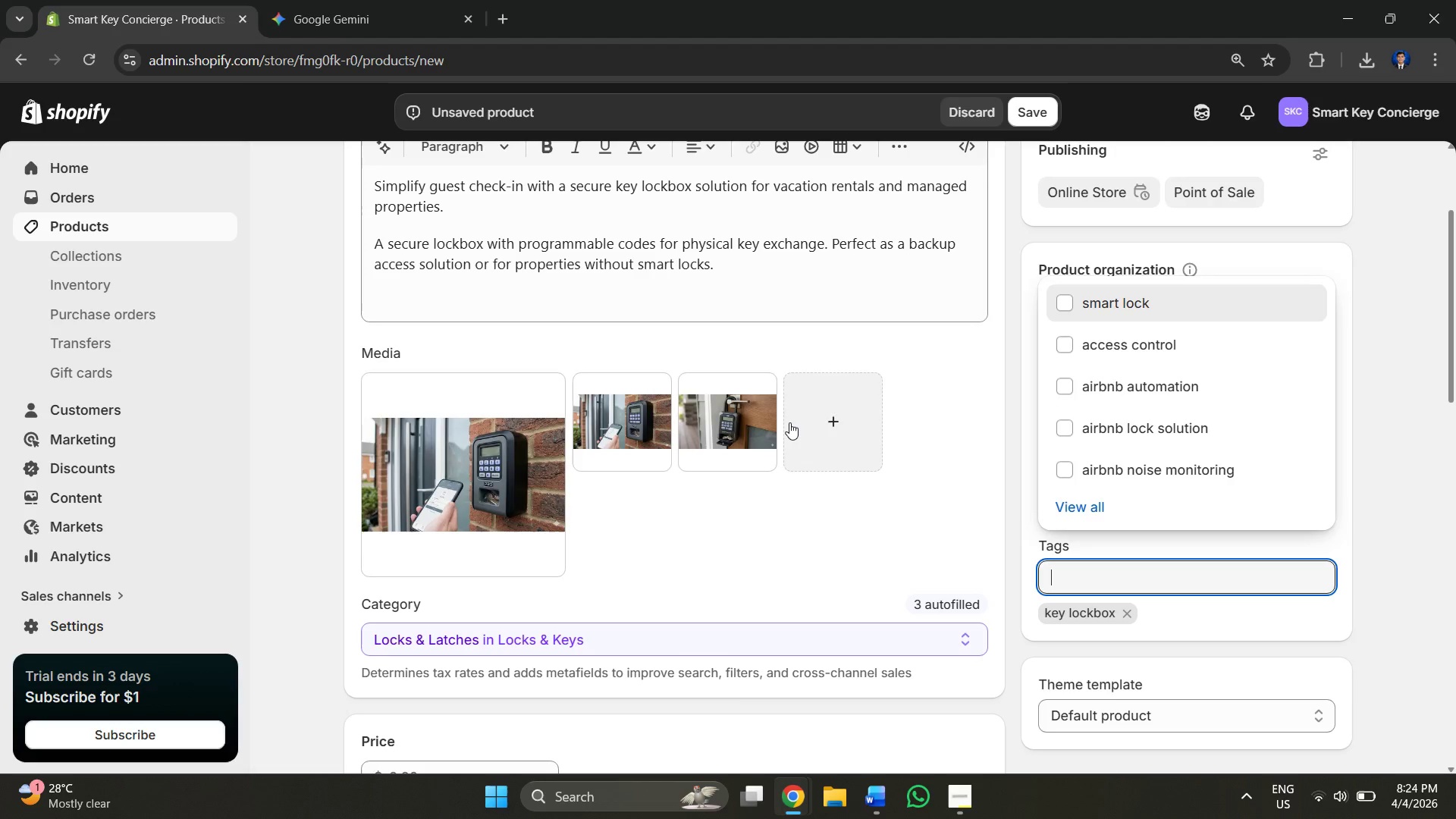 
key(Alt+Tab)
 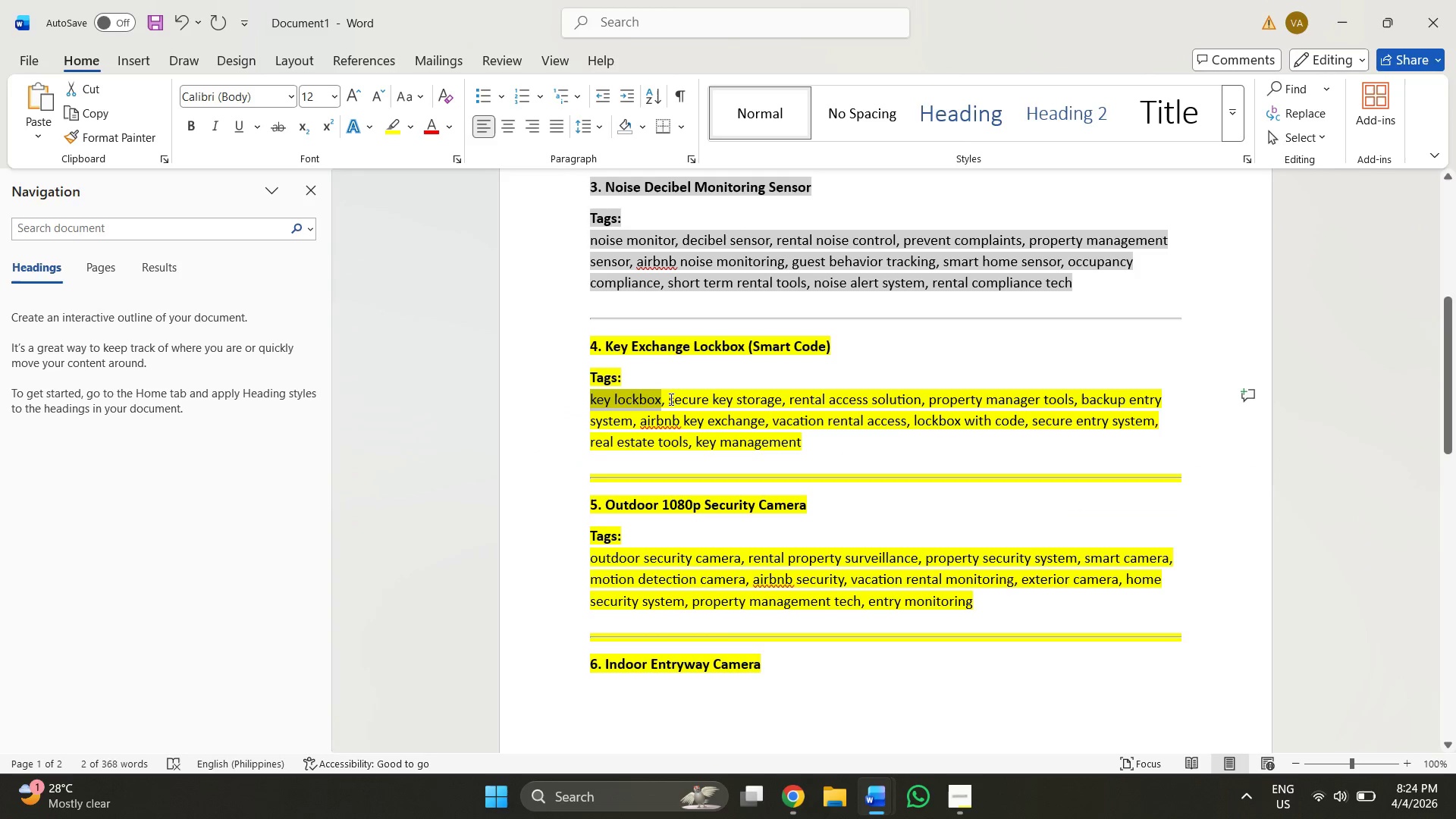 
left_click_drag(start_coordinate=[664, 397], to_coordinate=[675, 400])
 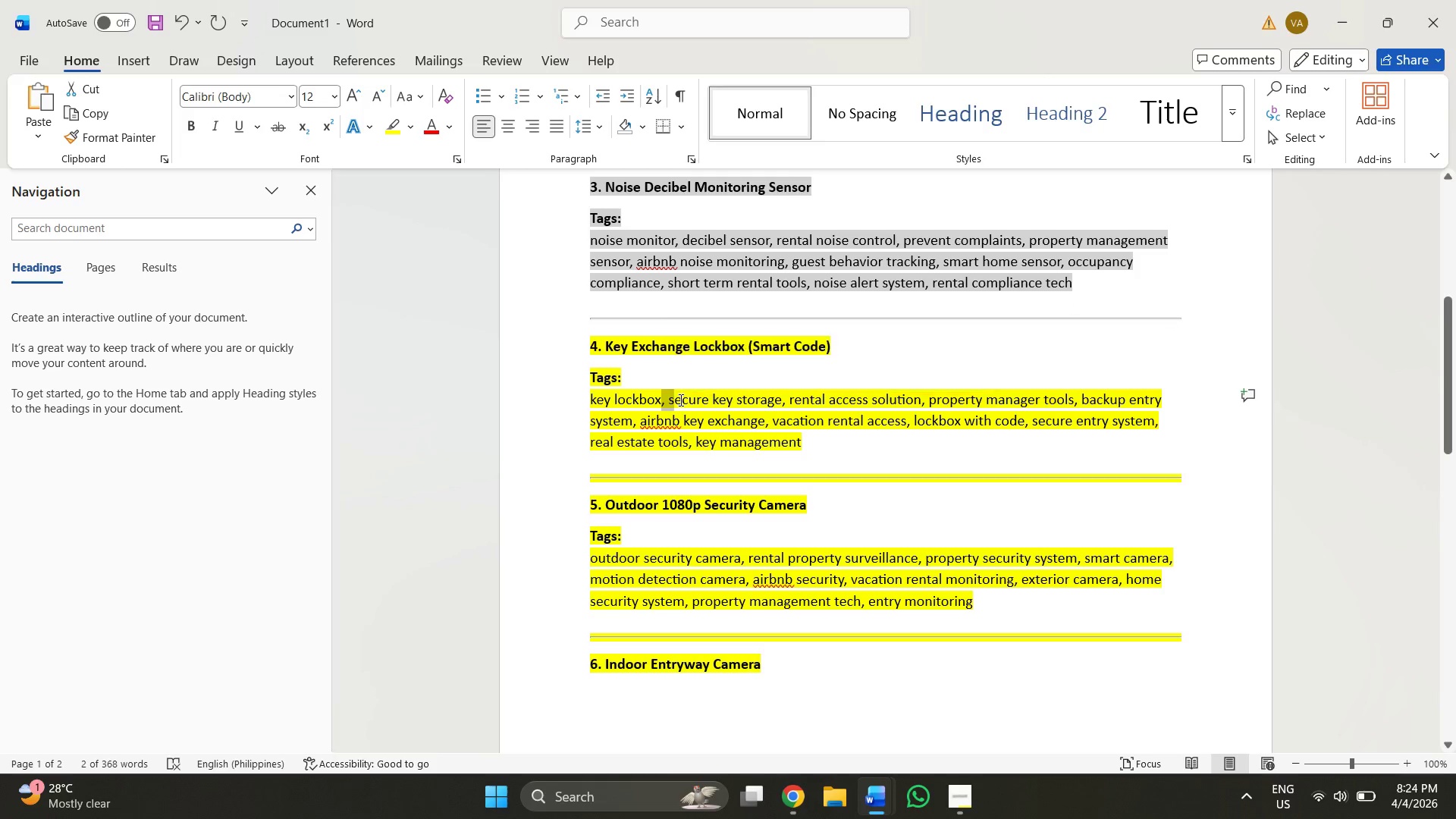 
left_click([679, 400])
 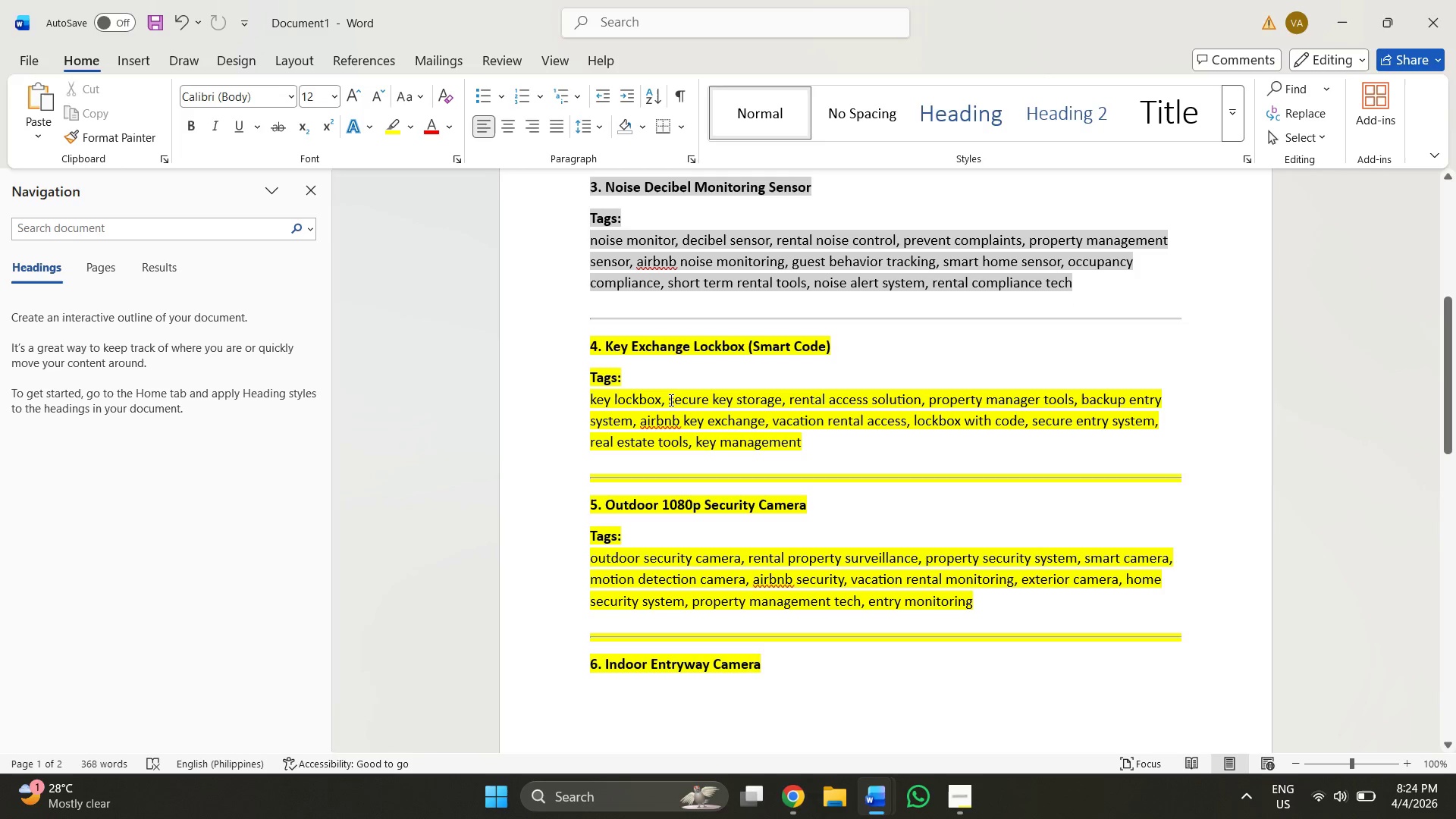 
left_click_drag(start_coordinate=[670, 400], to_coordinate=[767, 398])
 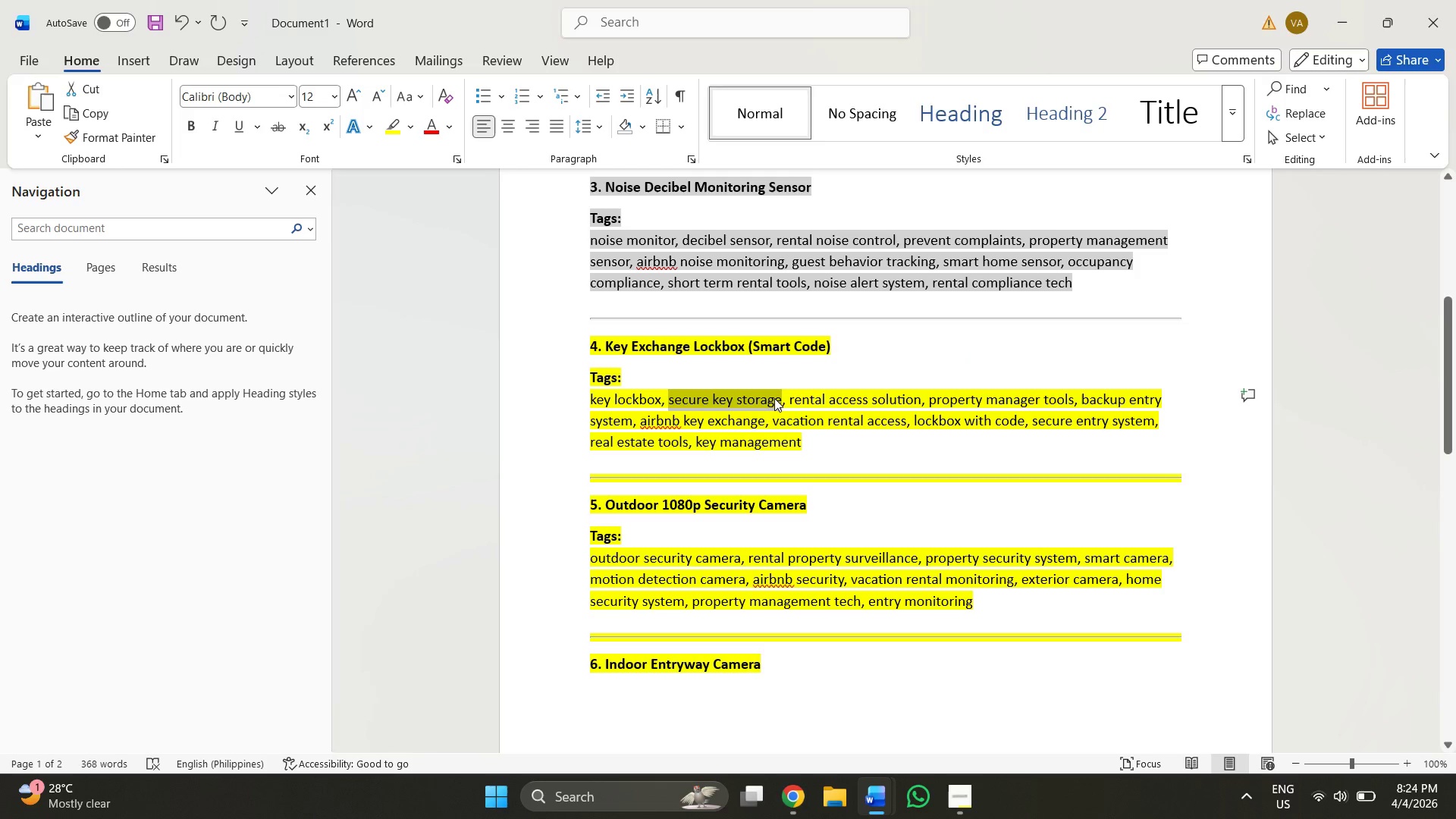 
key(Control+C)
 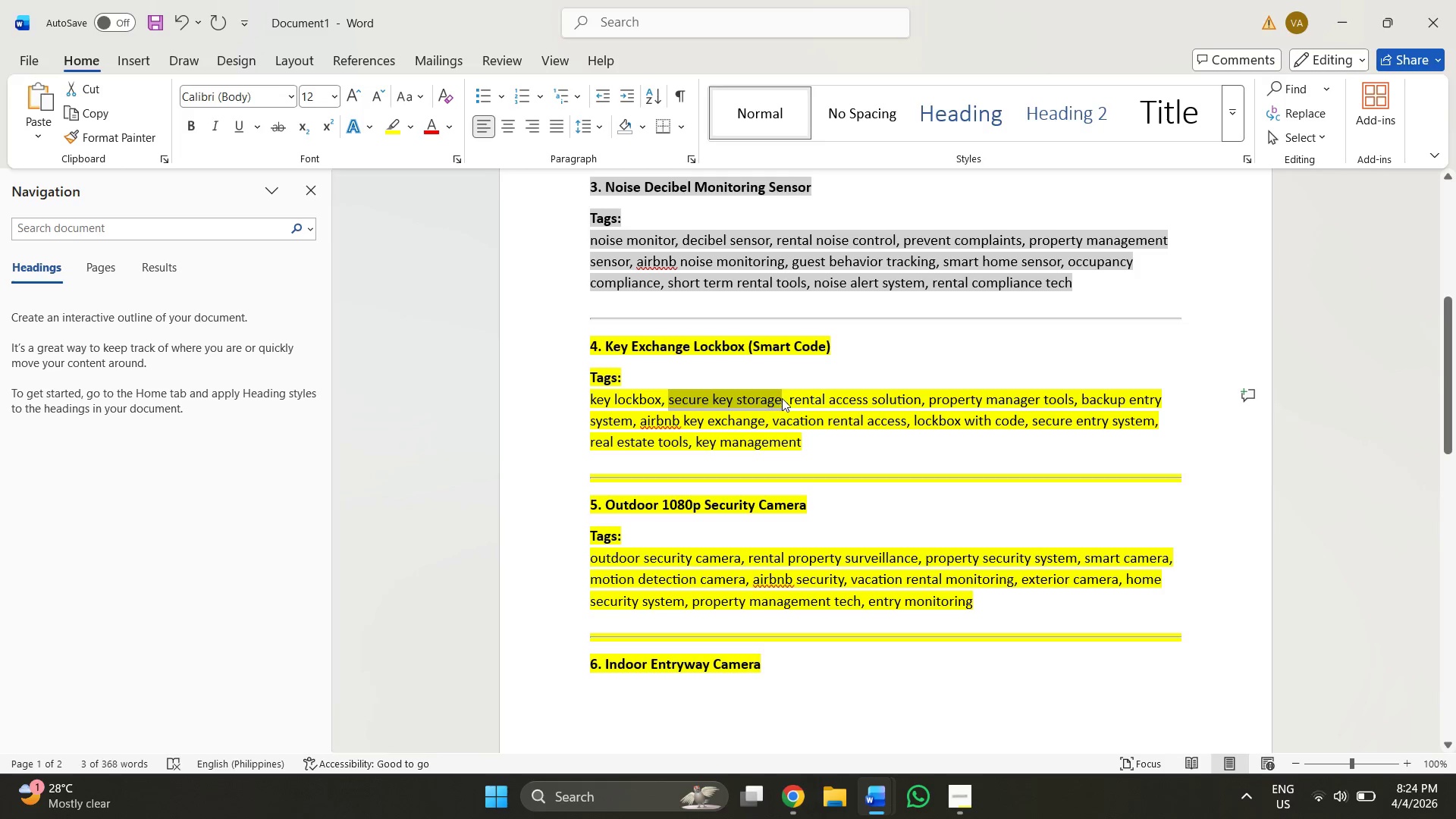 
key(Alt+AltLeft)
 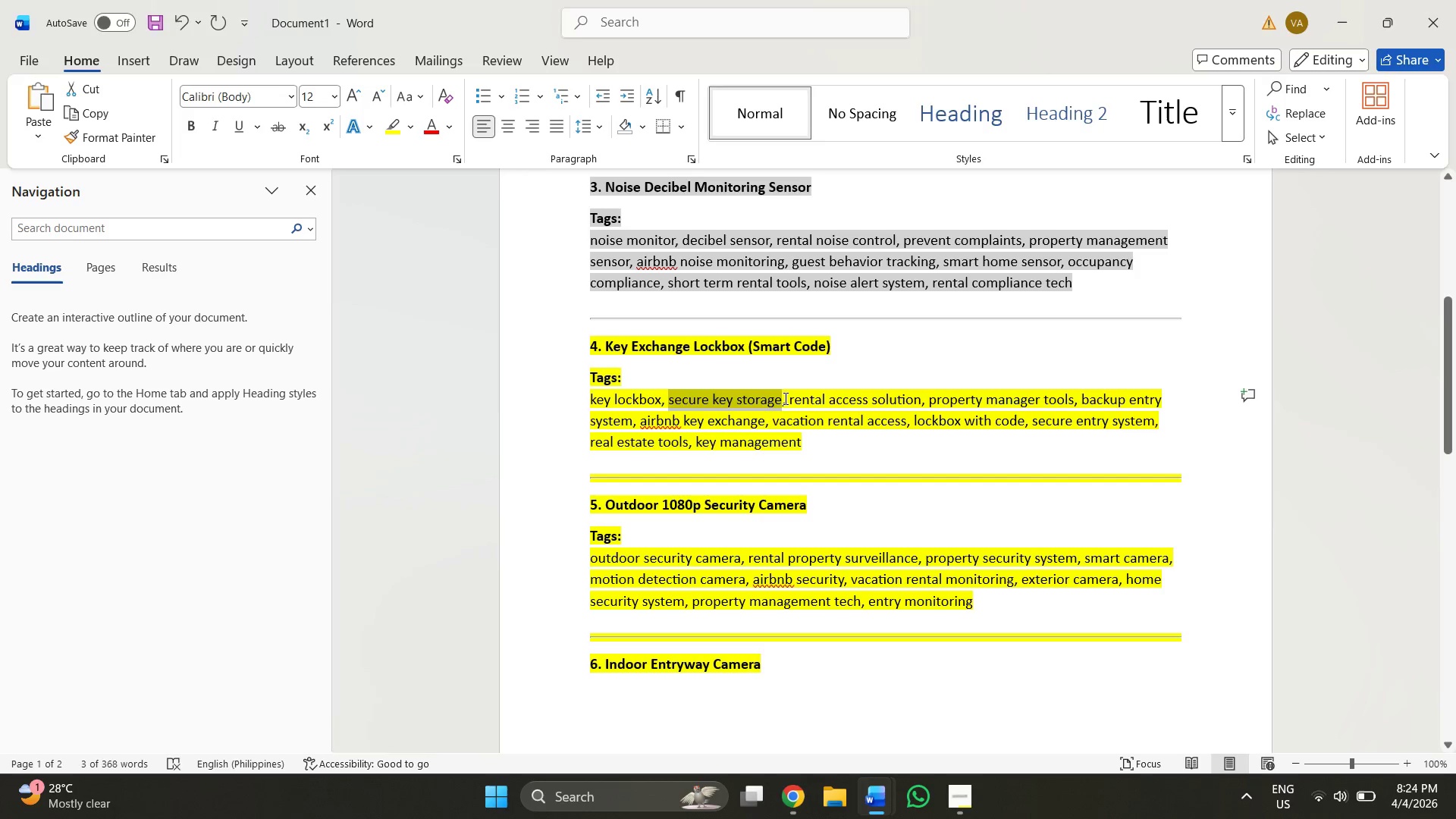 
key(Alt+Tab)
 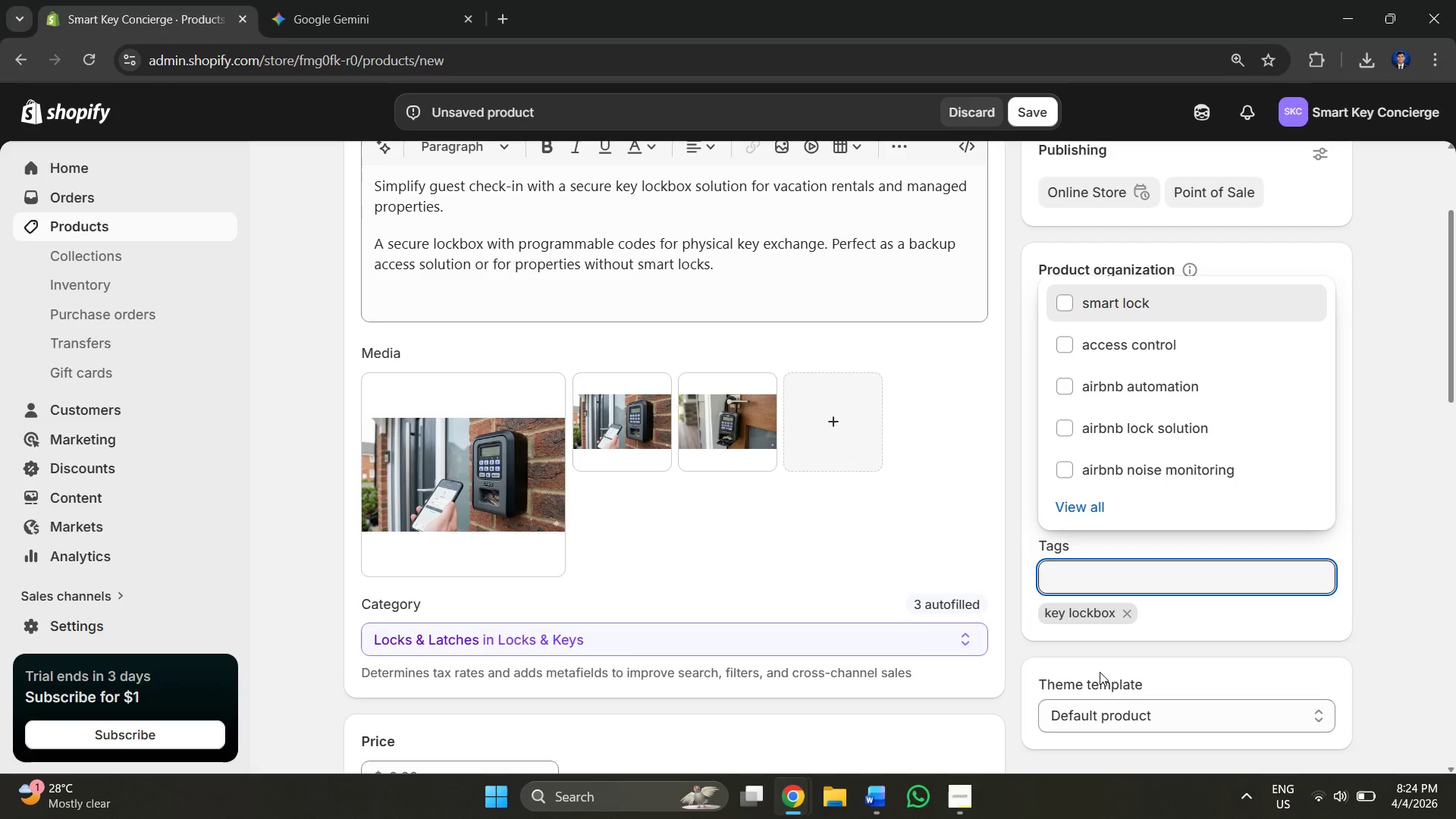 
key(Control+V)
 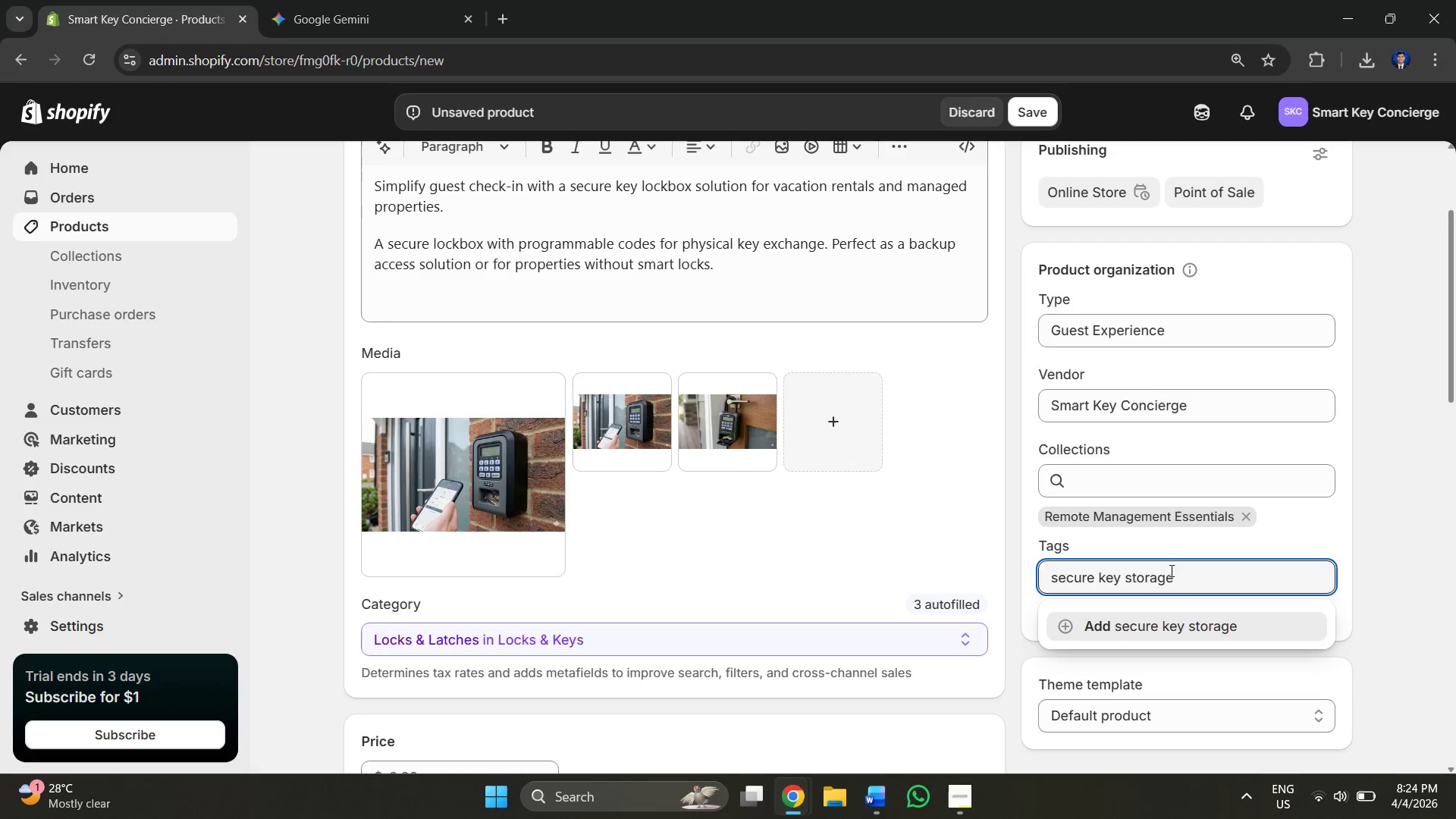 
left_click([1187, 576])
 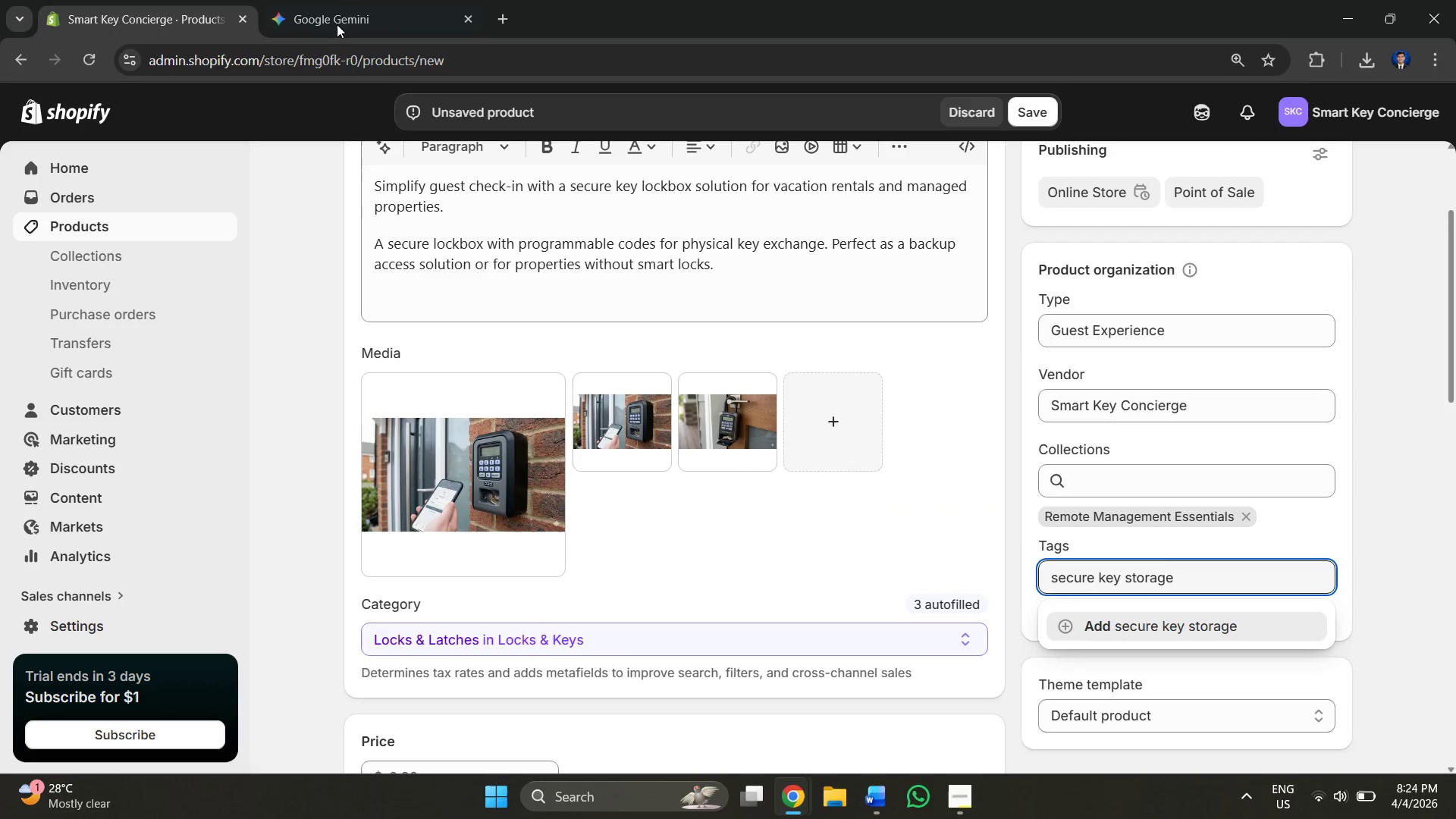 
left_click([344, 0])
 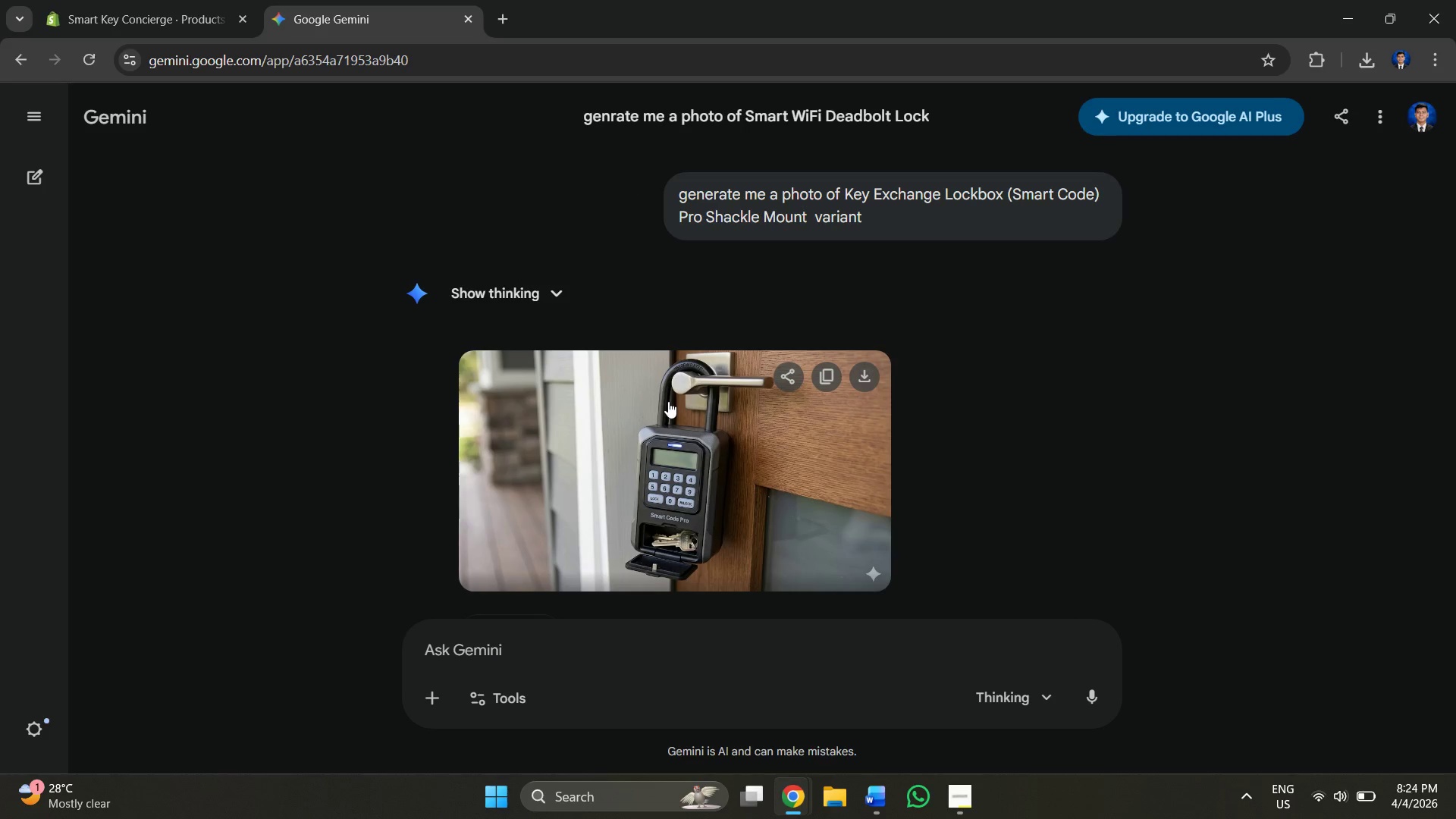 
left_click([135, 0])
 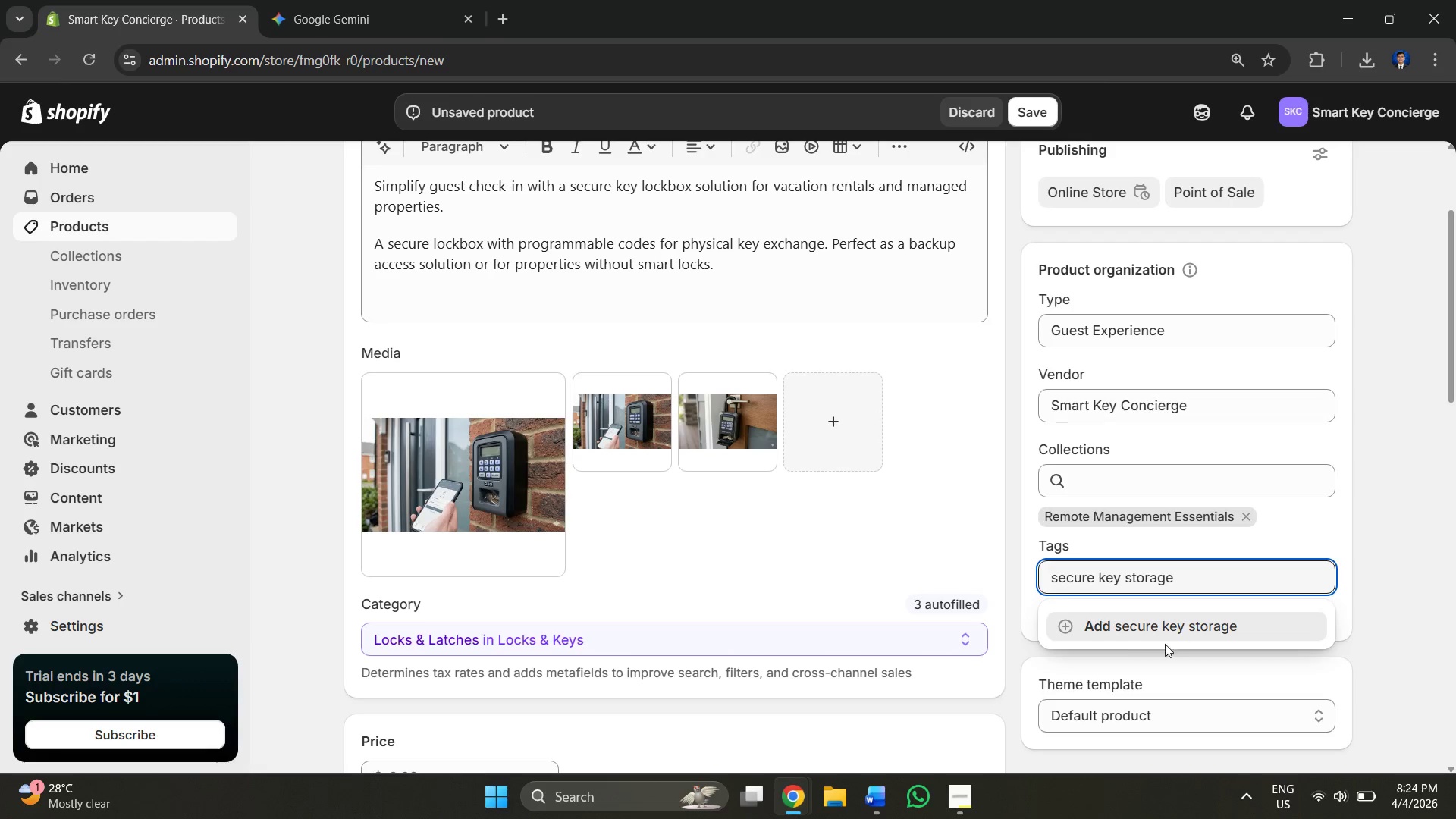 
left_click([1092, 632])
 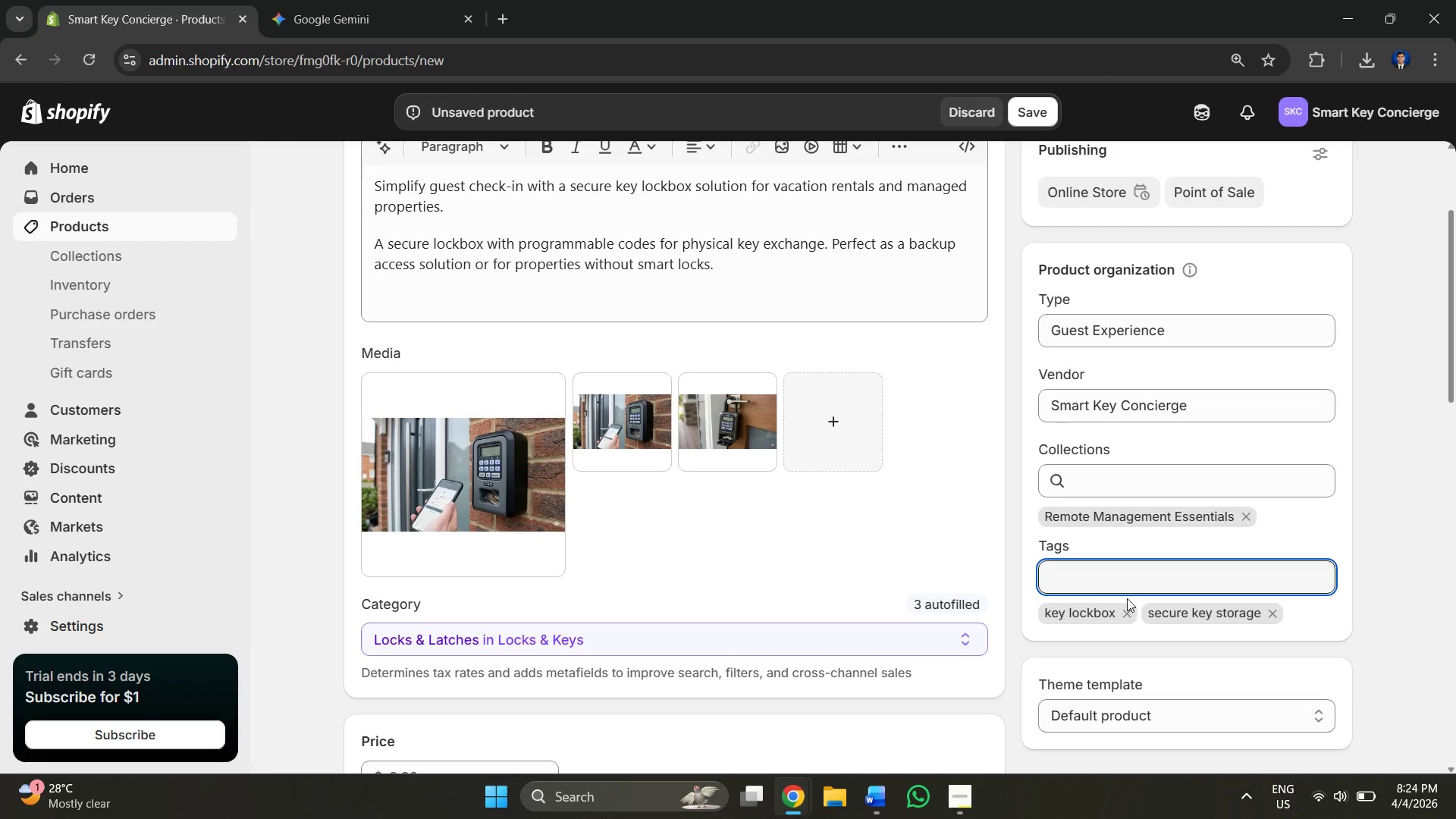 
left_click([1099, 581])
 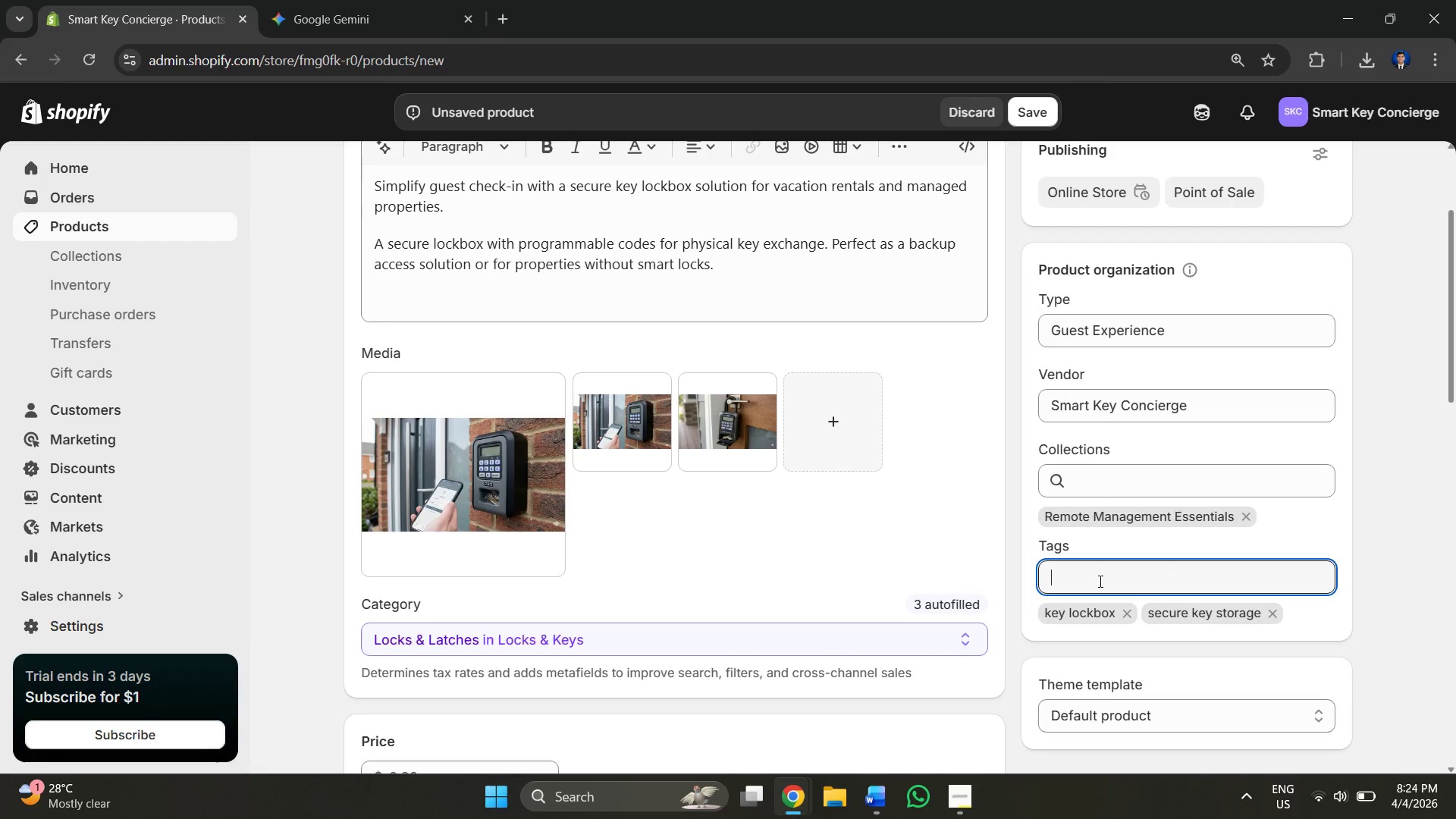 
key(Alt+Tab)
 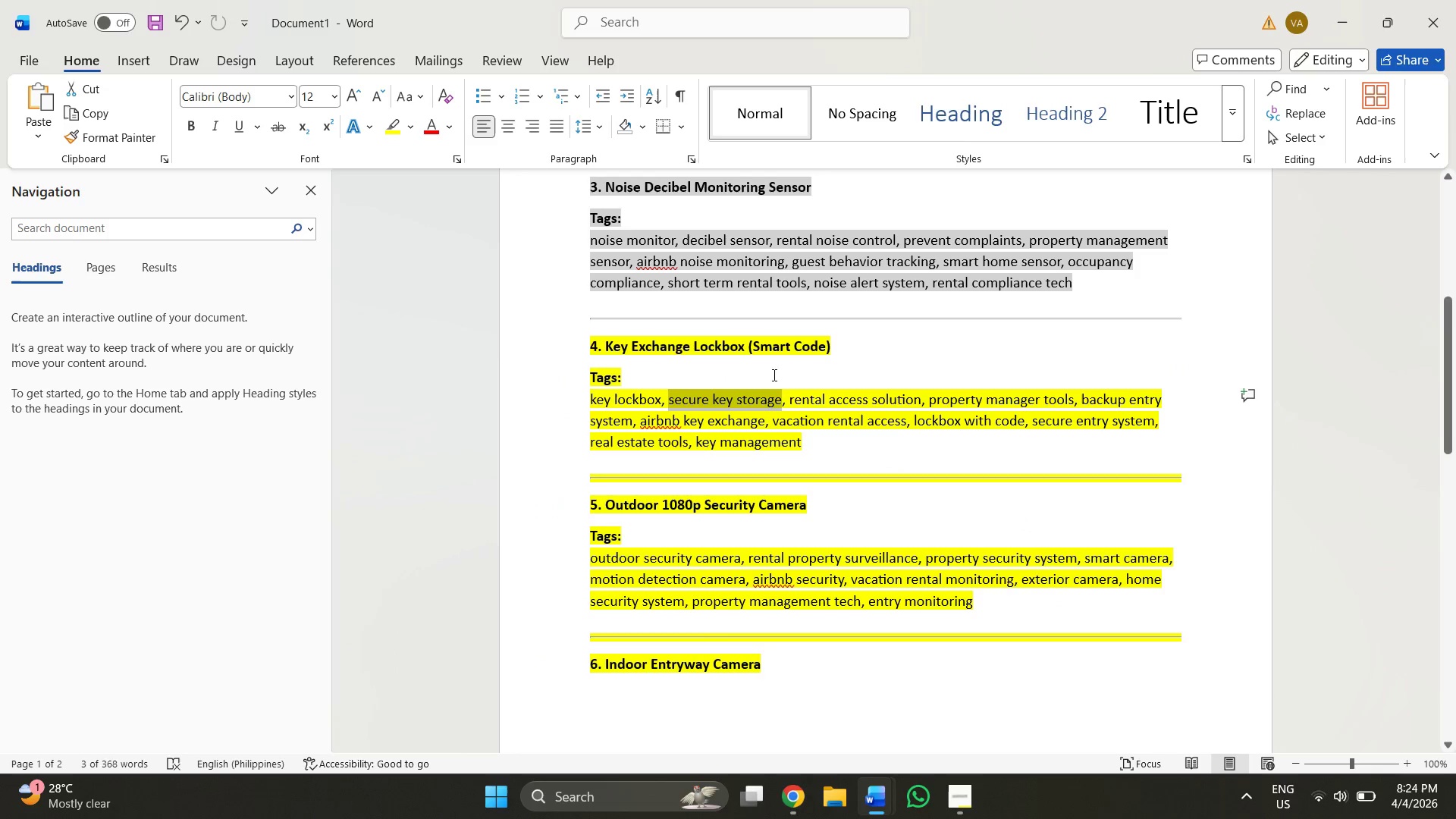 
left_click([800, 401])
 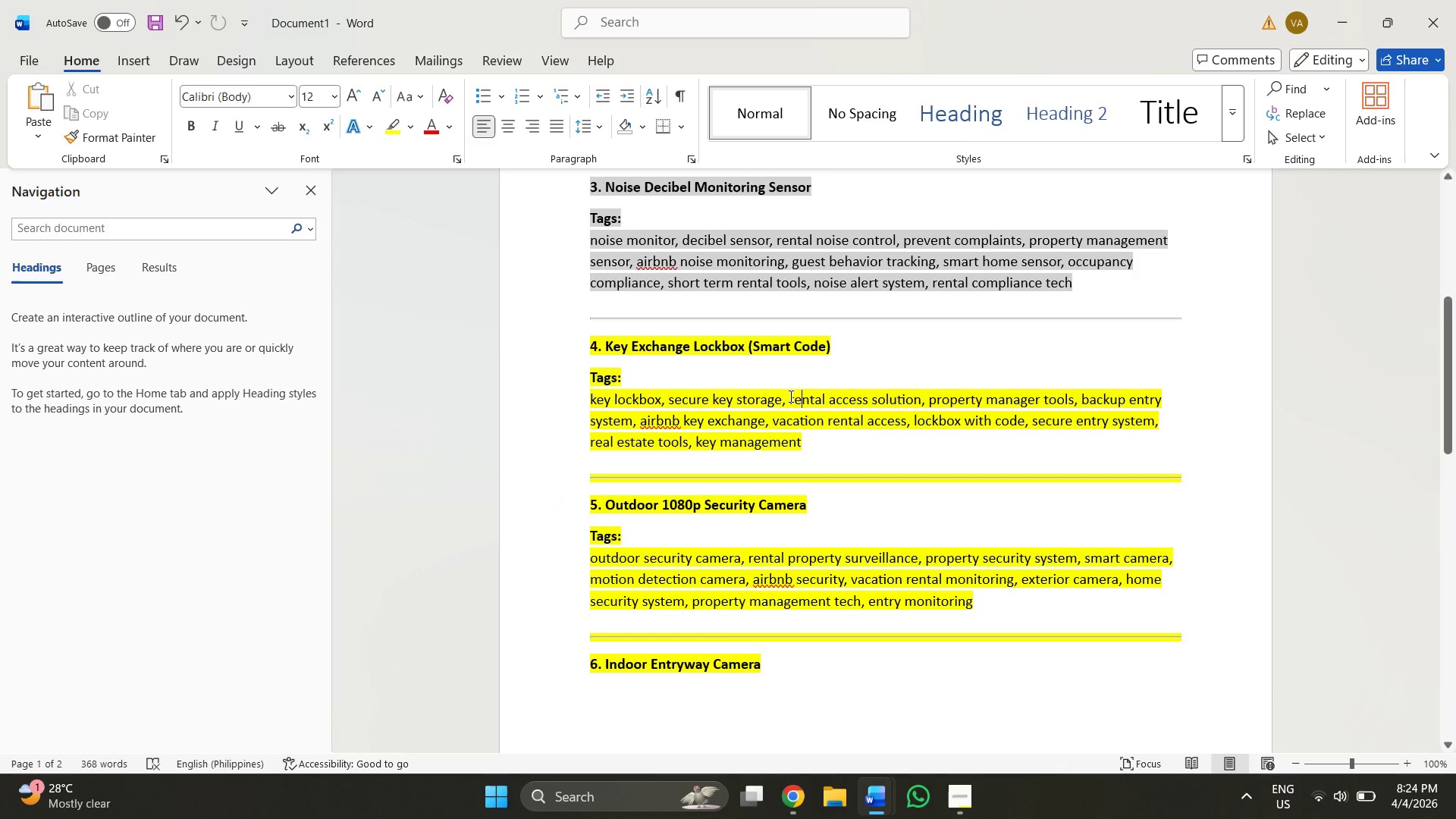 
left_click_drag(start_coordinate=[789, 396], to_coordinate=[911, 396])
 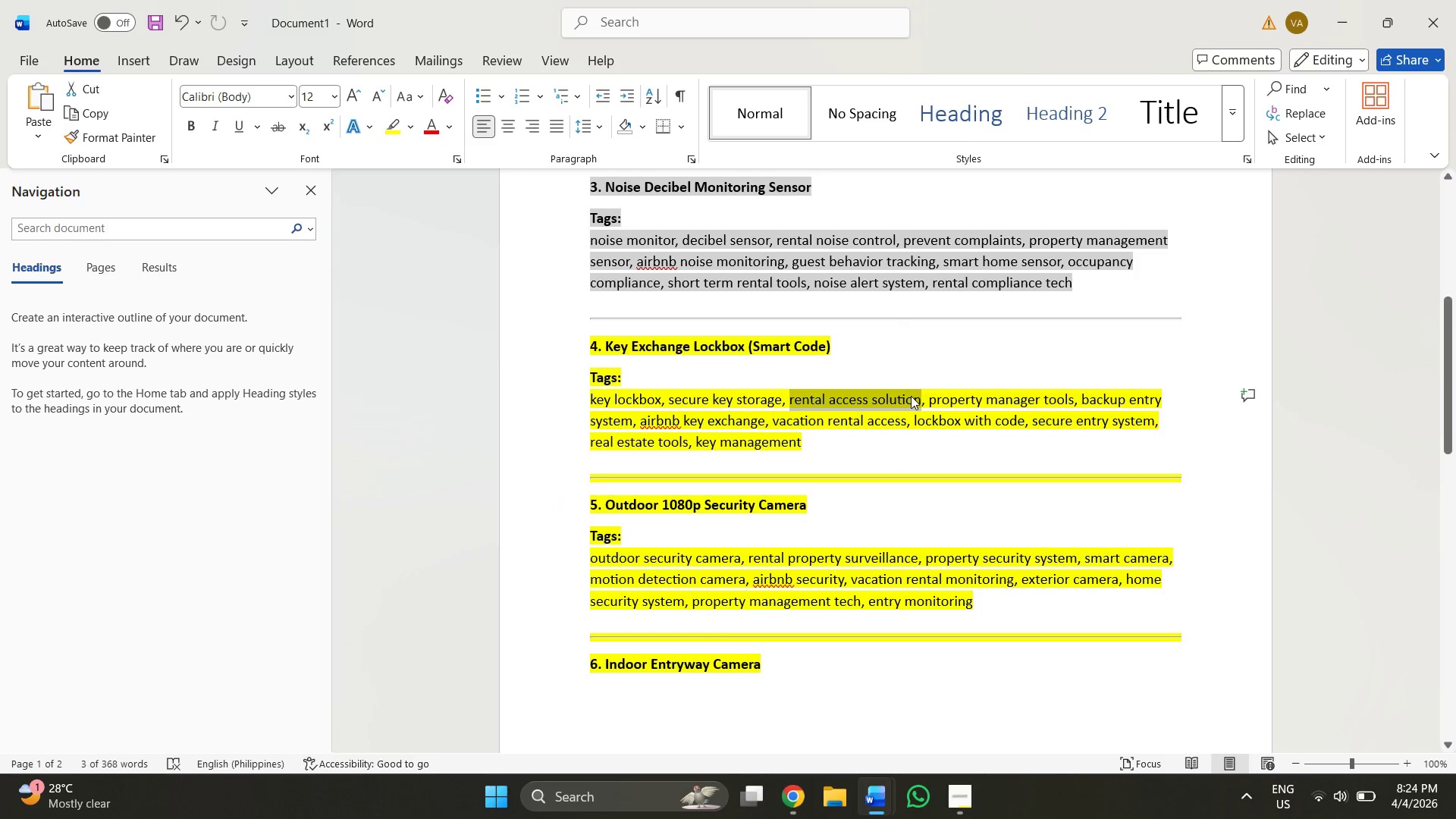 
key(Control+C)
 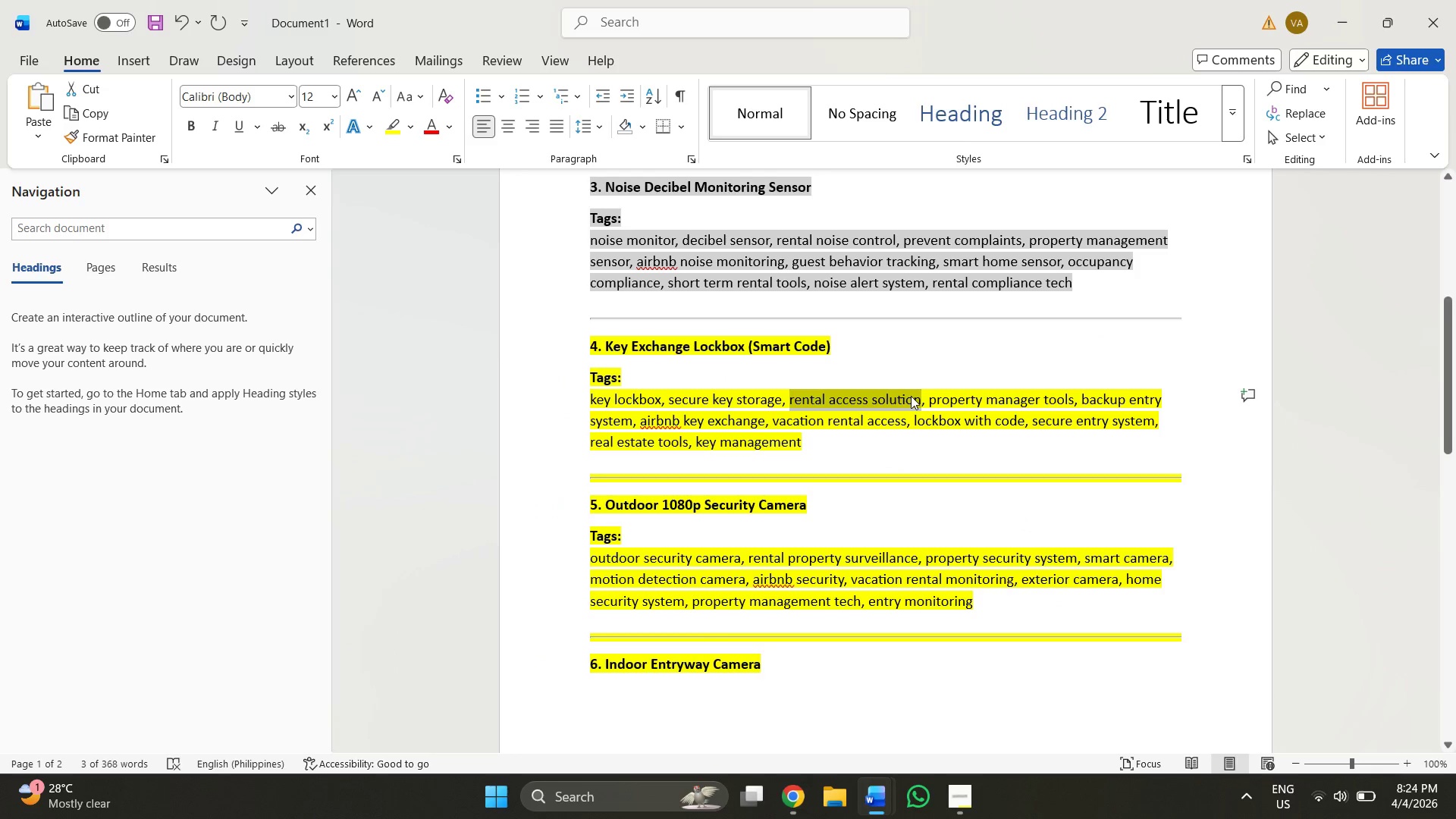 
key(Alt+AltLeft)
 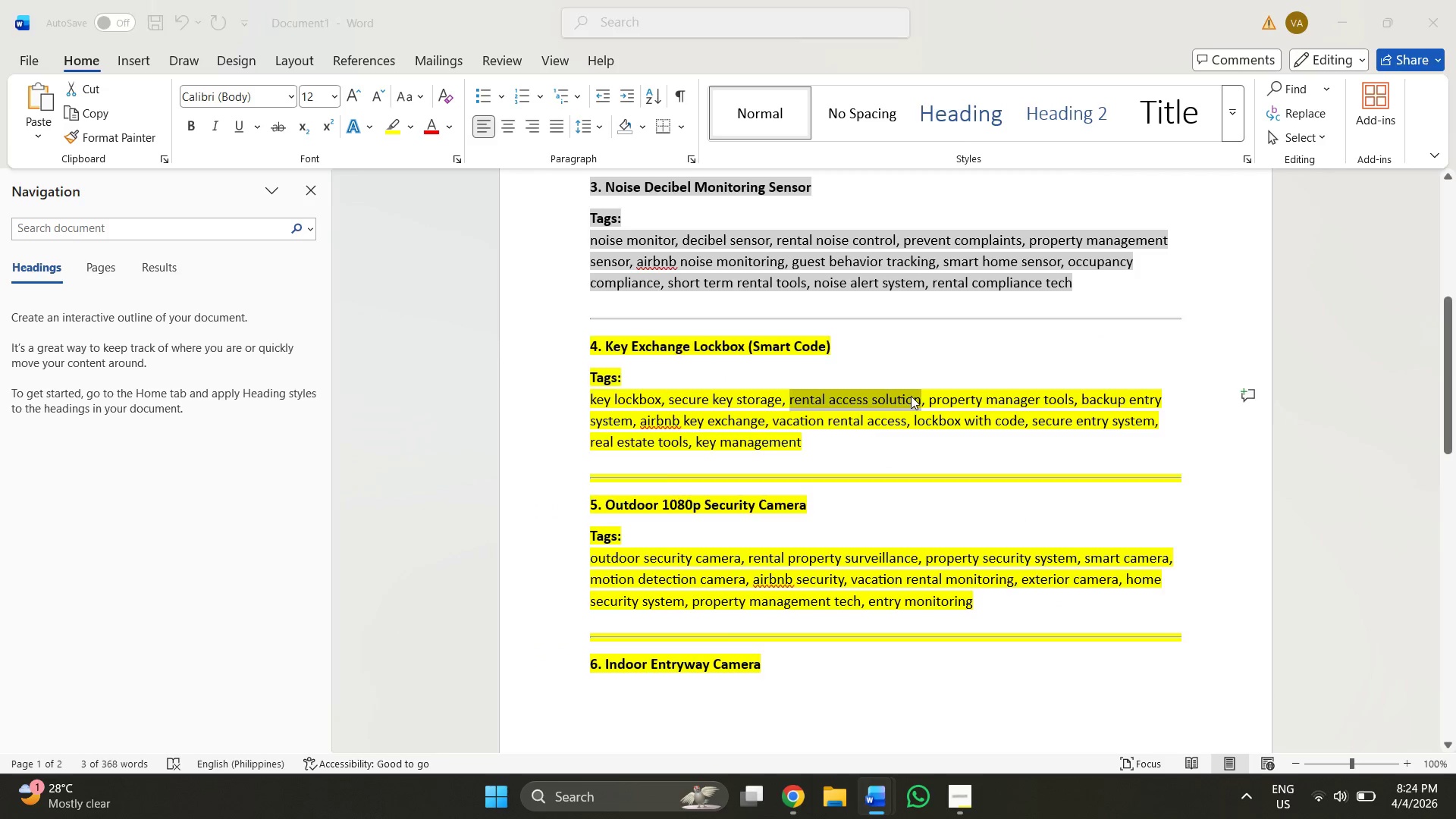 
key(Alt+Tab)
 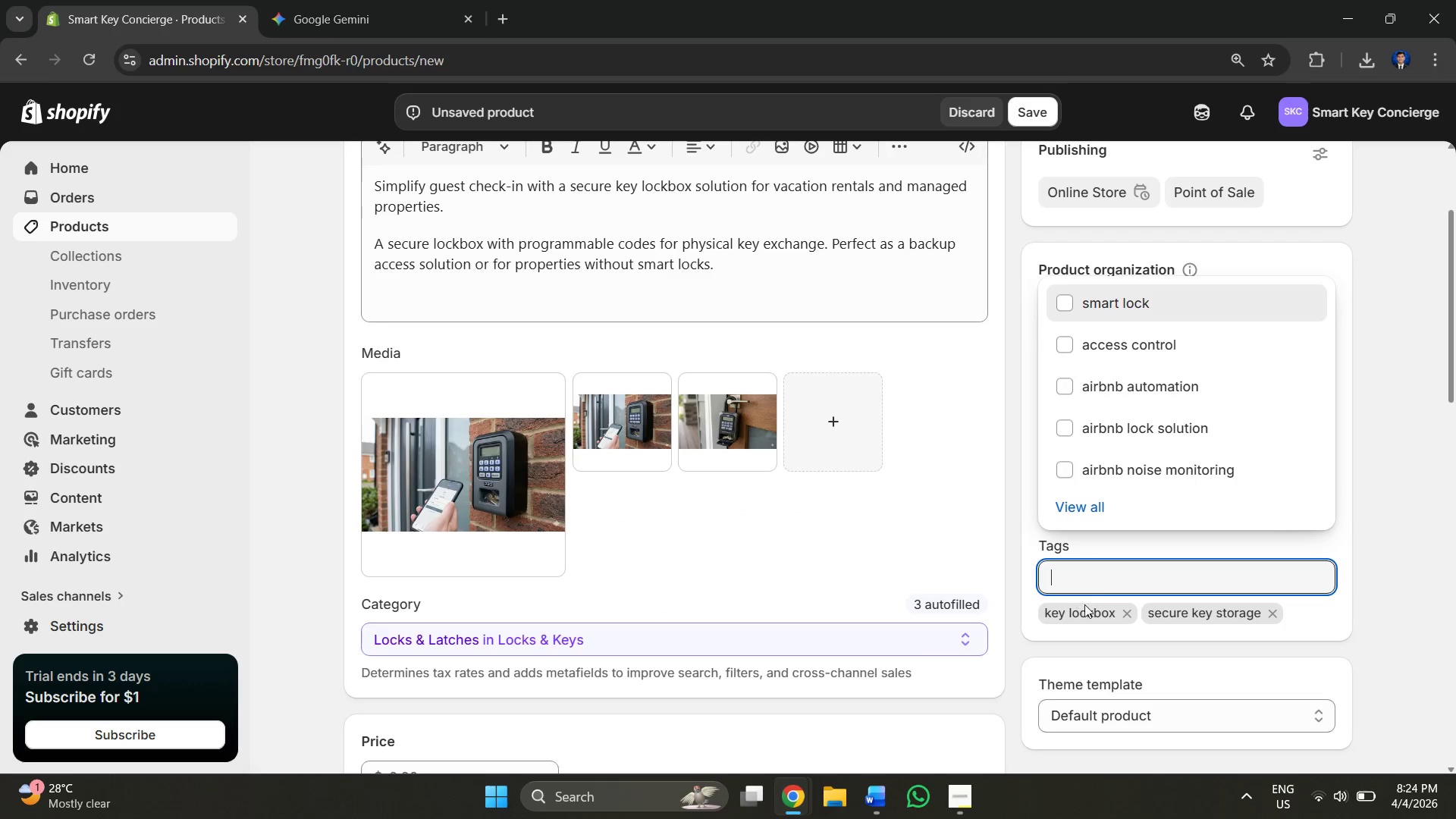 
key(Control+V)
 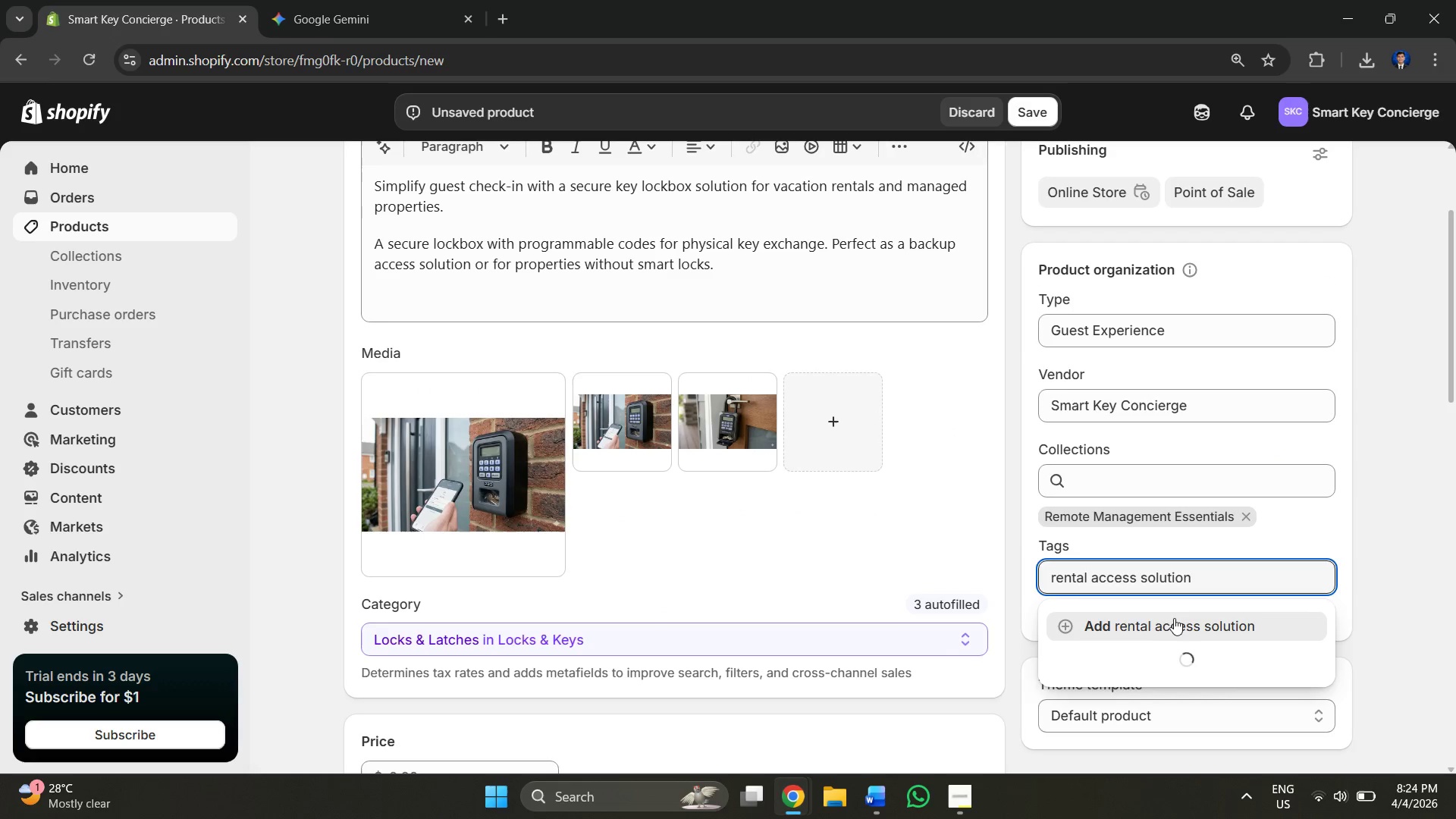 
left_click([1157, 623])
 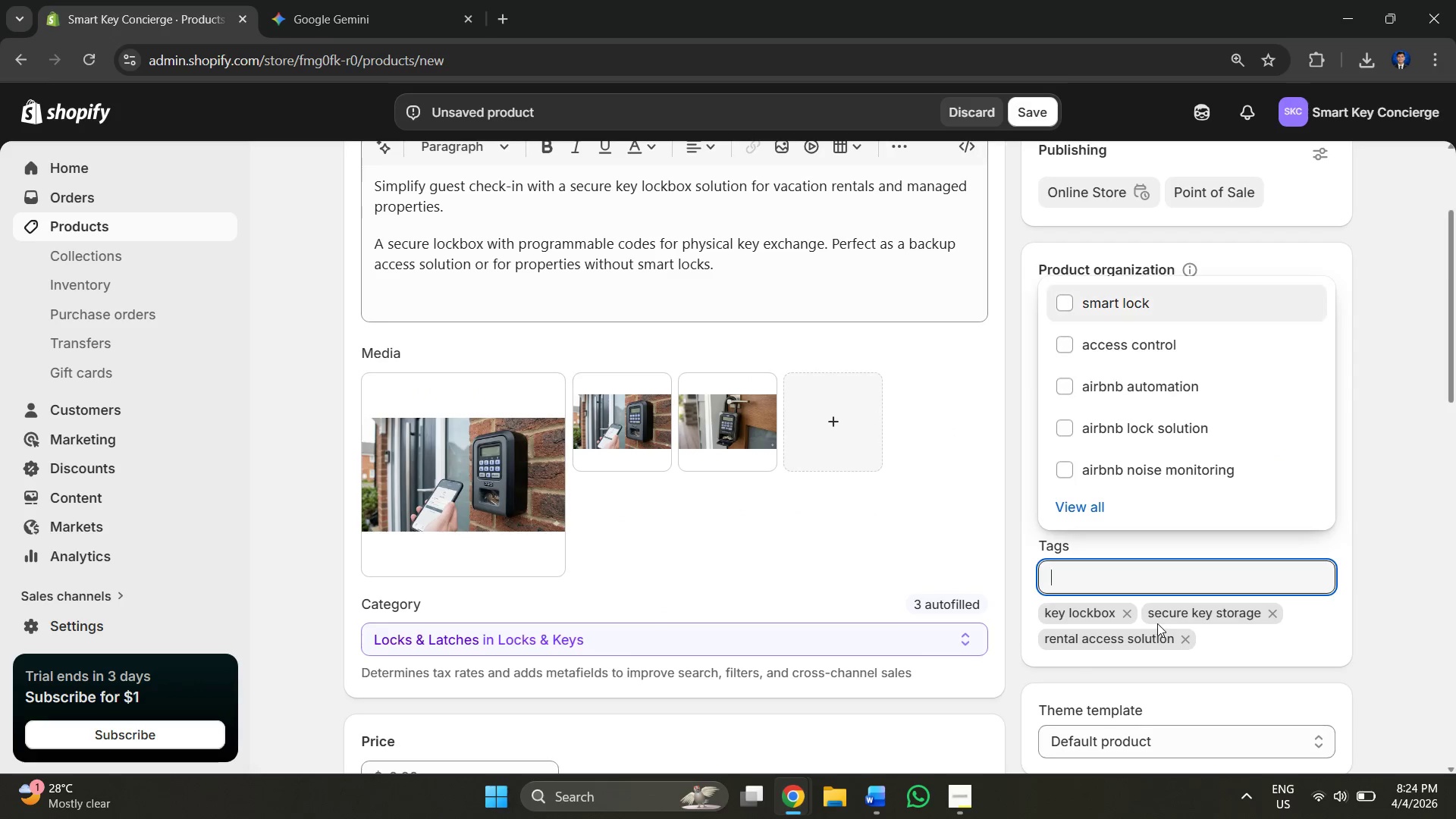 
key(Alt+AltLeft)
 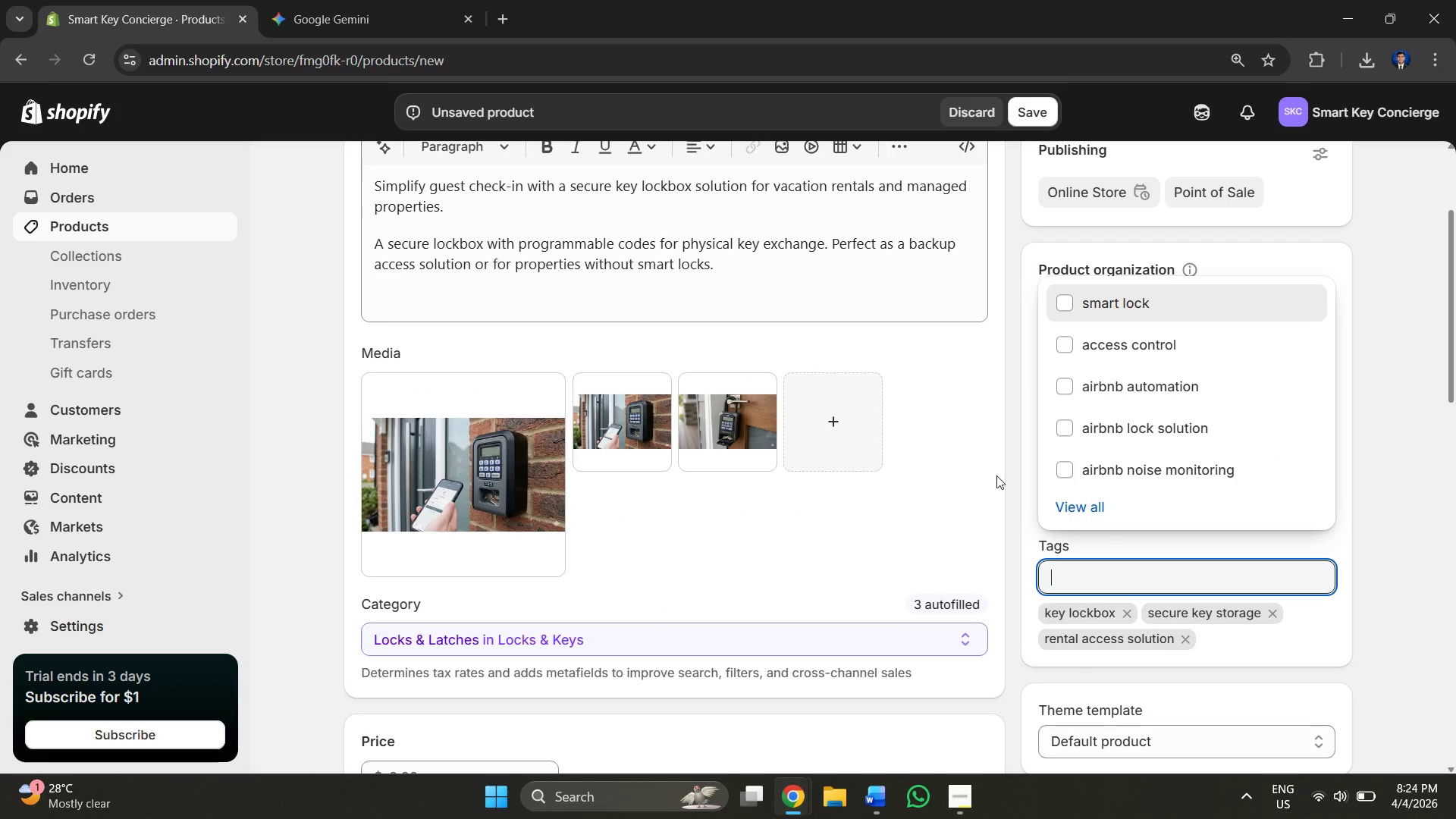 
key(Alt+Tab)
 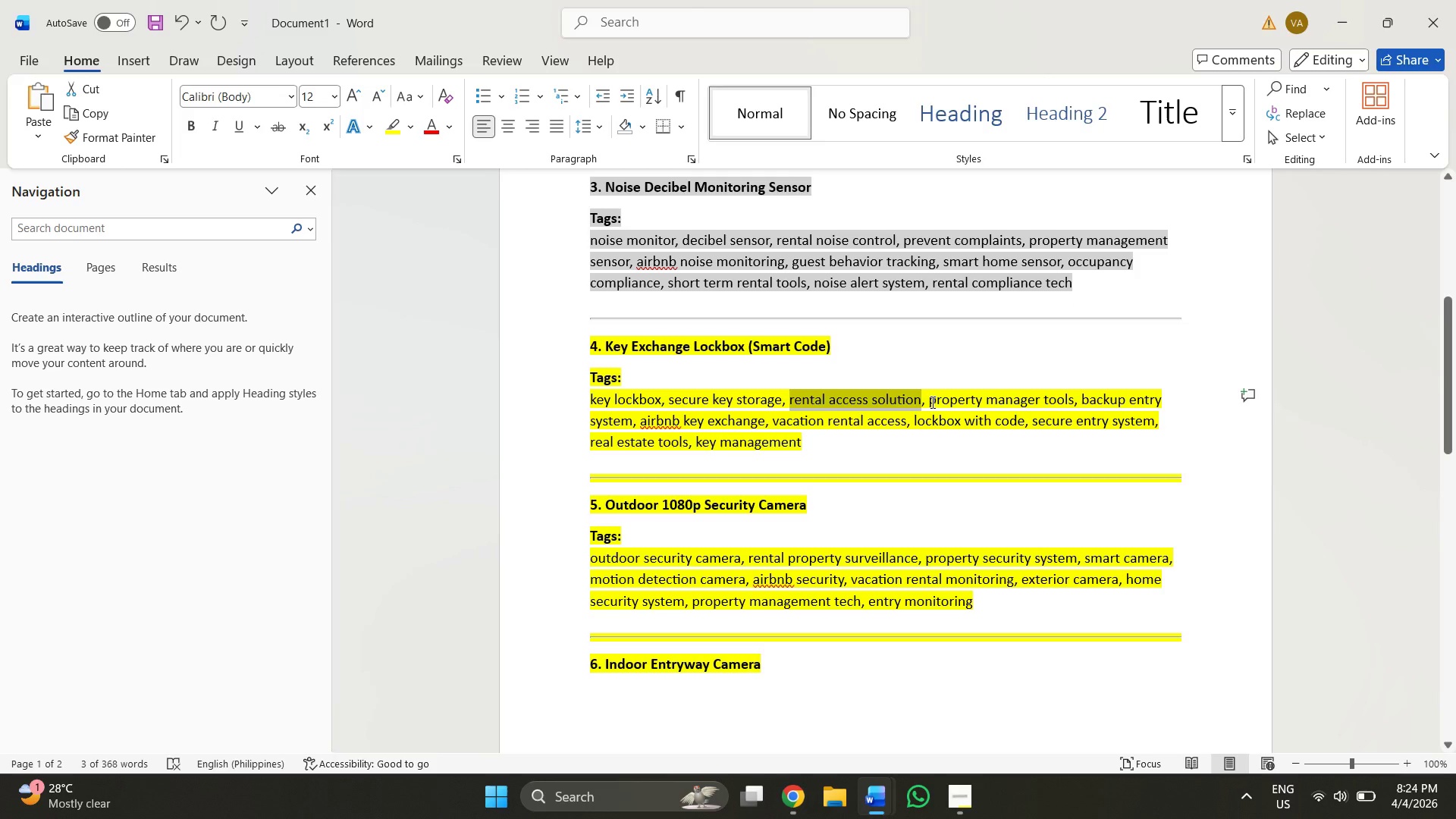 
left_click_drag(start_coordinate=[925, 400], to_coordinate=[1052, 400])
 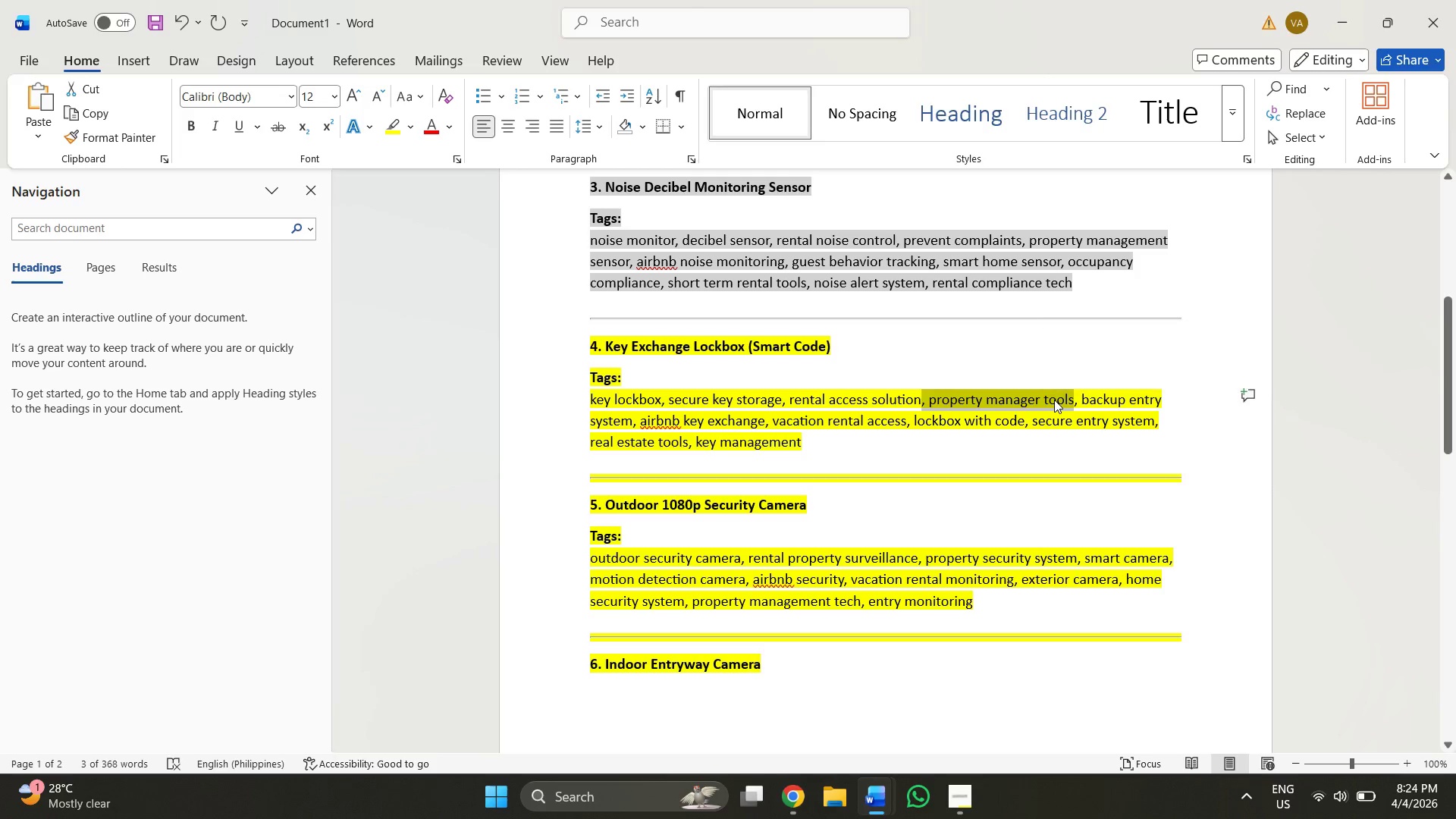 
key(Control+C)
 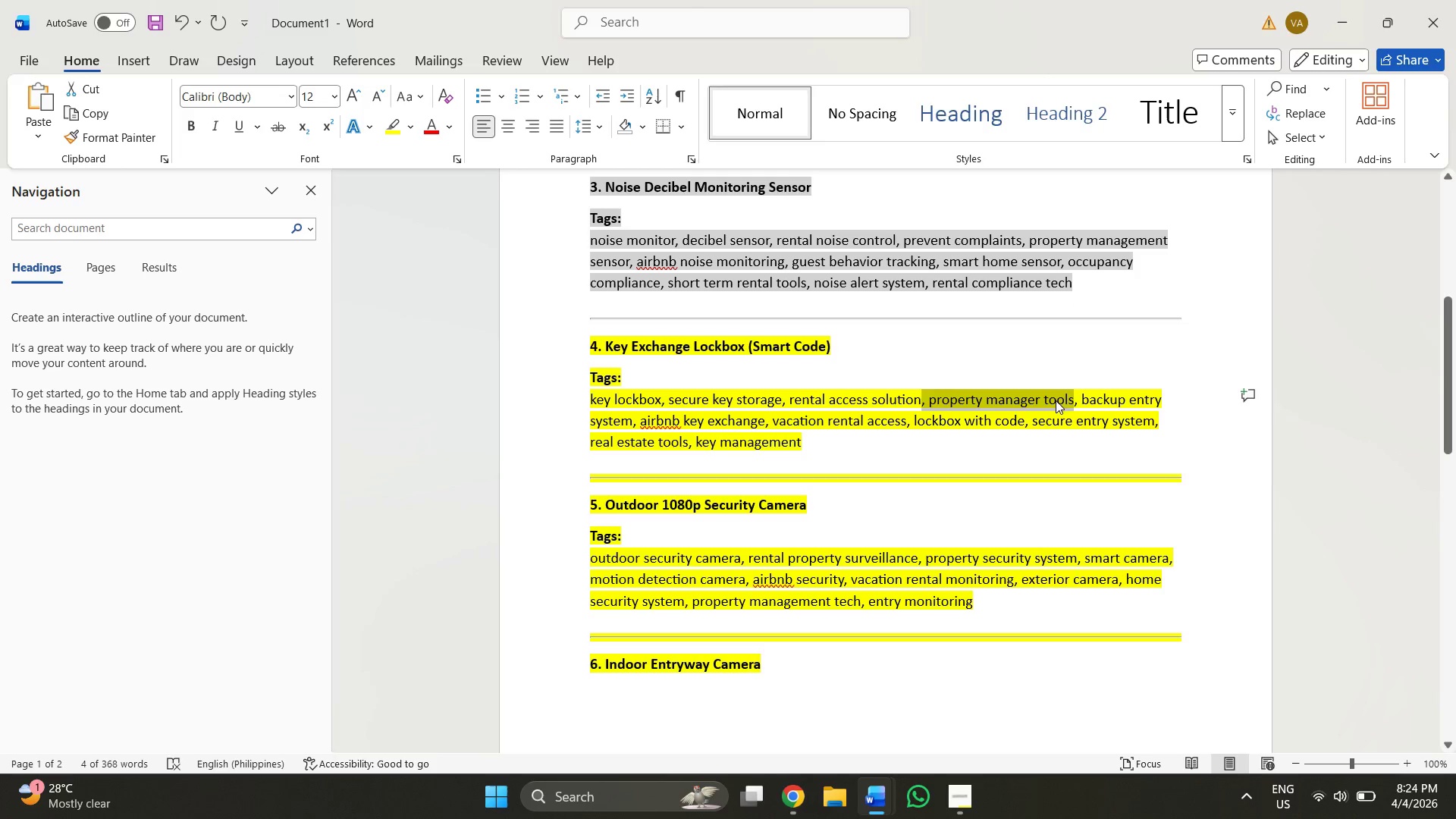 
key(Alt+AltLeft)
 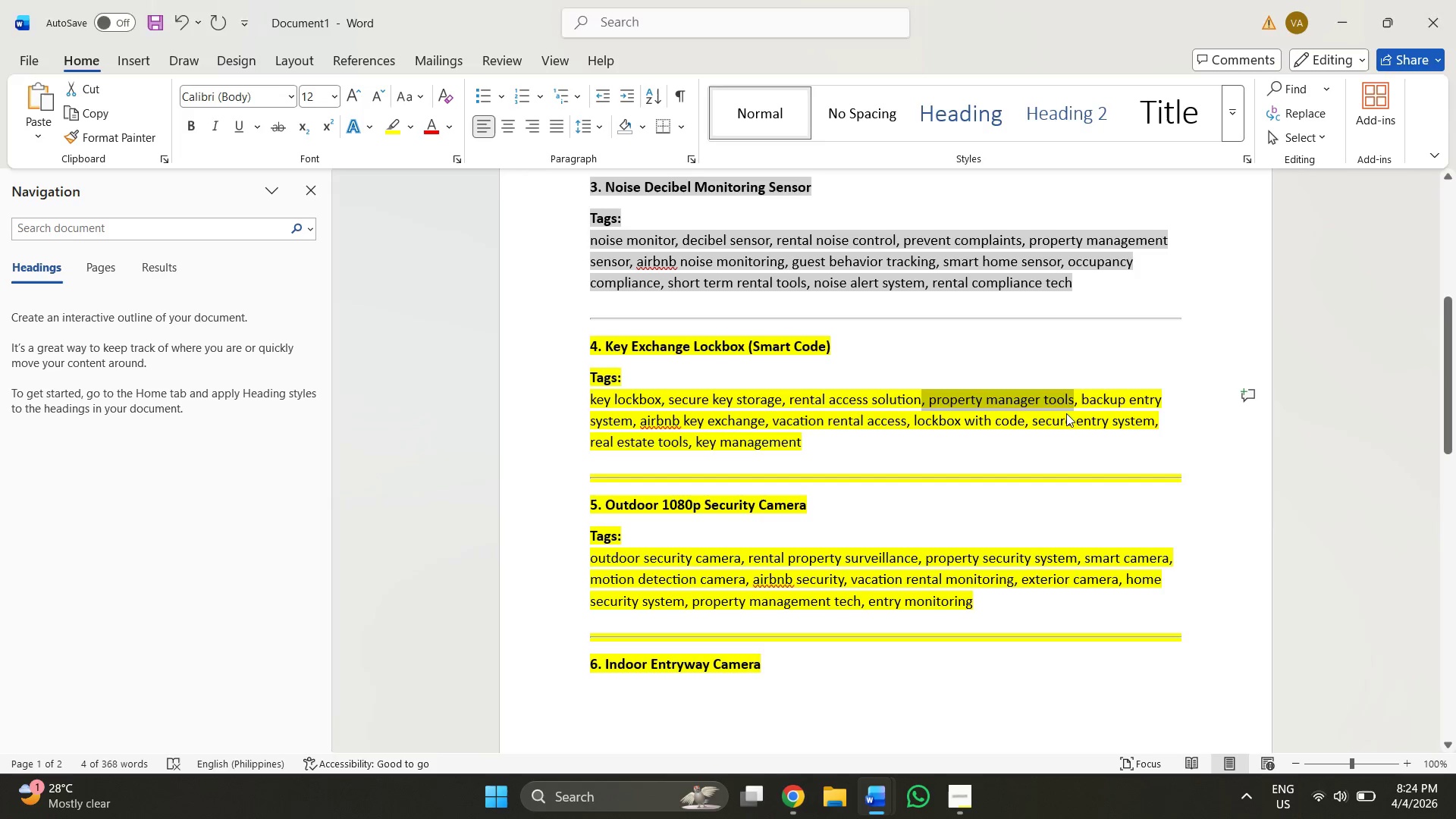 
key(Alt+Tab)
 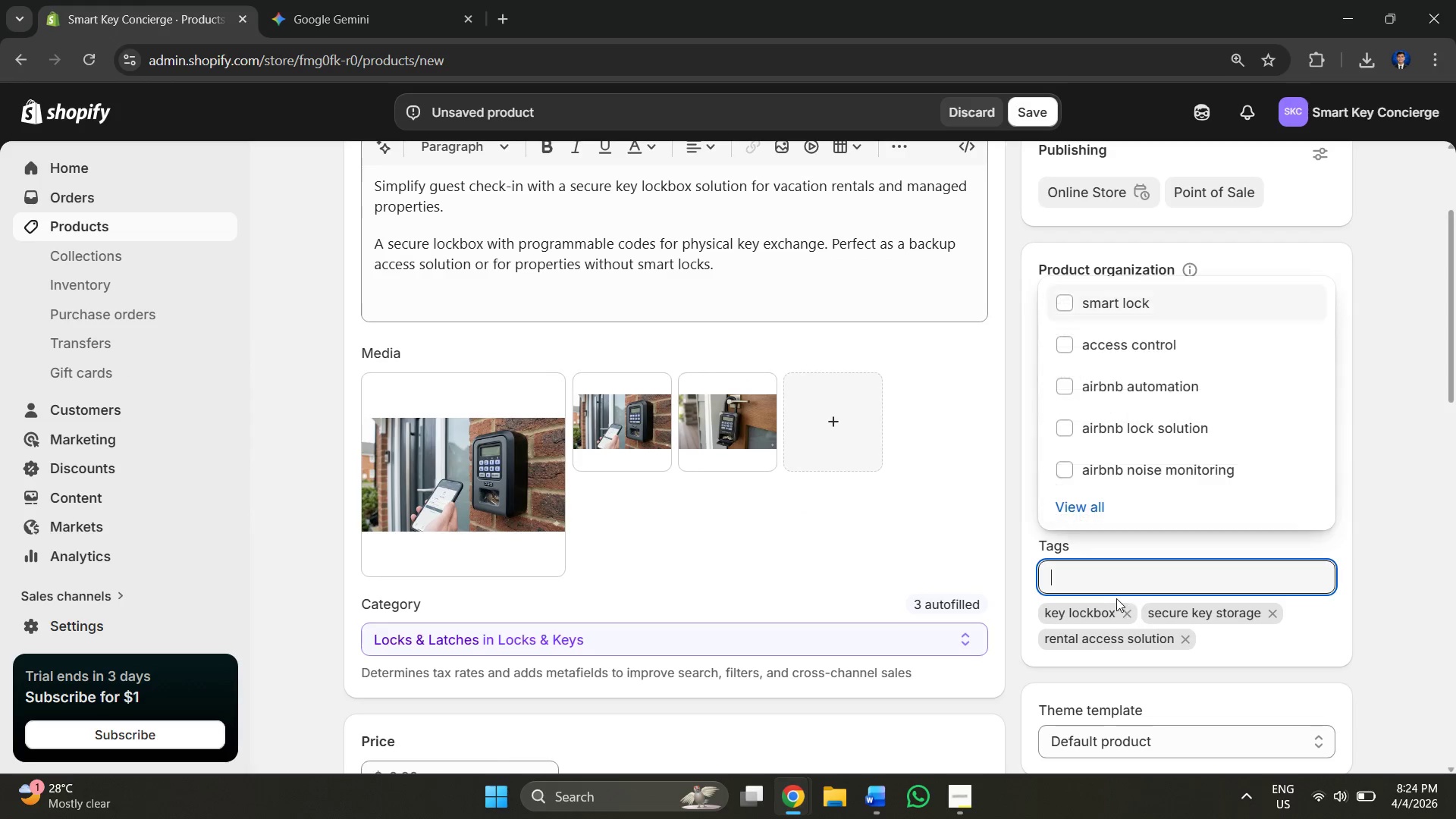 
key(Control+V)
 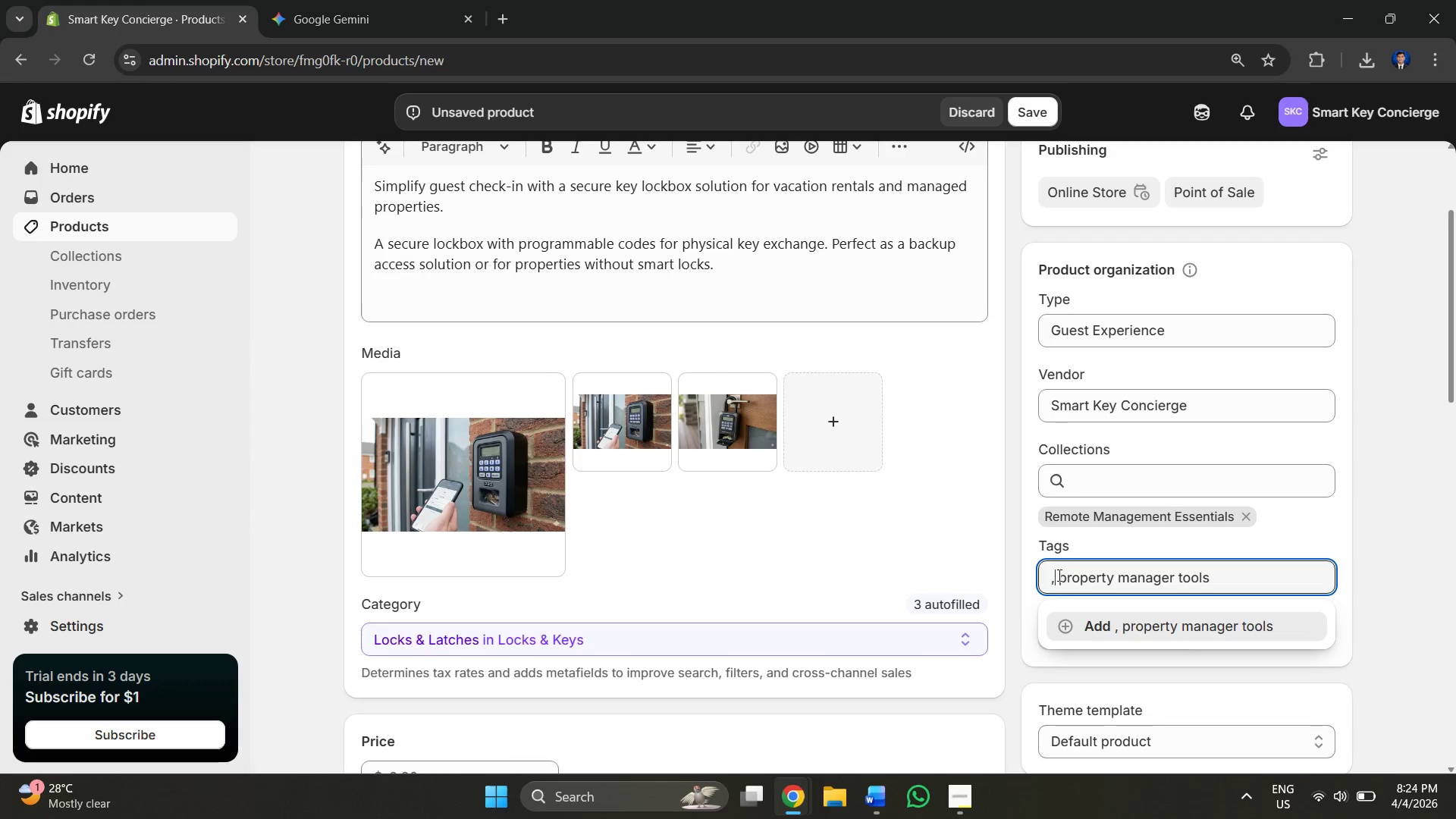 
double_click([1061, 577])
 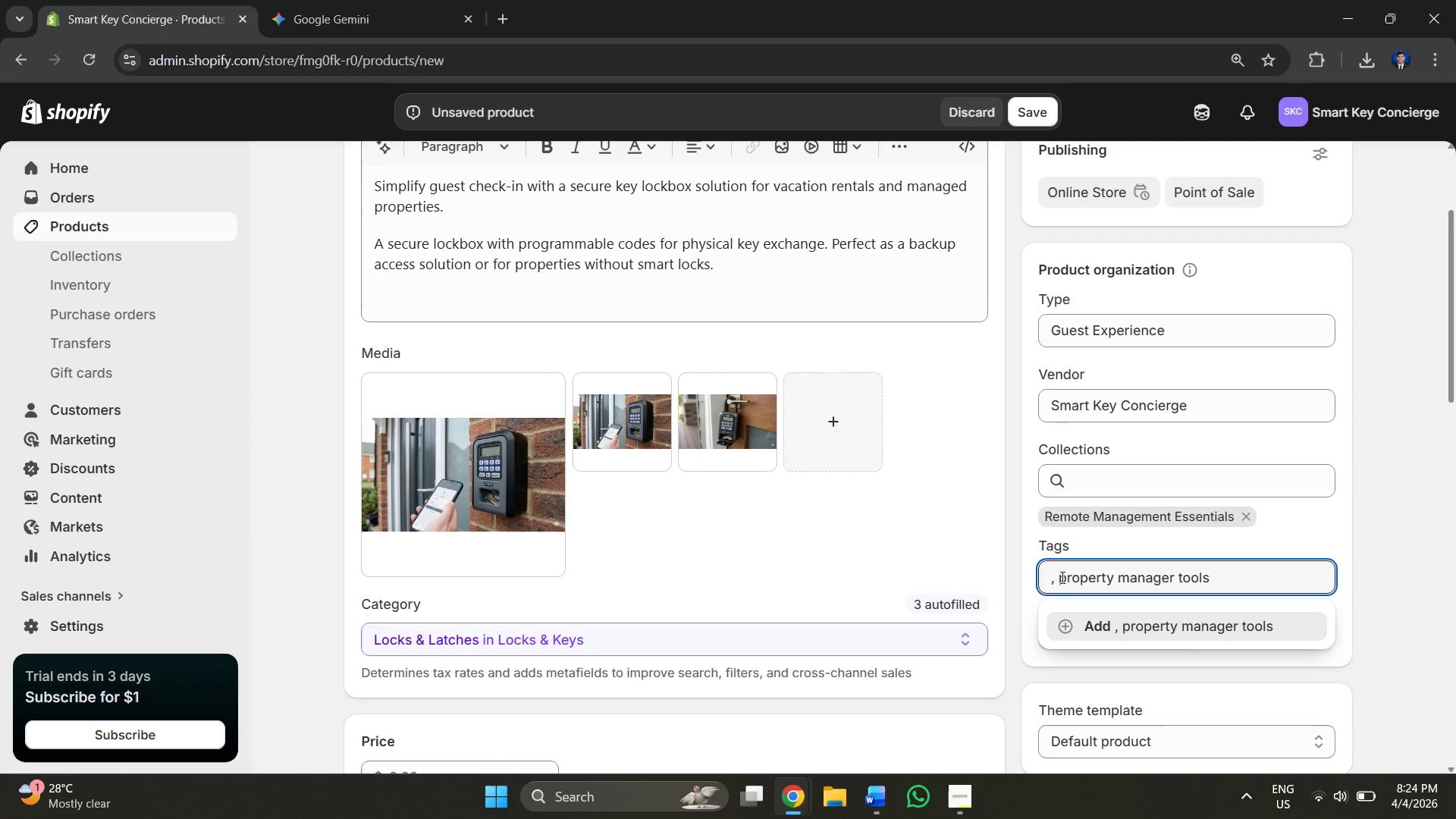 
key(Backspace)
 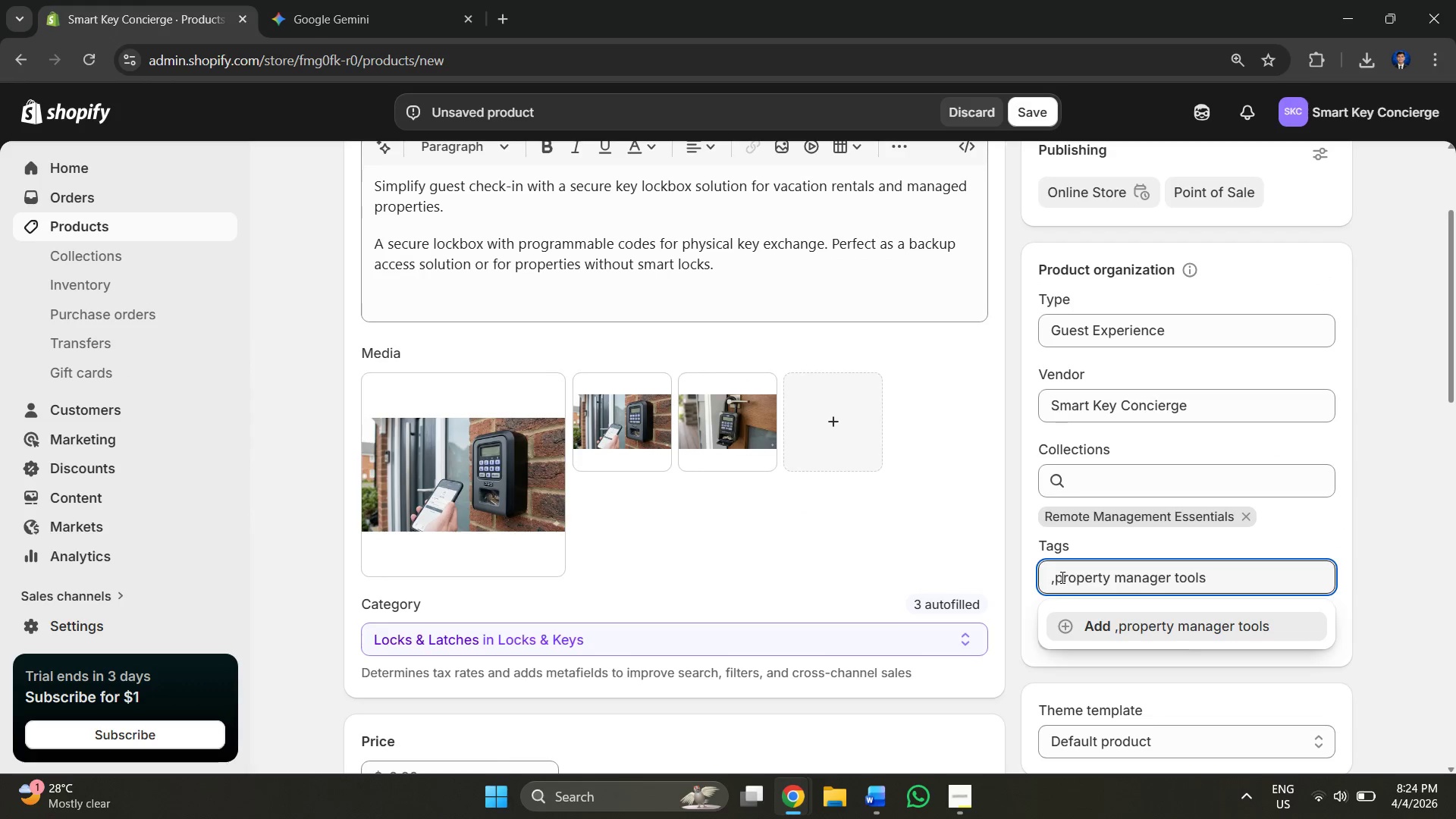 
key(Backspace)
 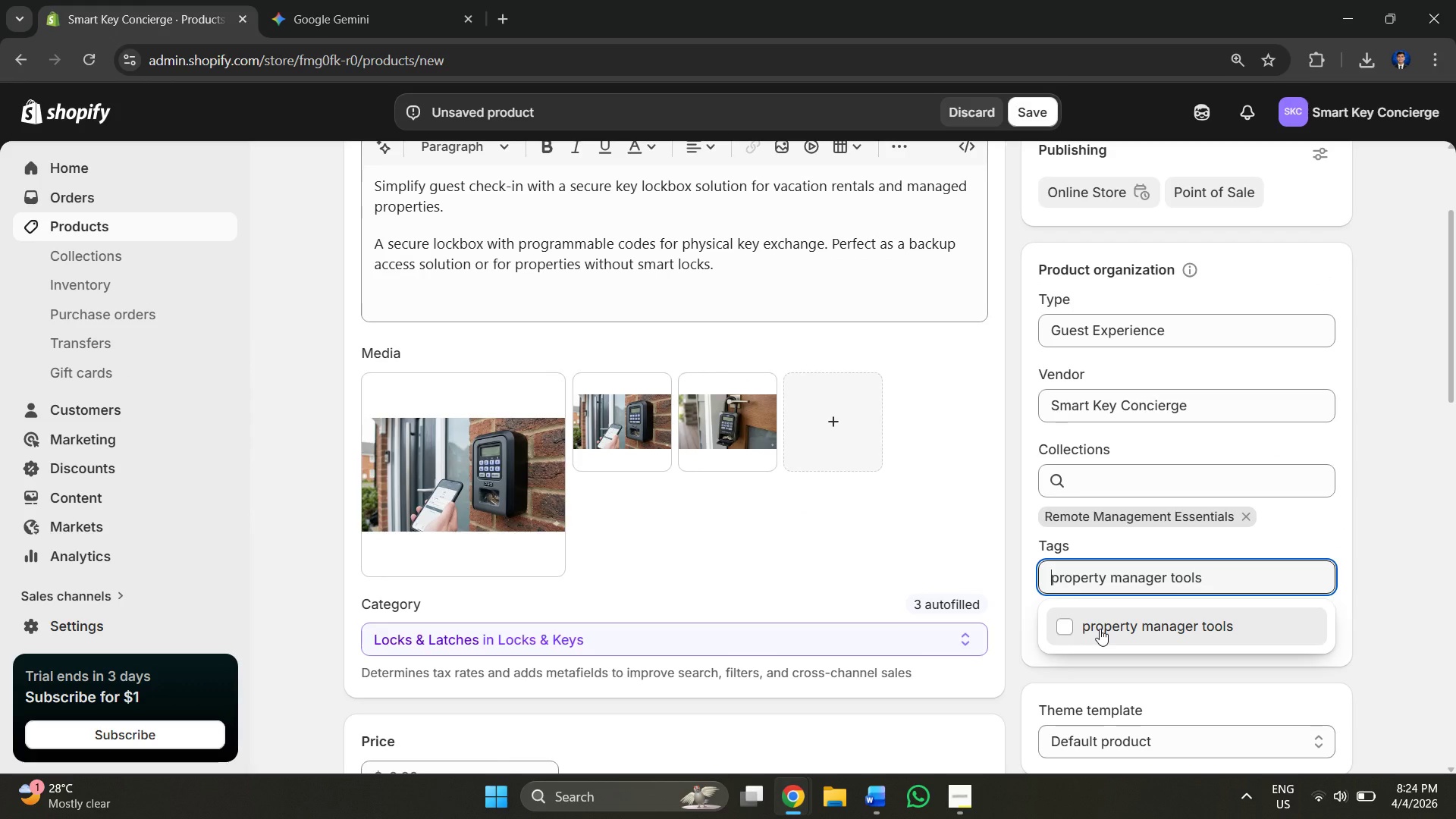 
left_click([1100, 629])
 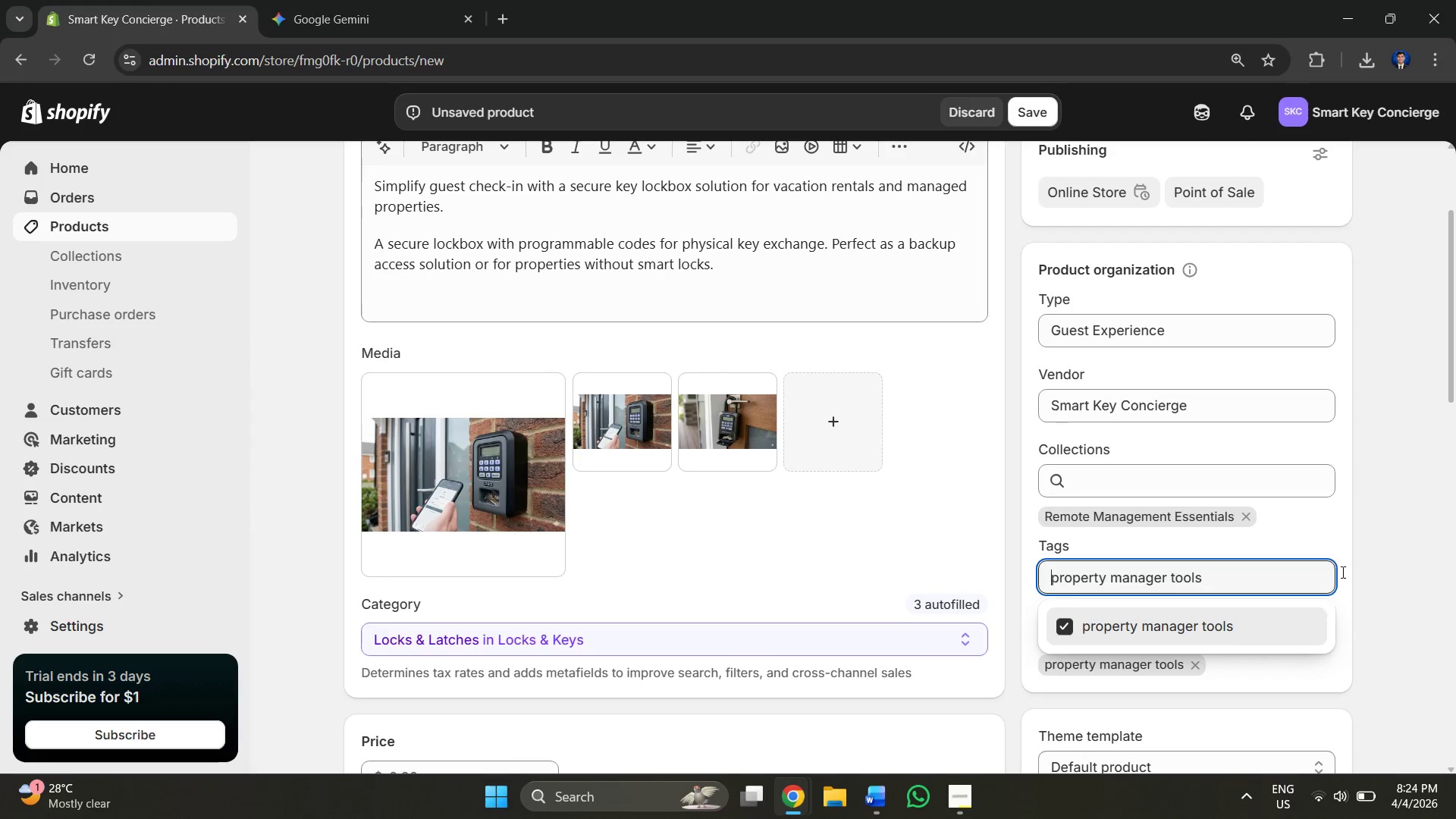 
left_click([1356, 528])
 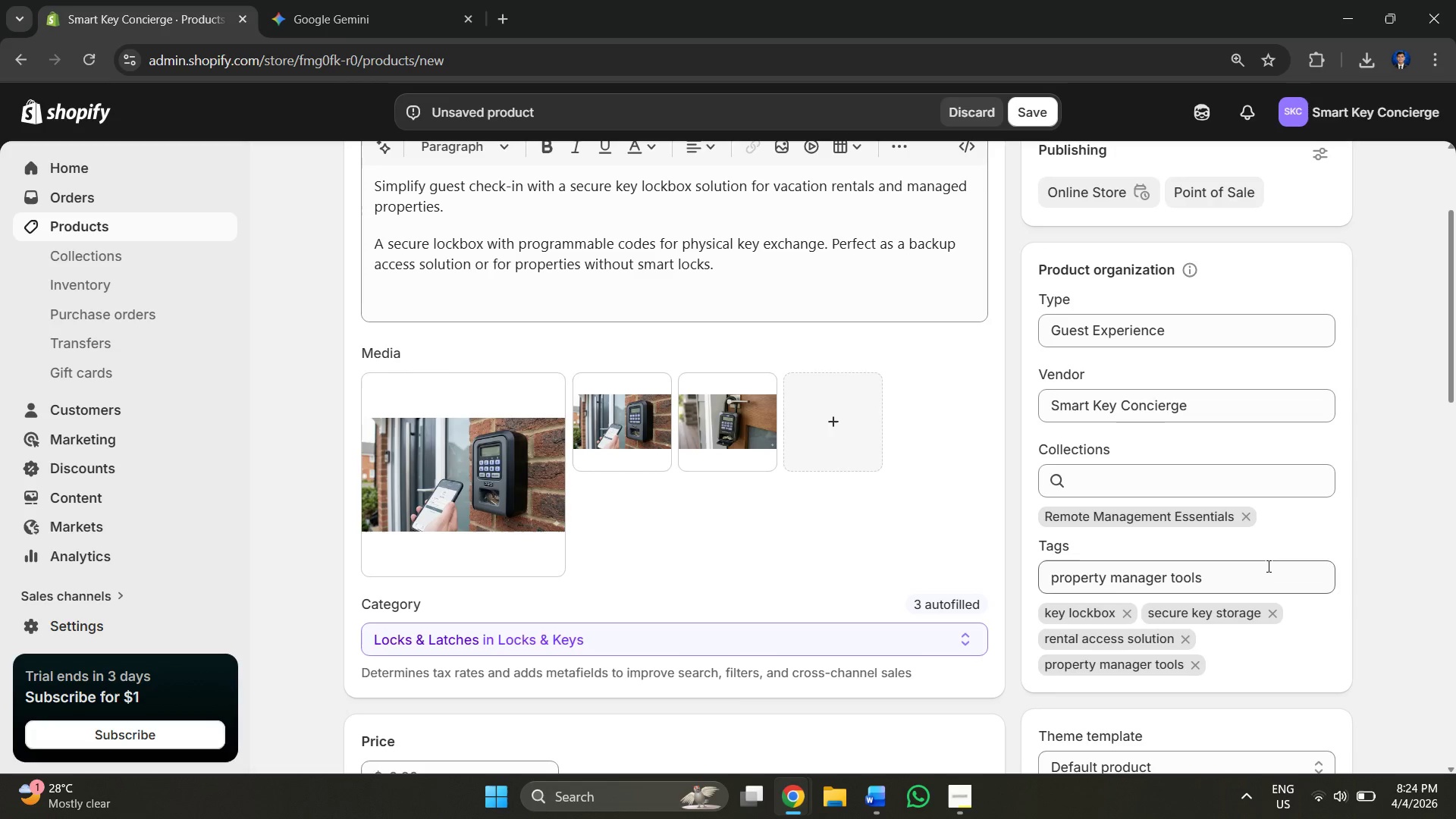 
left_click_drag(start_coordinate=[1264, 569], to_coordinate=[993, 582])
 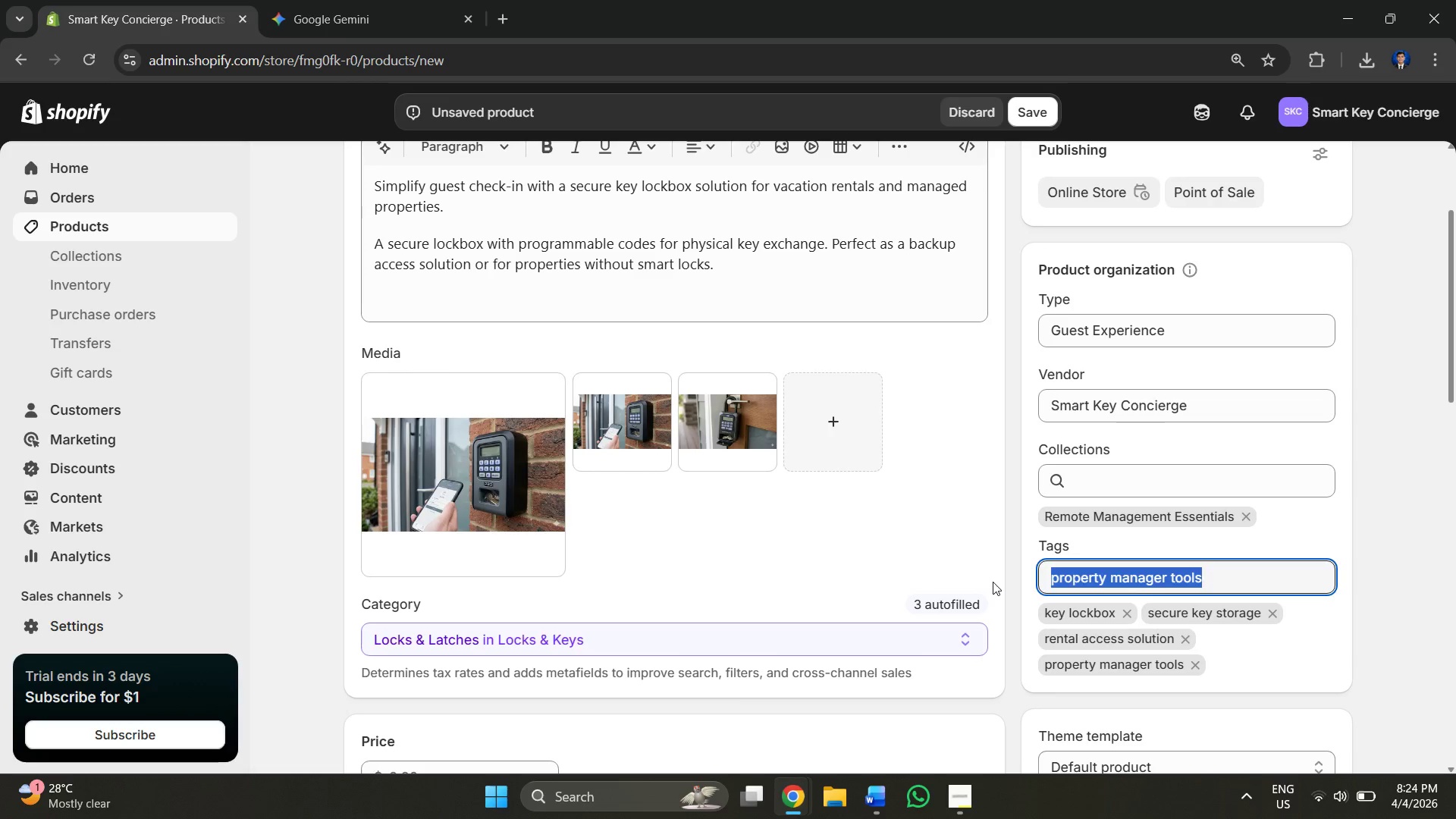 
key(Backspace)
 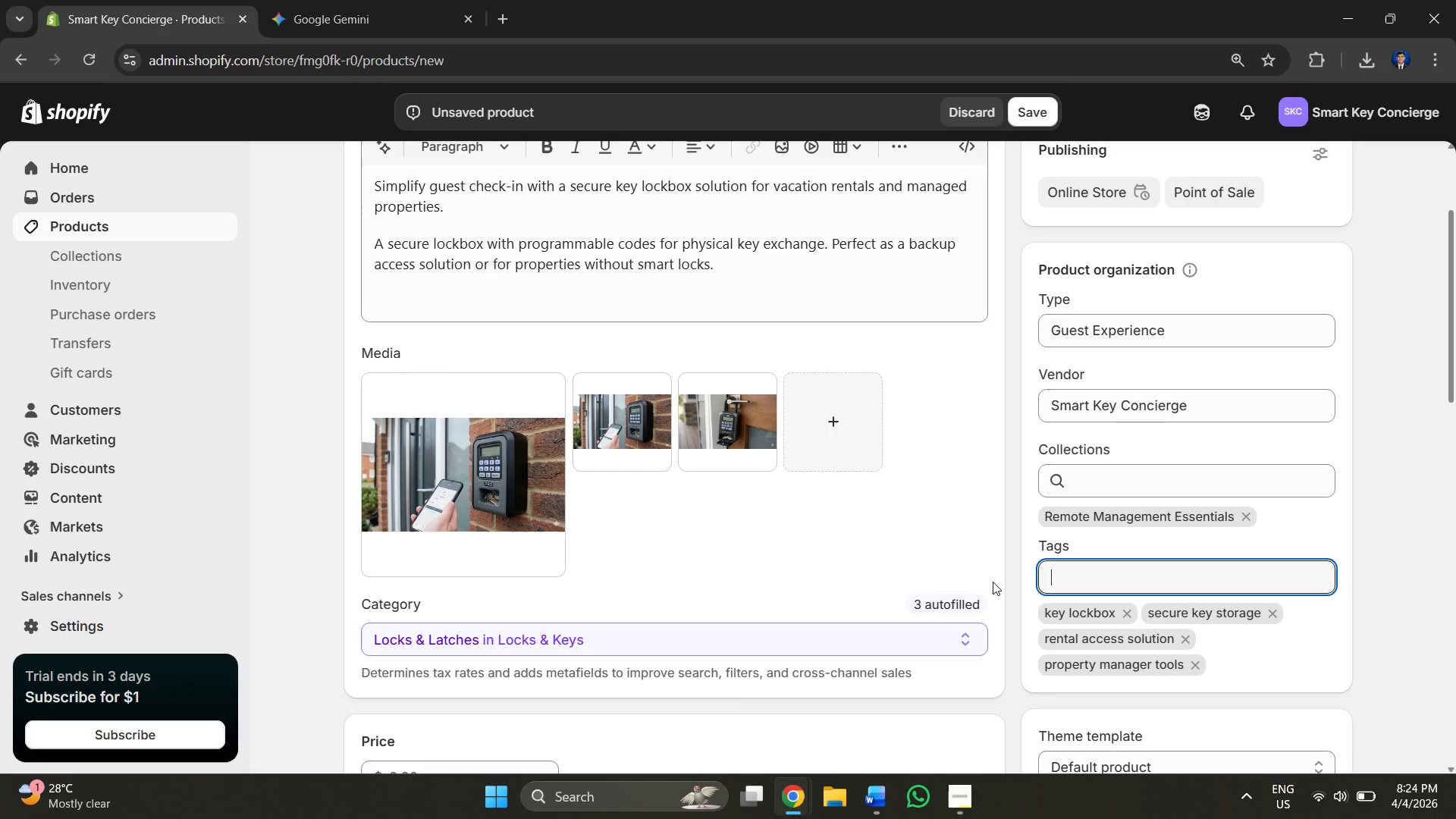 
key(Alt+AltLeft)
 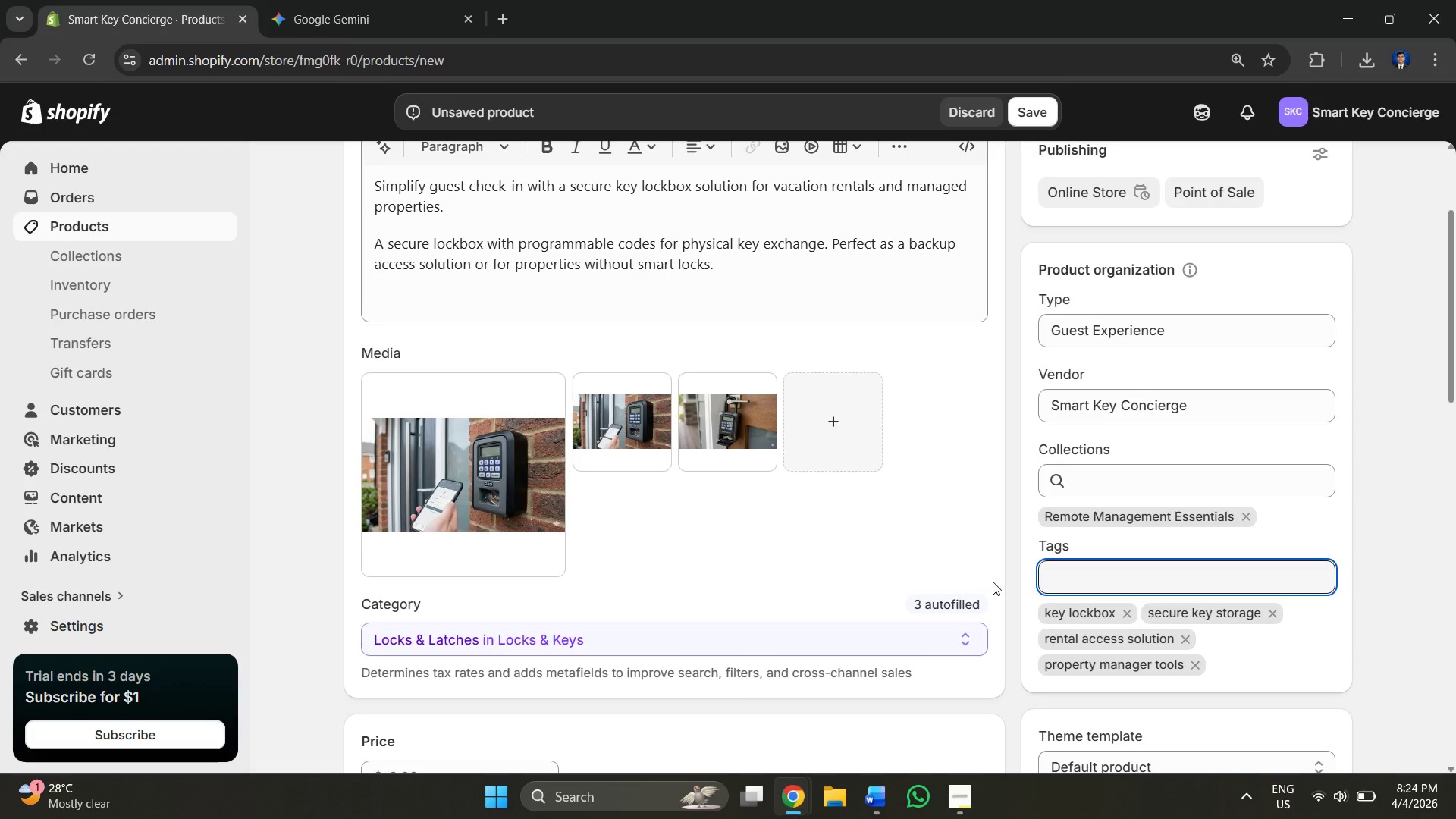 
key(Alt+Tab)
 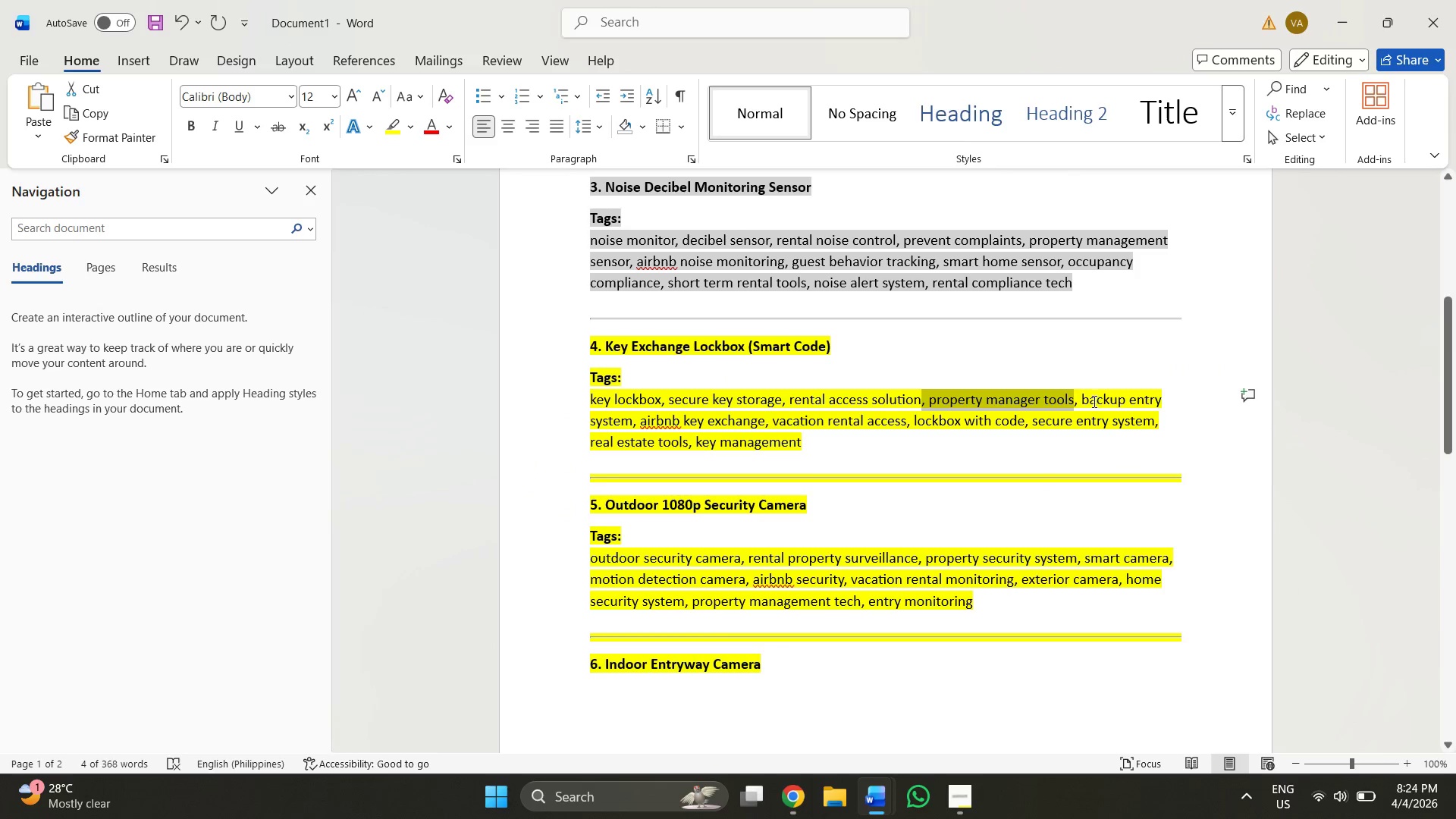 
left_click_drag(start_coordinate=[1084, 398], to_coordinate=[631, 419])
 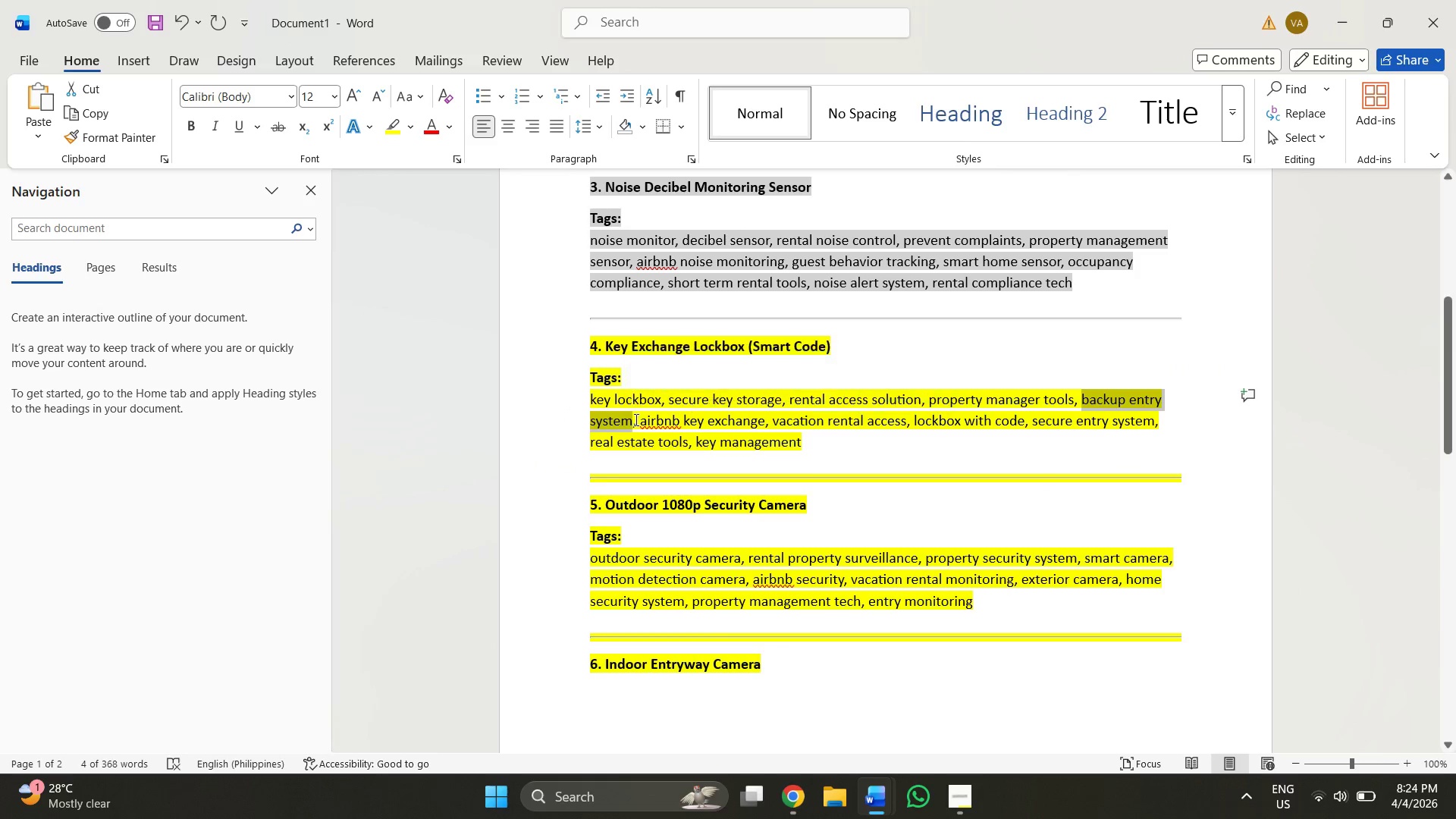 
key(Control+C)
 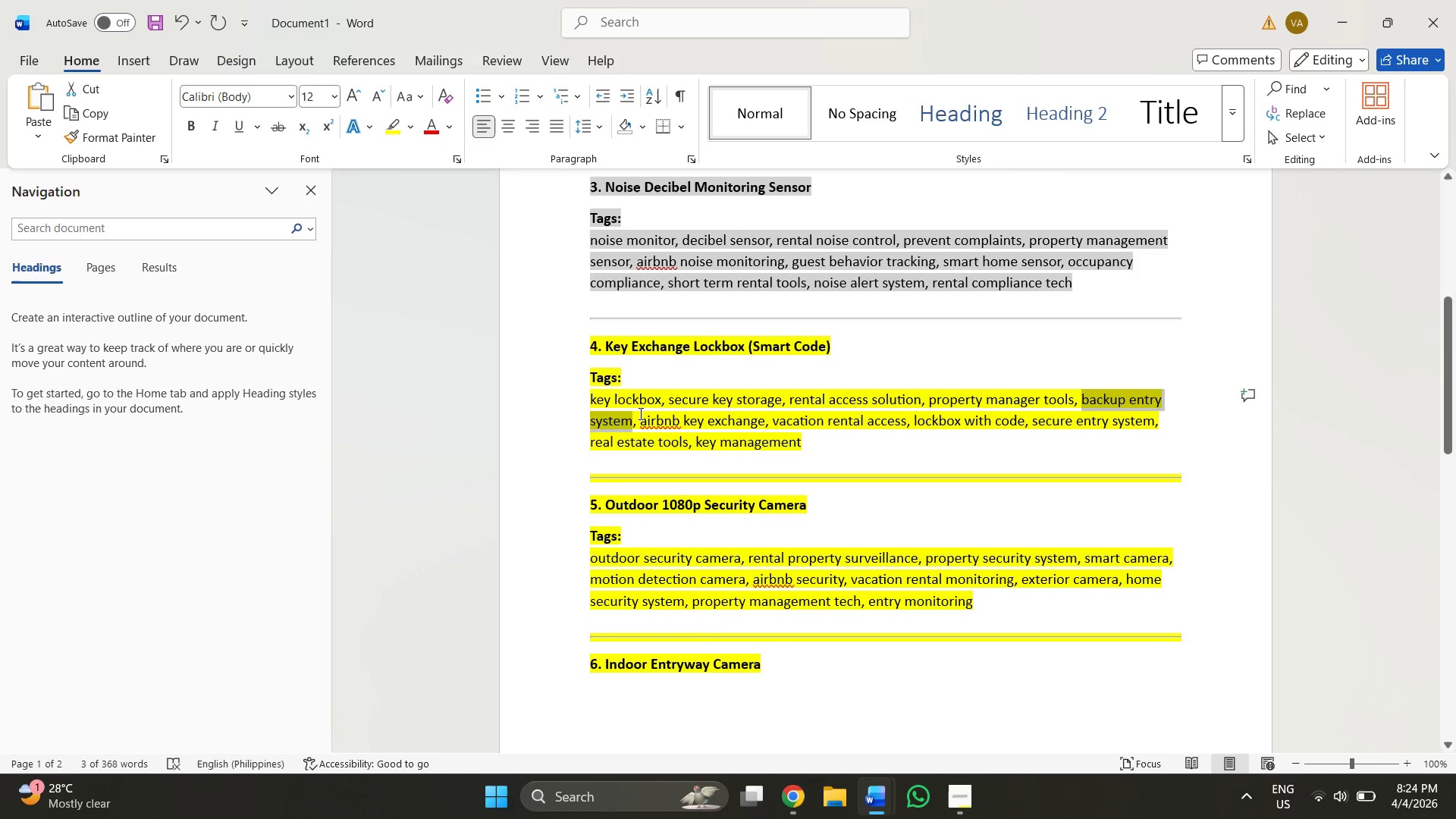 
key(Alt+AltLeft)
 